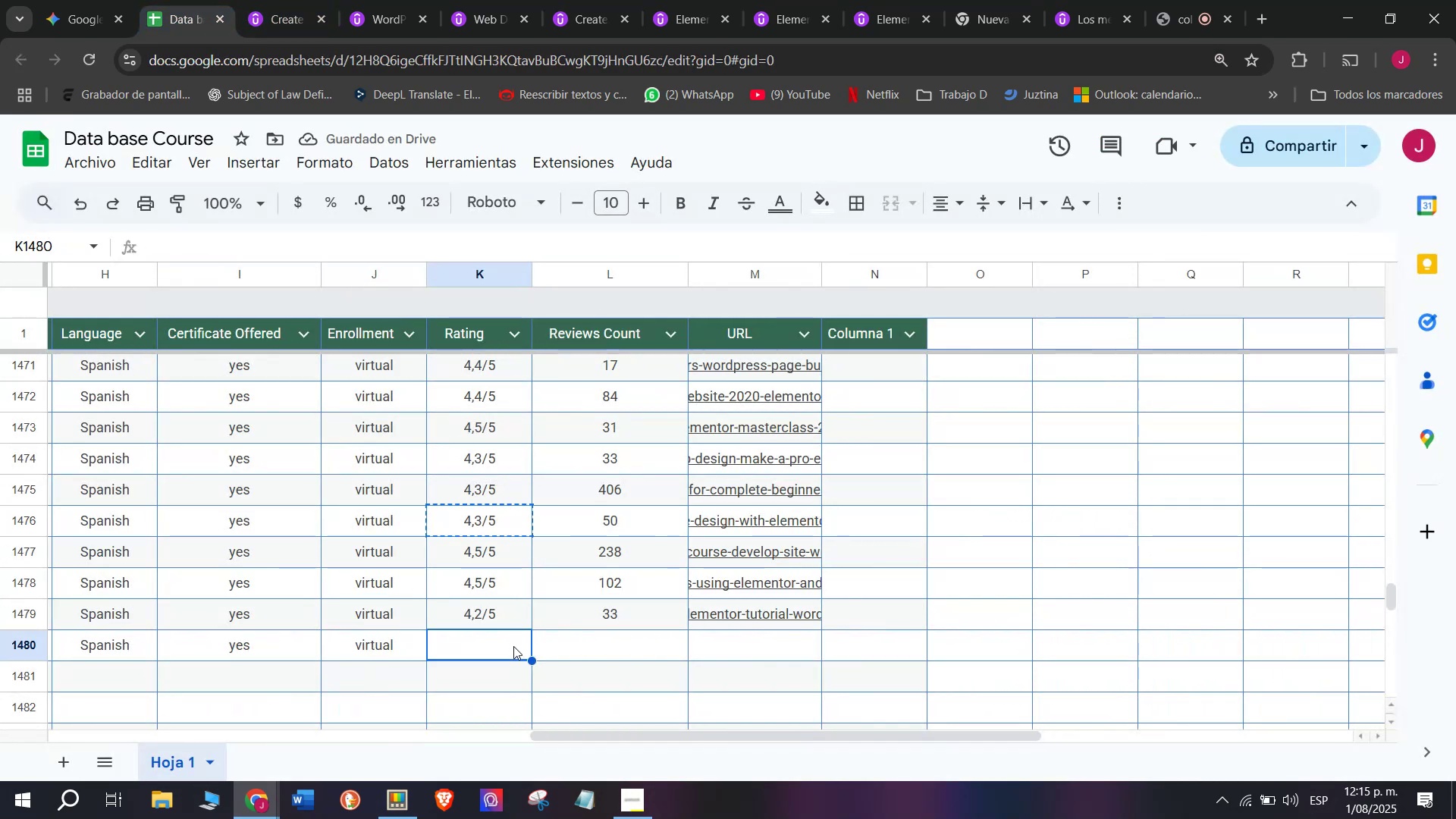 
key(Z)
 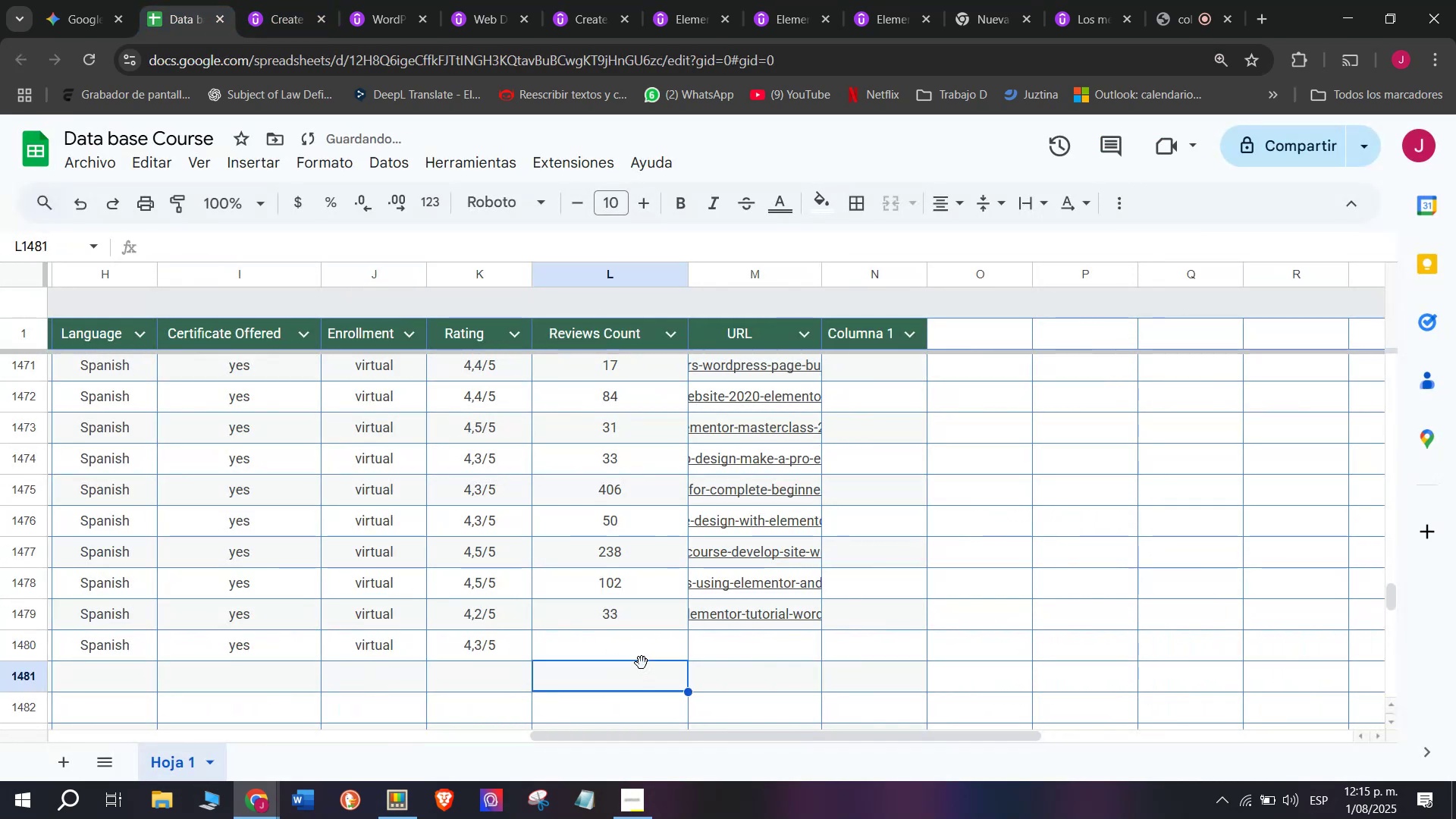 
key(Control+ControlLeft)
 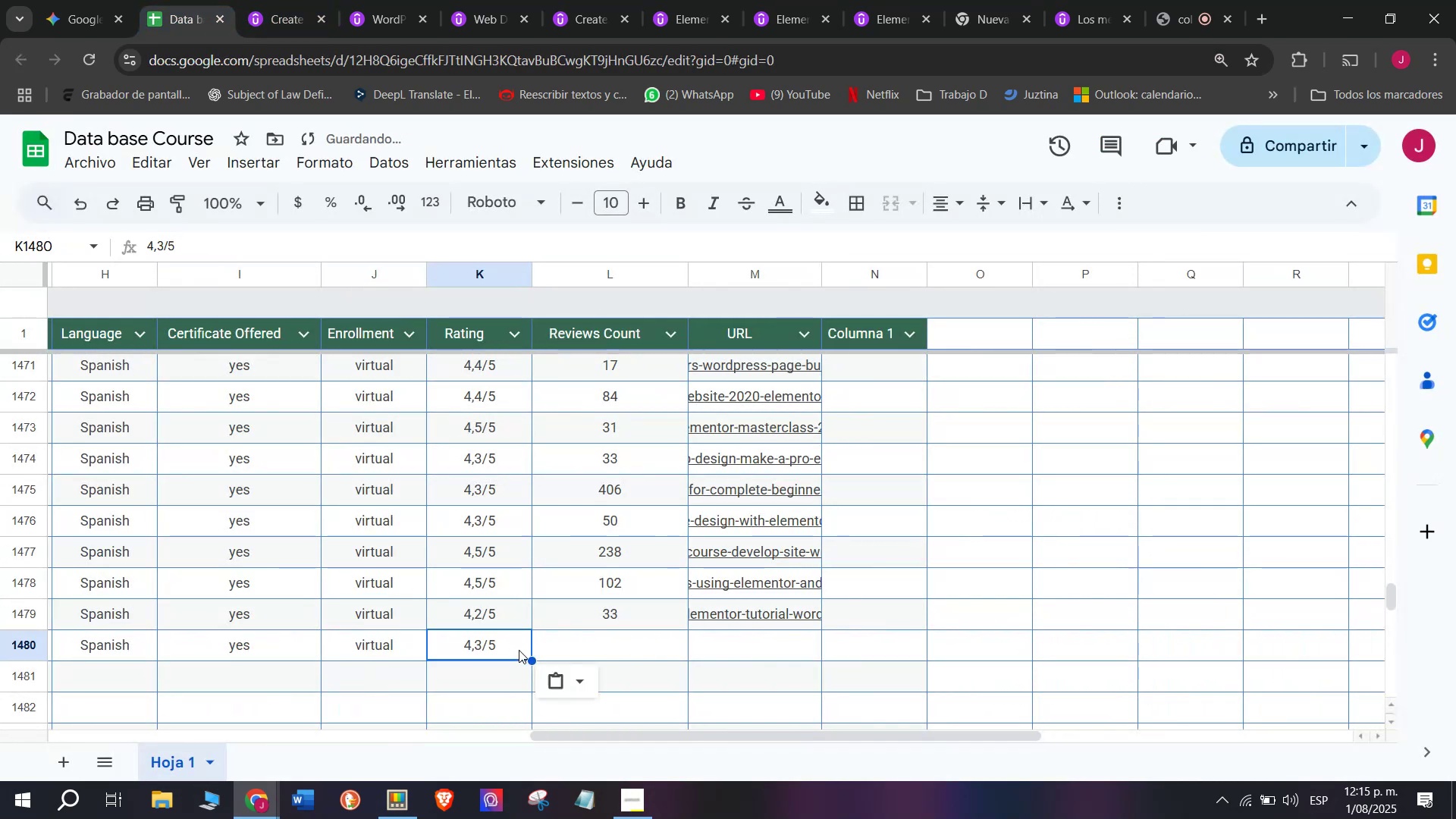 
key(Control+V)
 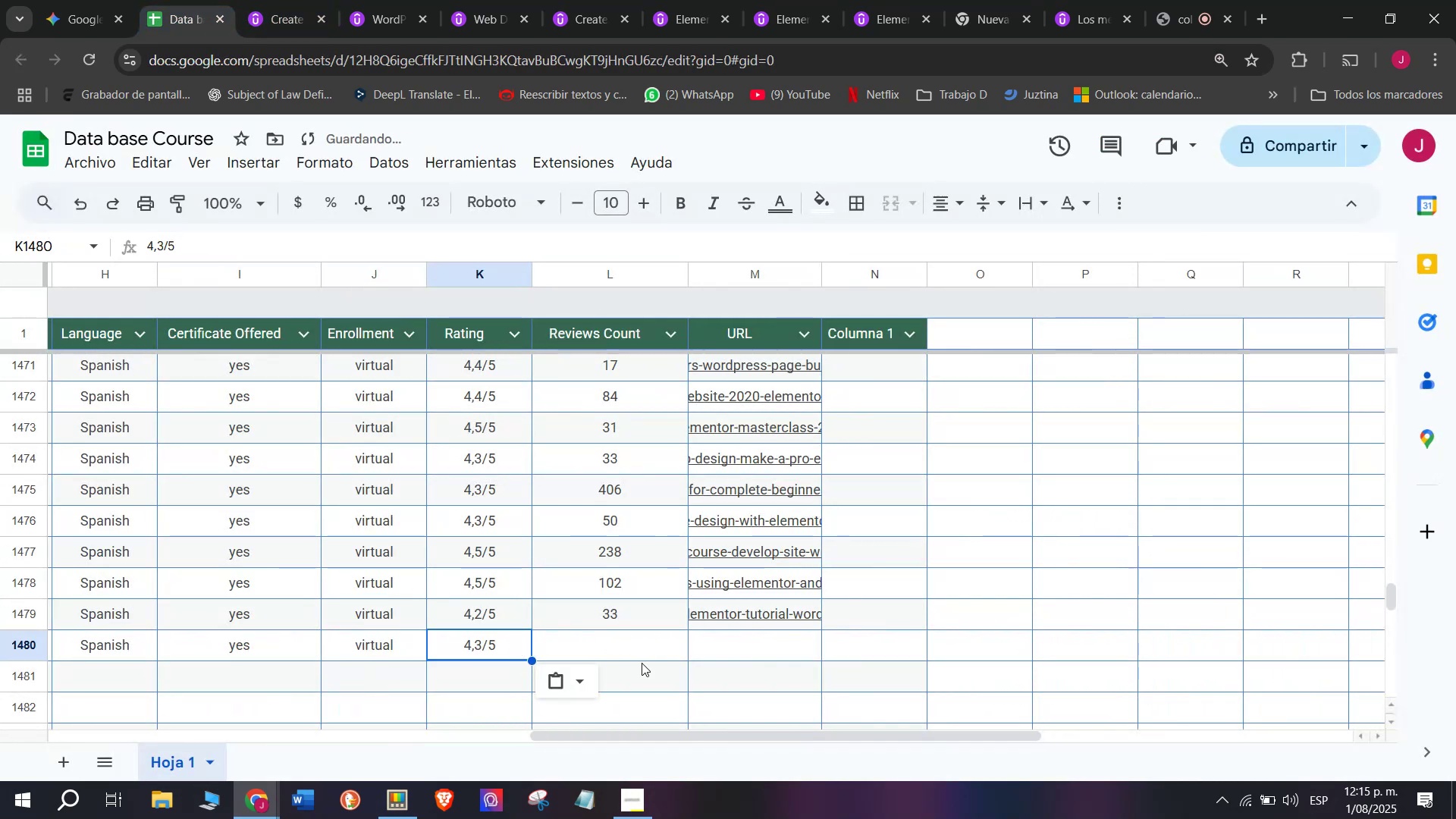 
double_click([642, 663])
 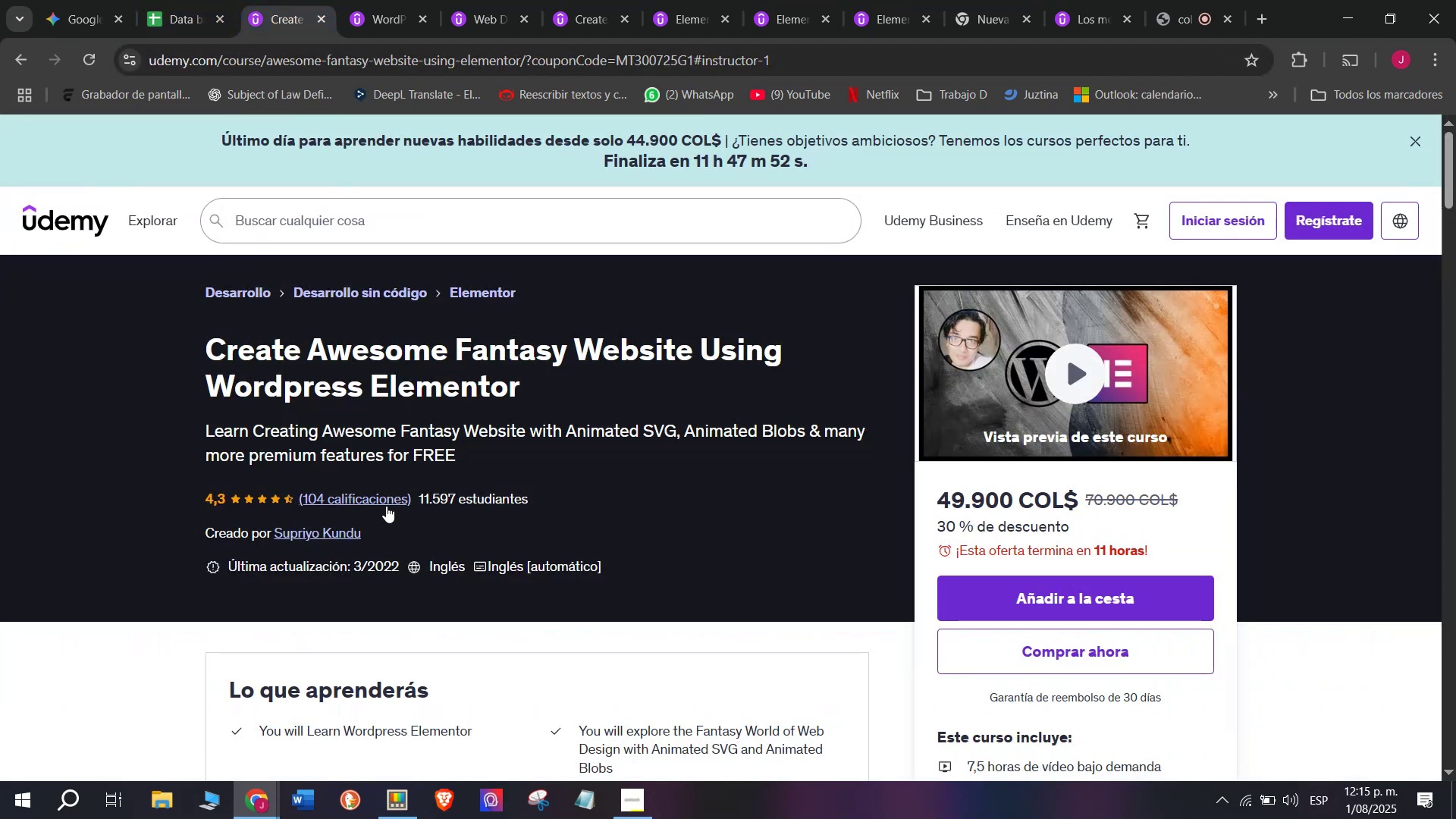 
left_click([205, 0])
 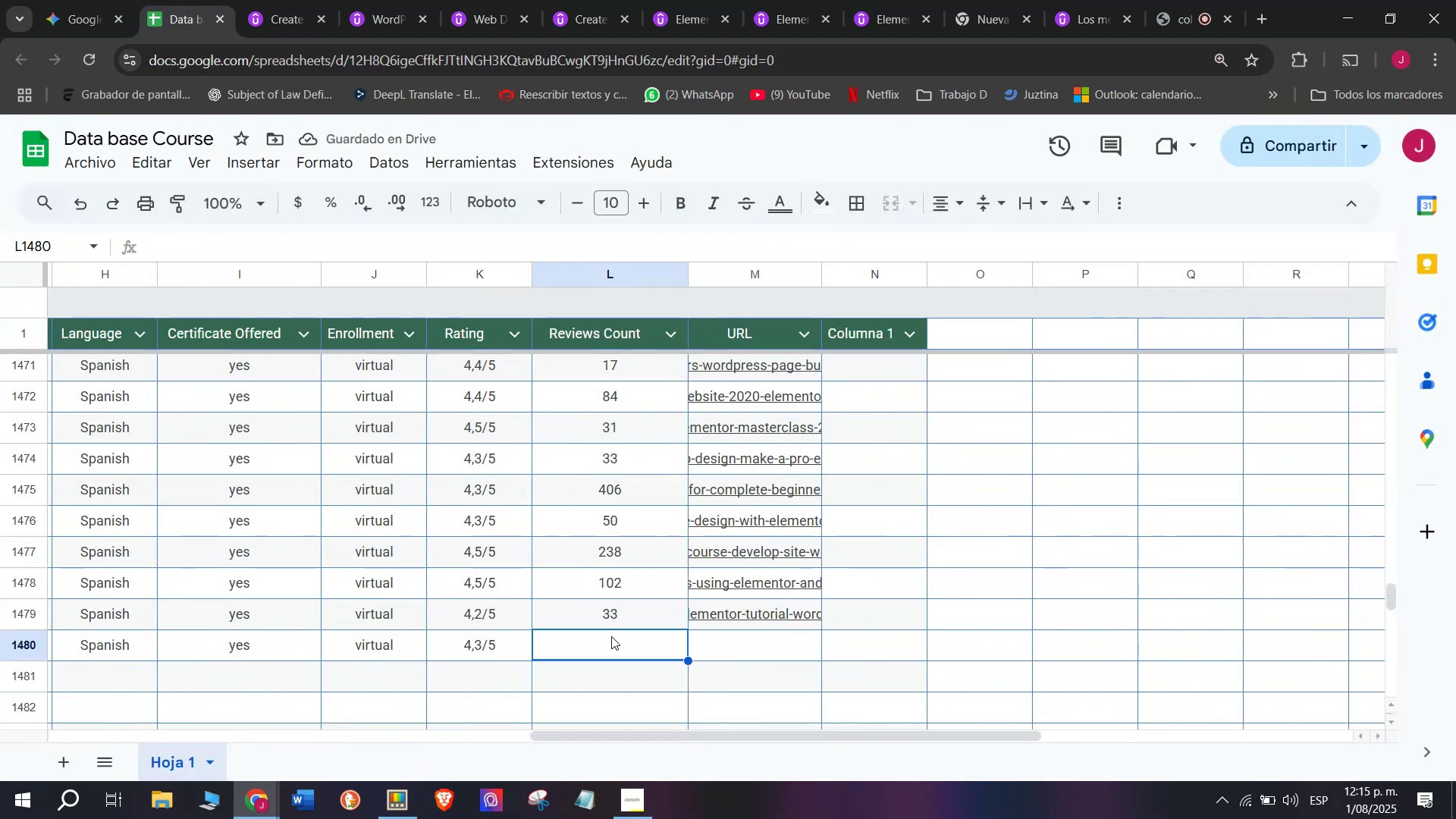 
type(104)
 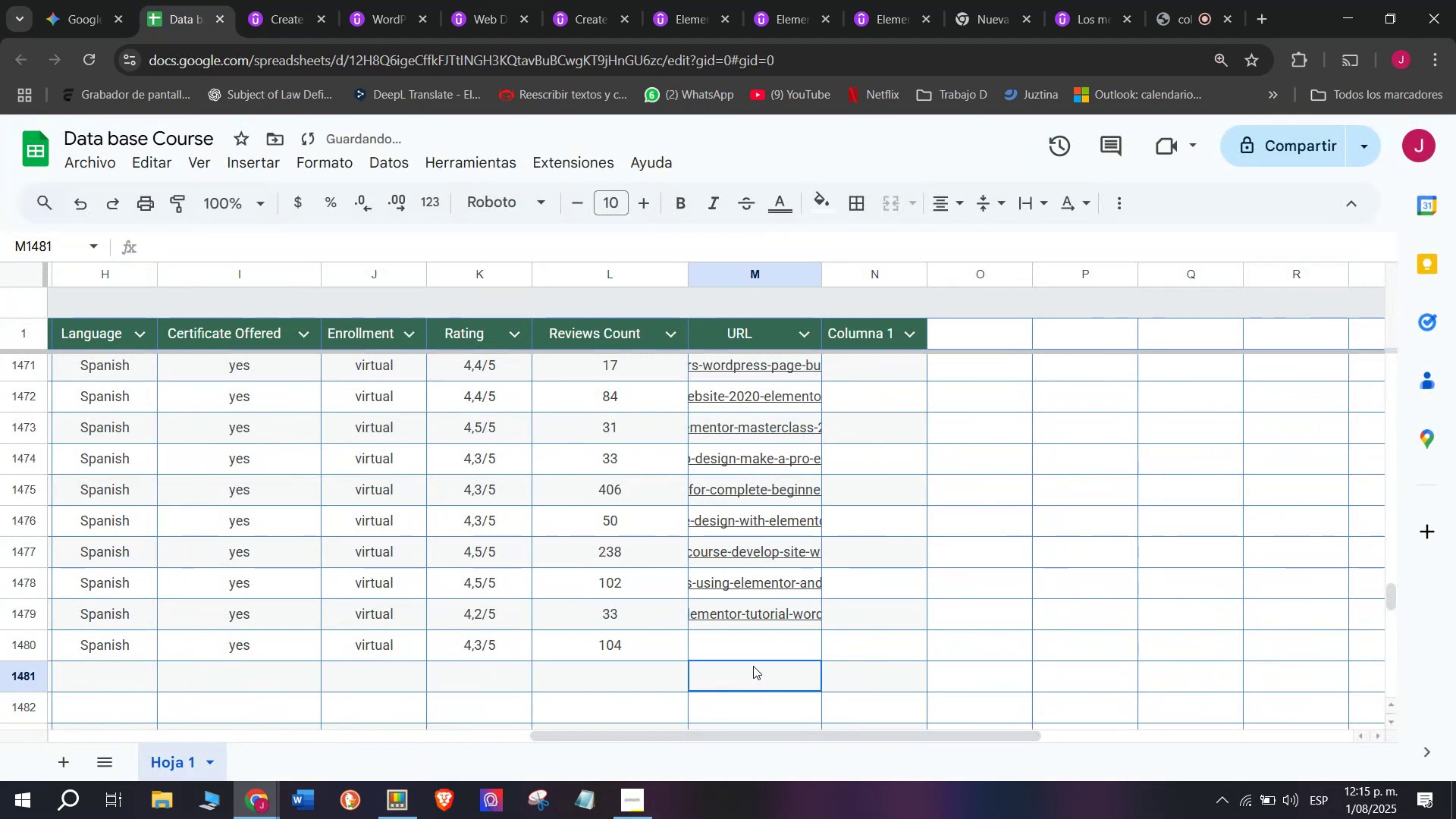 
left_click([741, 640])
 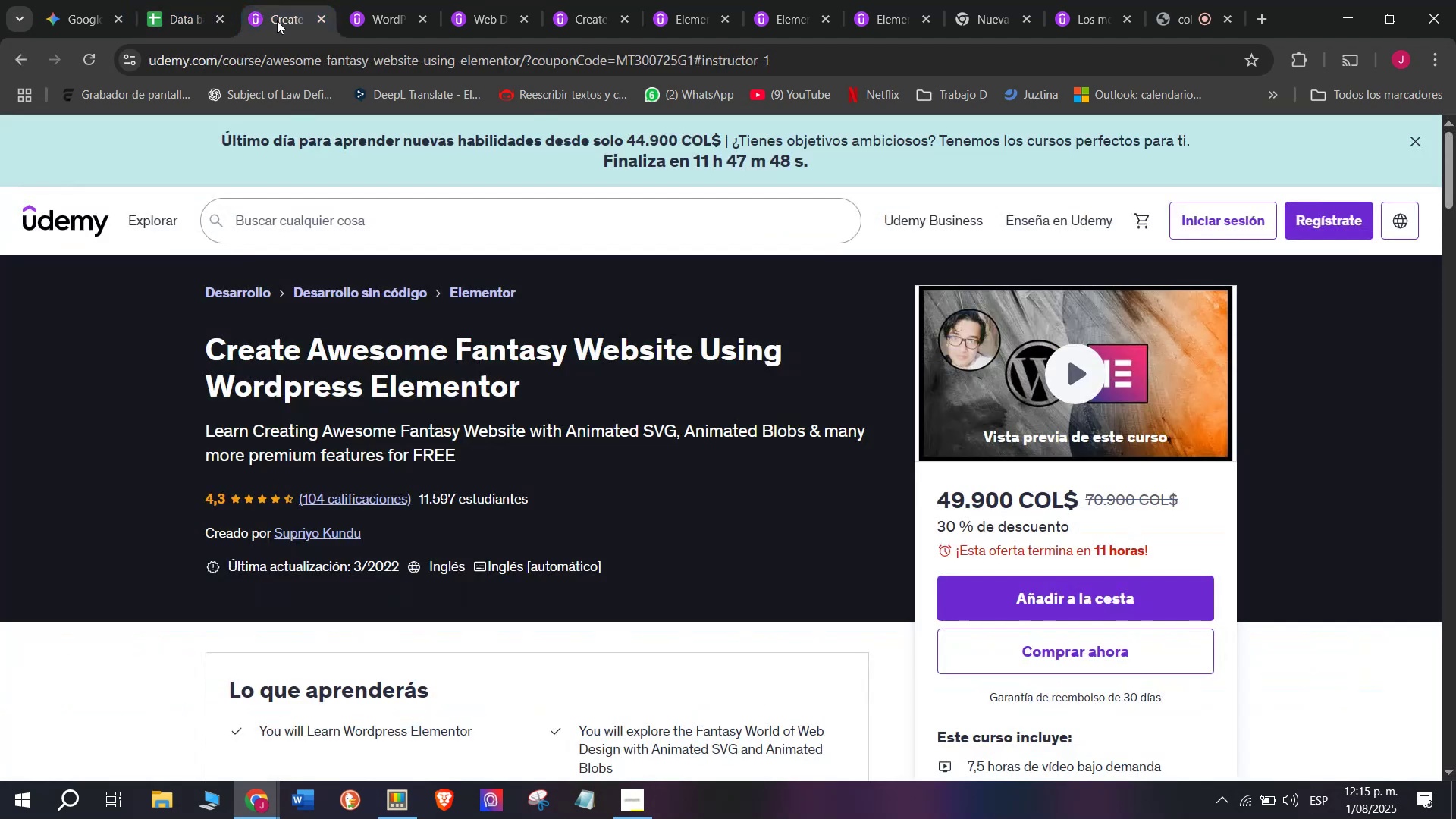 
double_click([313, 49])
 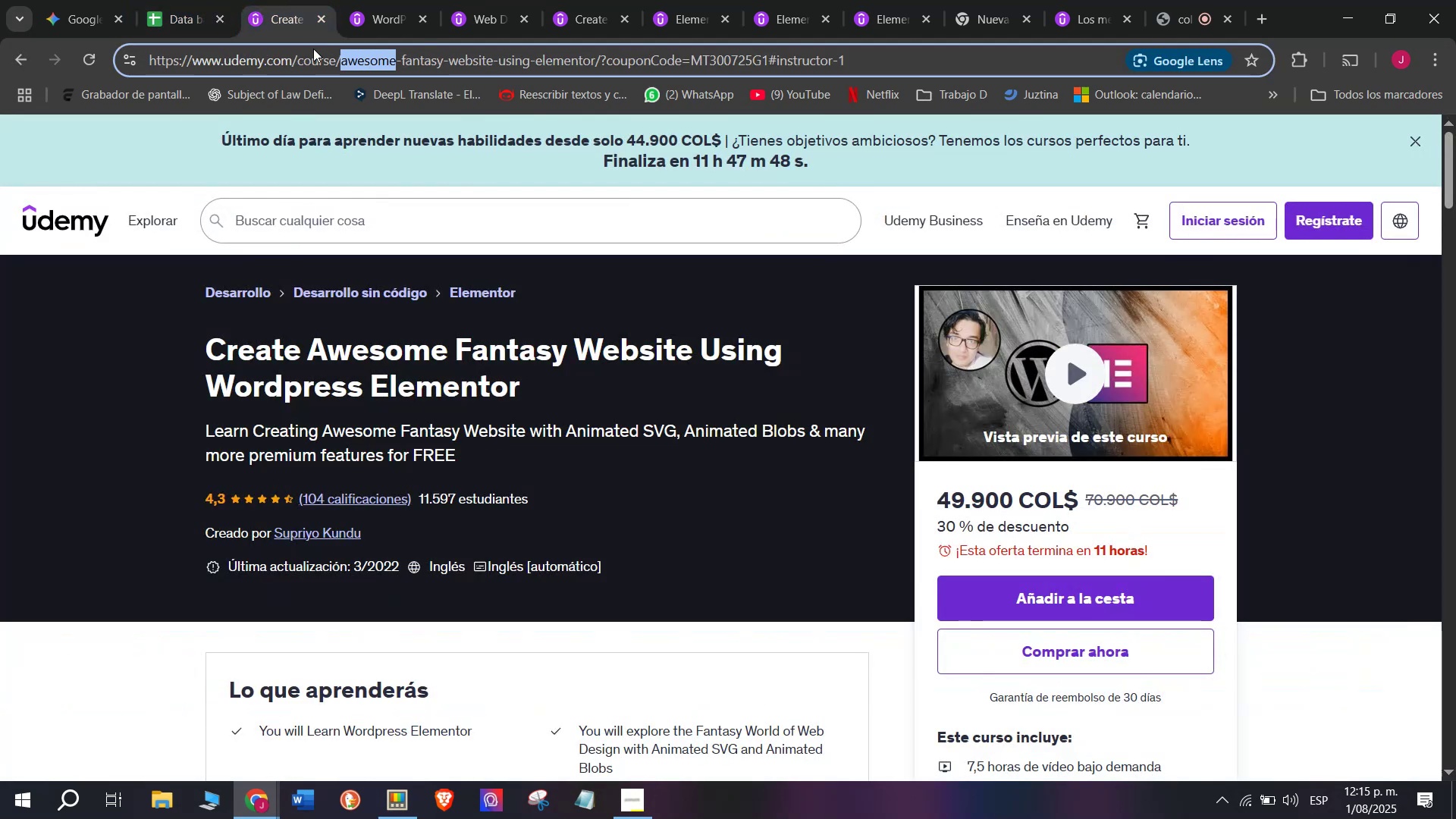 
triple_click([313, 49])
 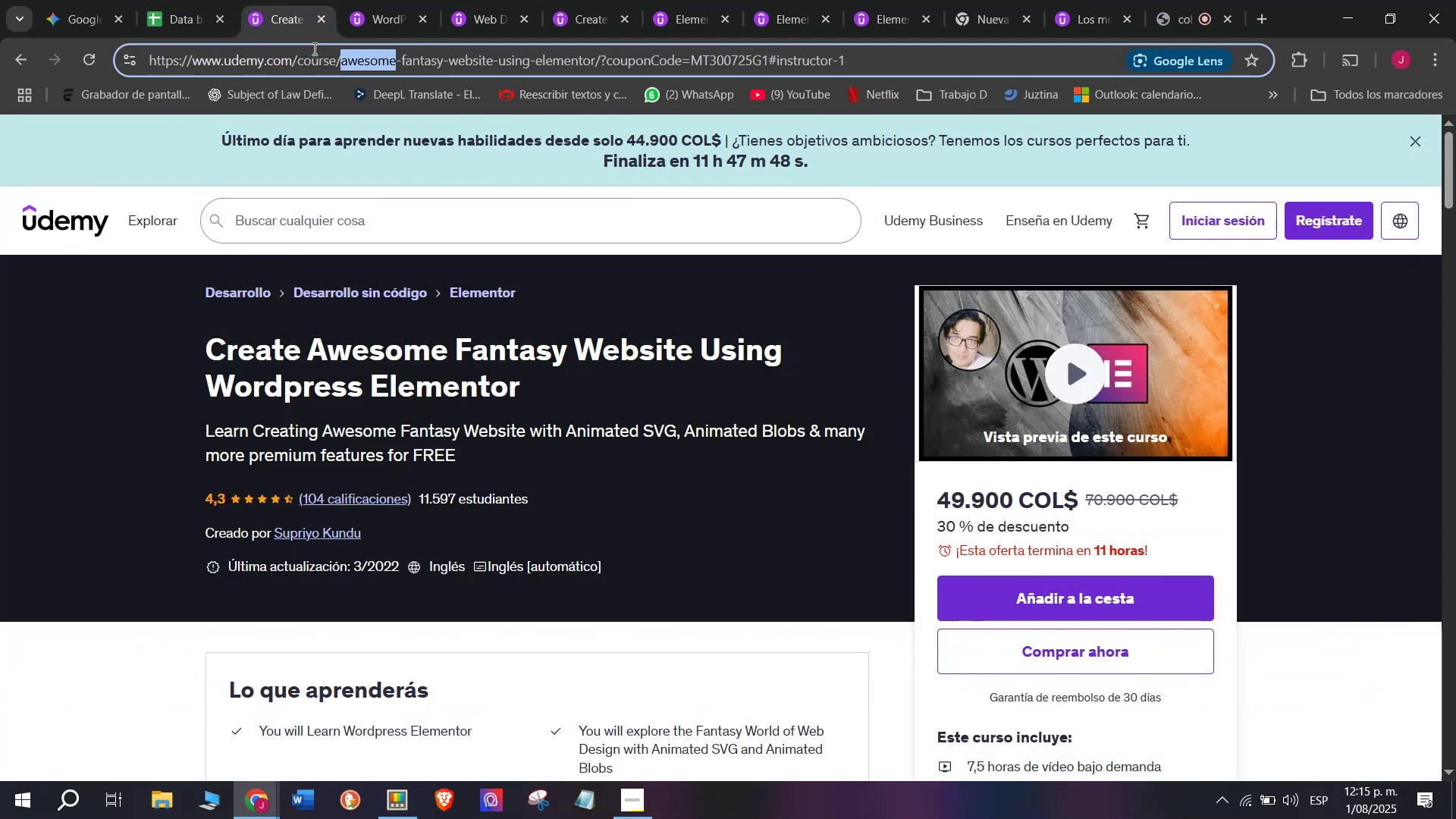 
triple_click([313, 49])
 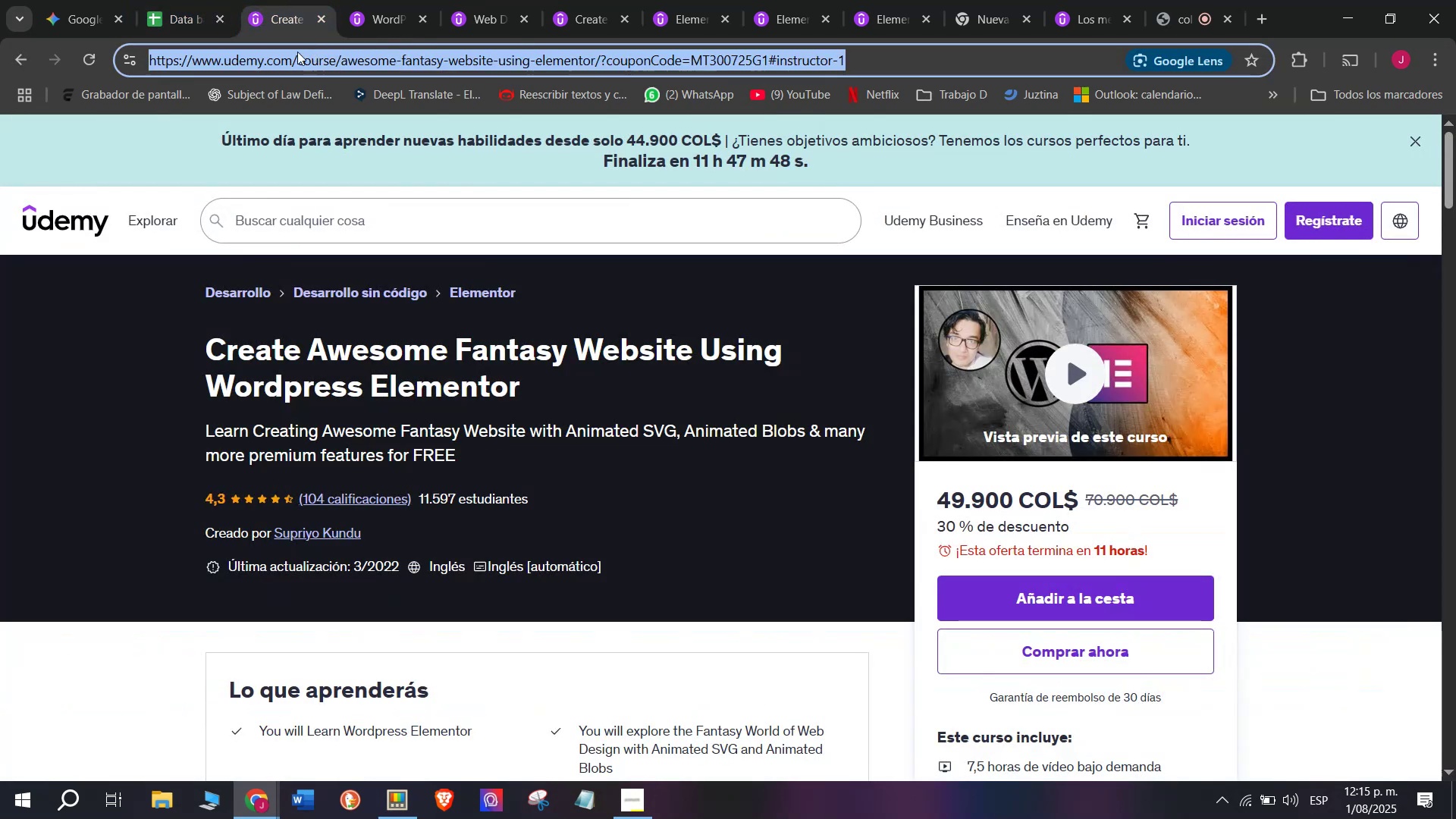 
key(Break)
 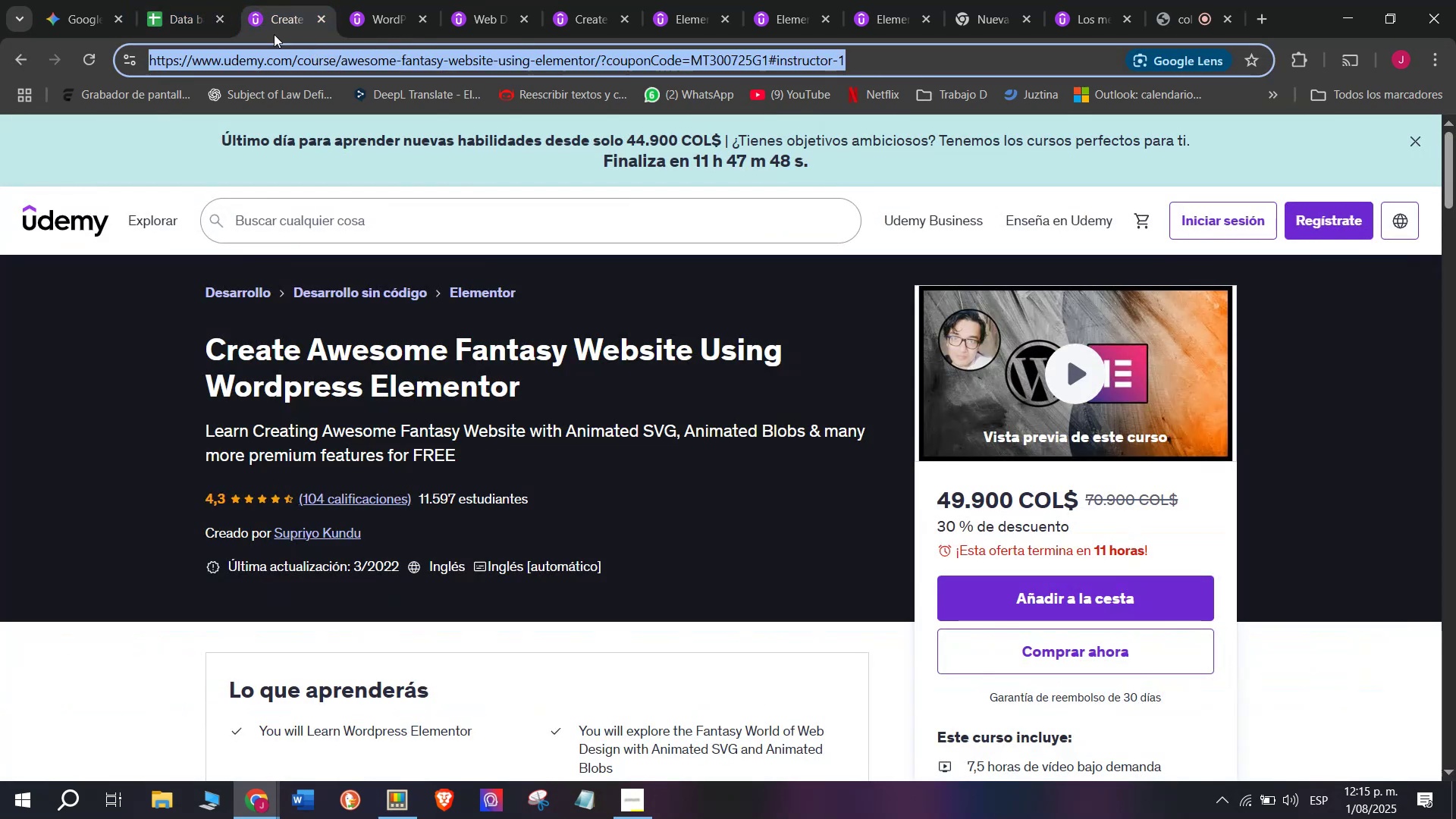 
key(Control+ControlLeft)
 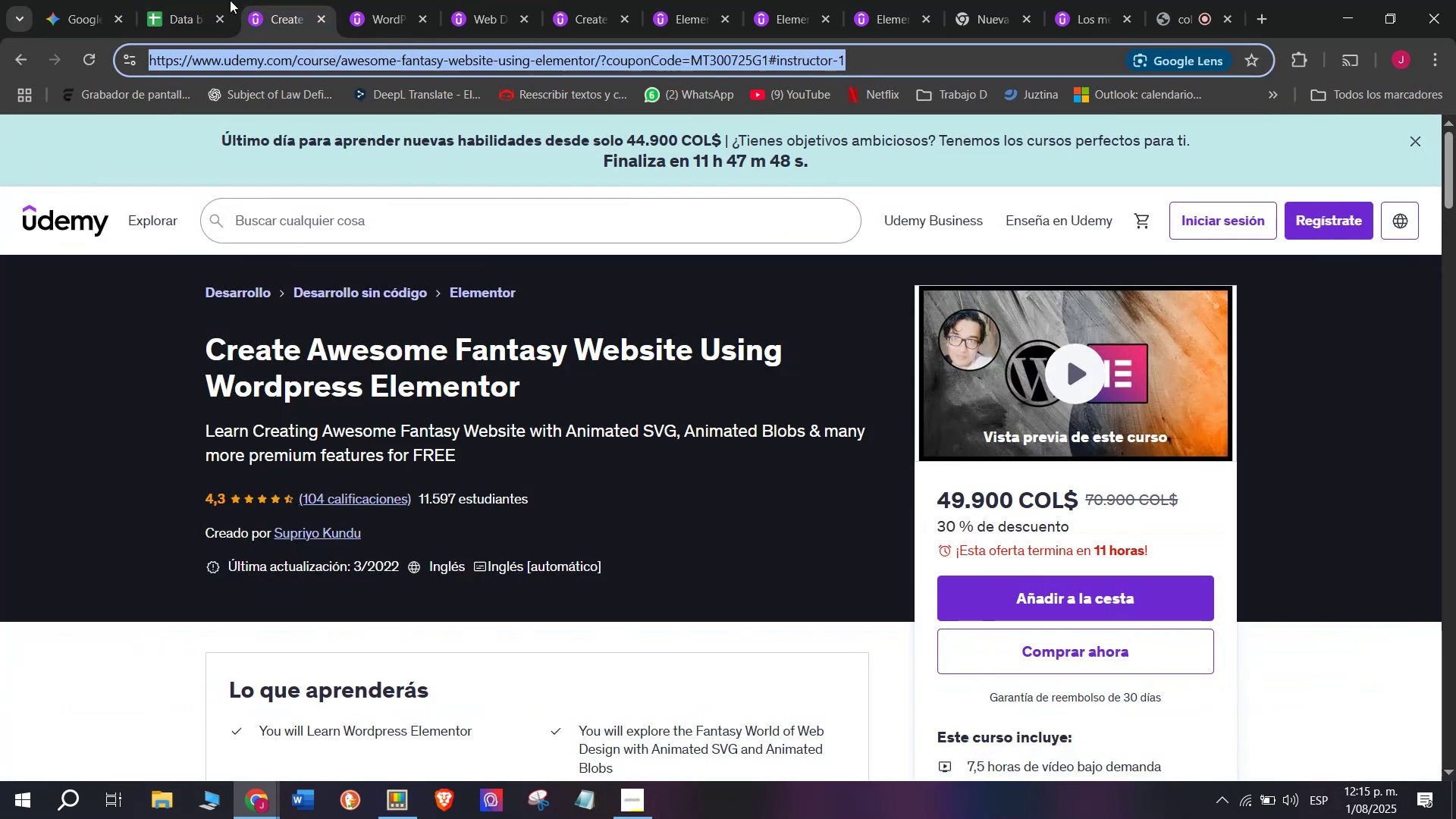 
key(Control+C)
 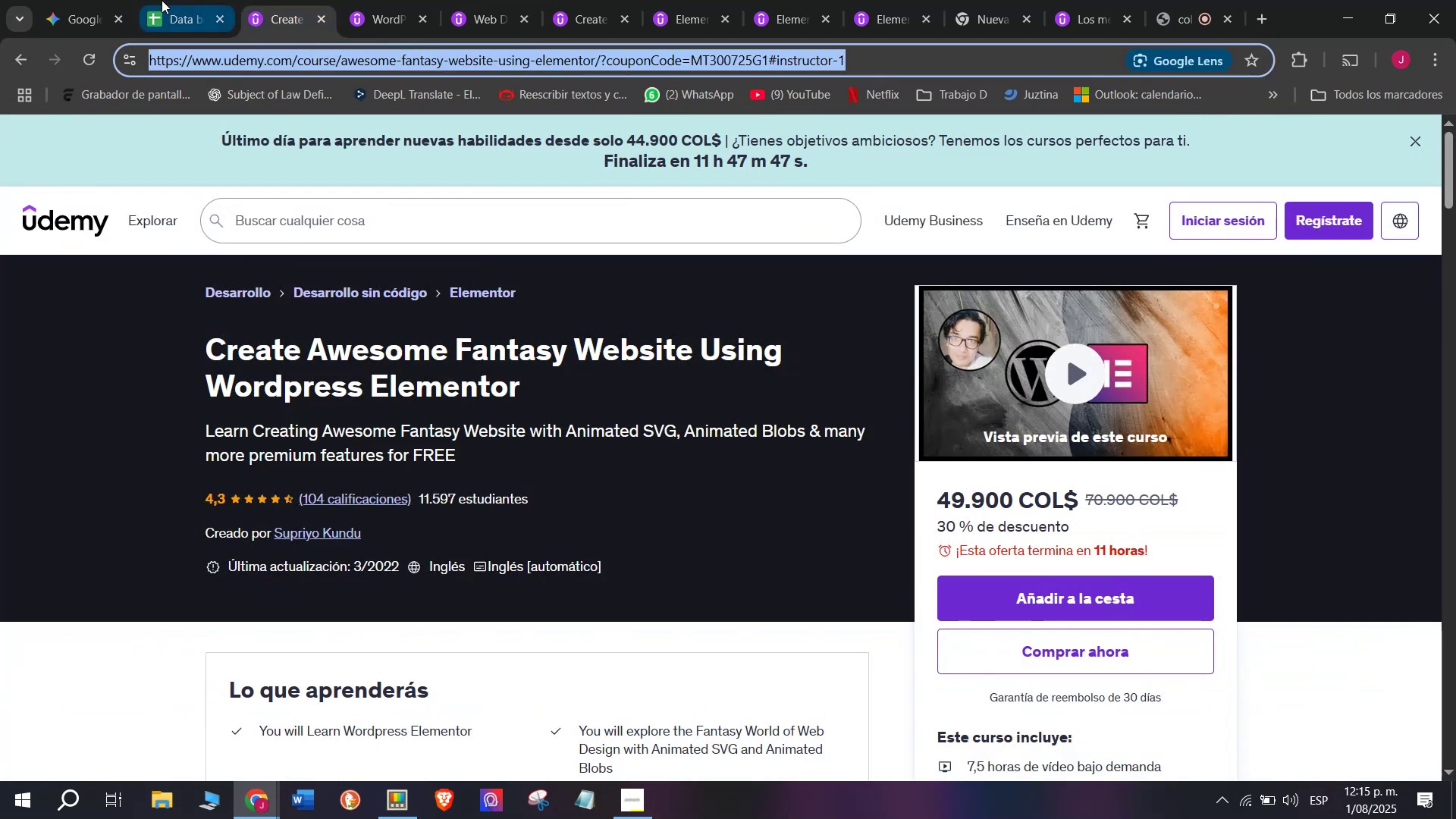 
triple_click([162, 0])
 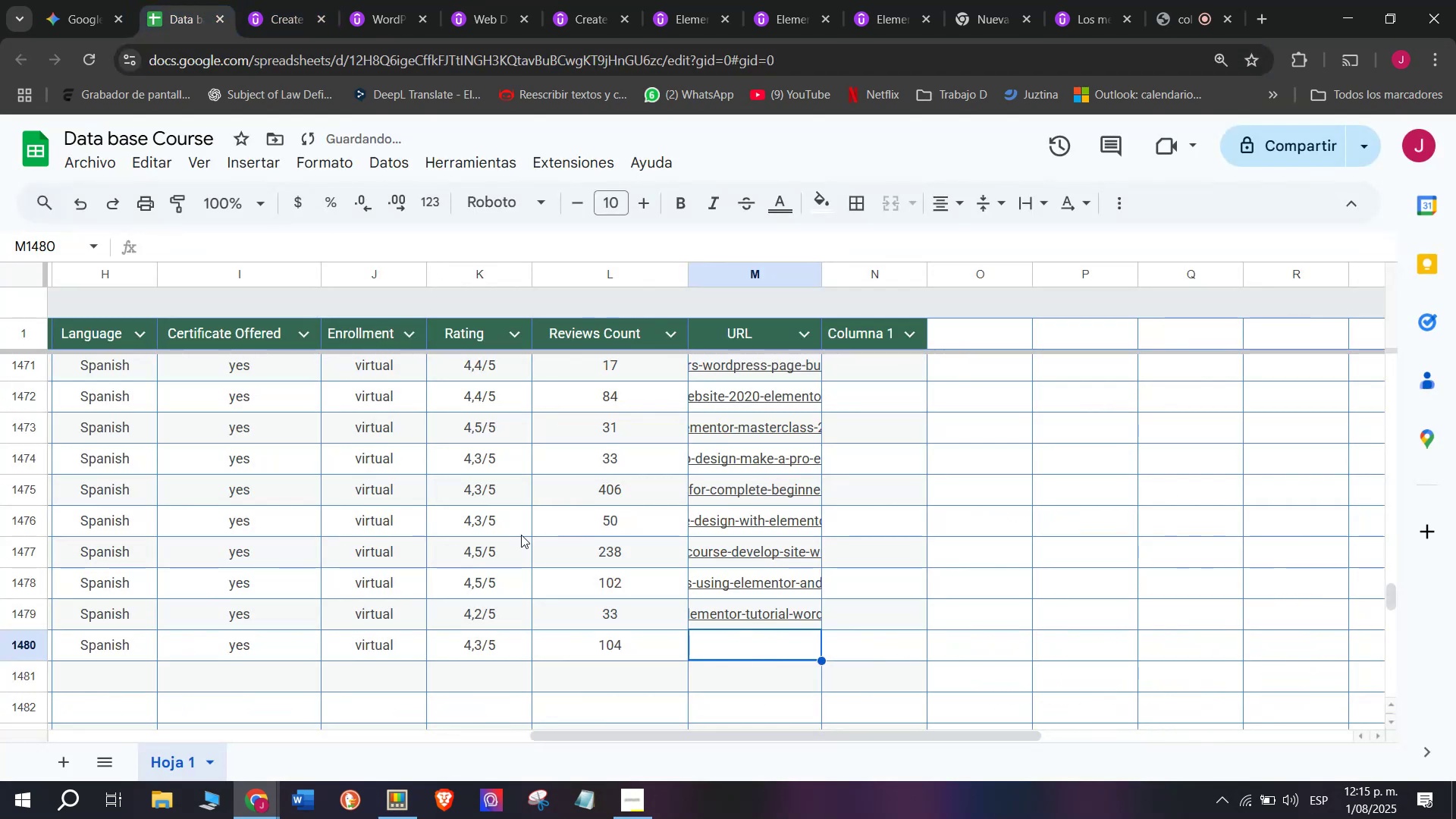 
key(Control+ControlLeft)
 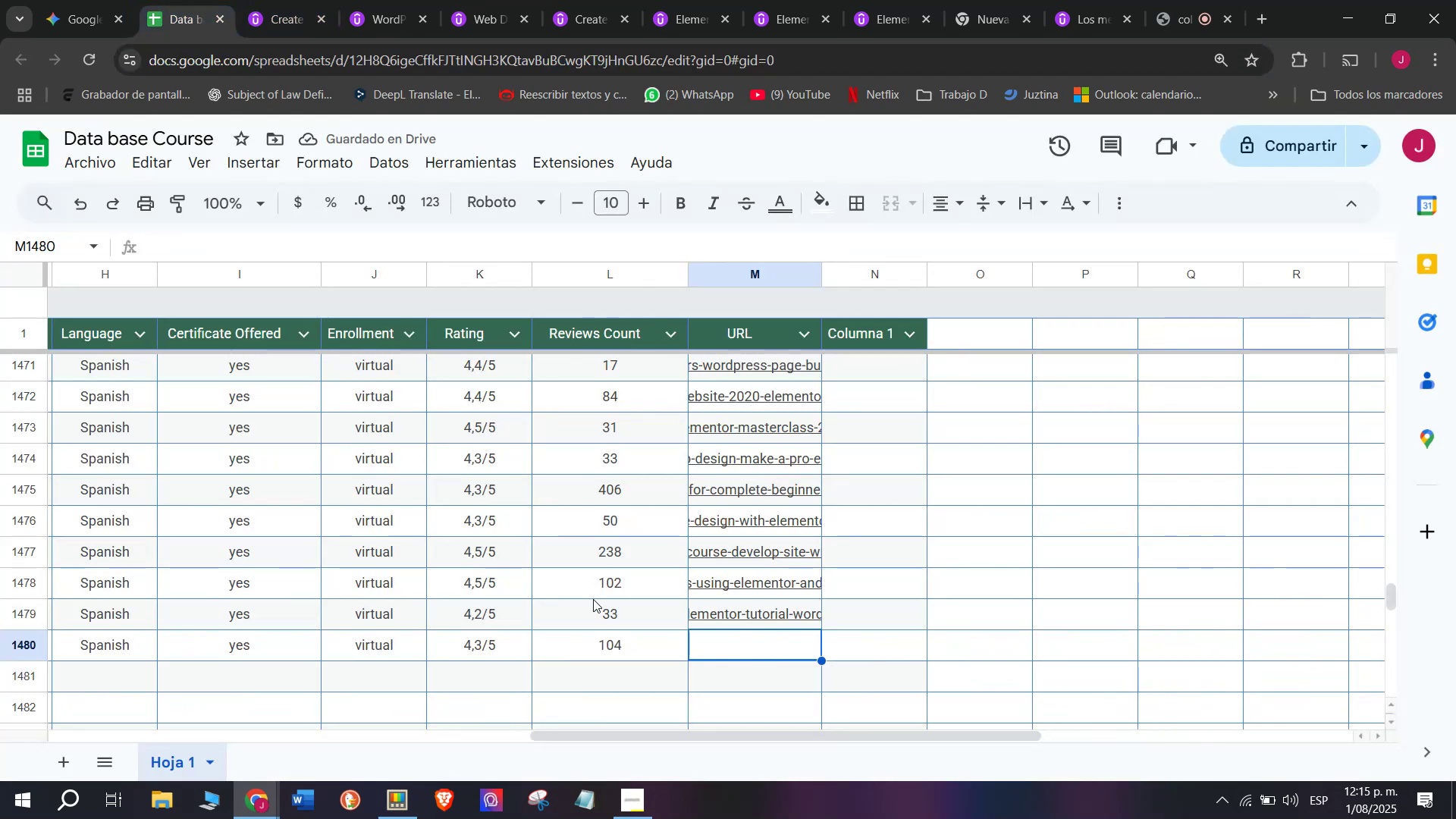 
key(Z)
 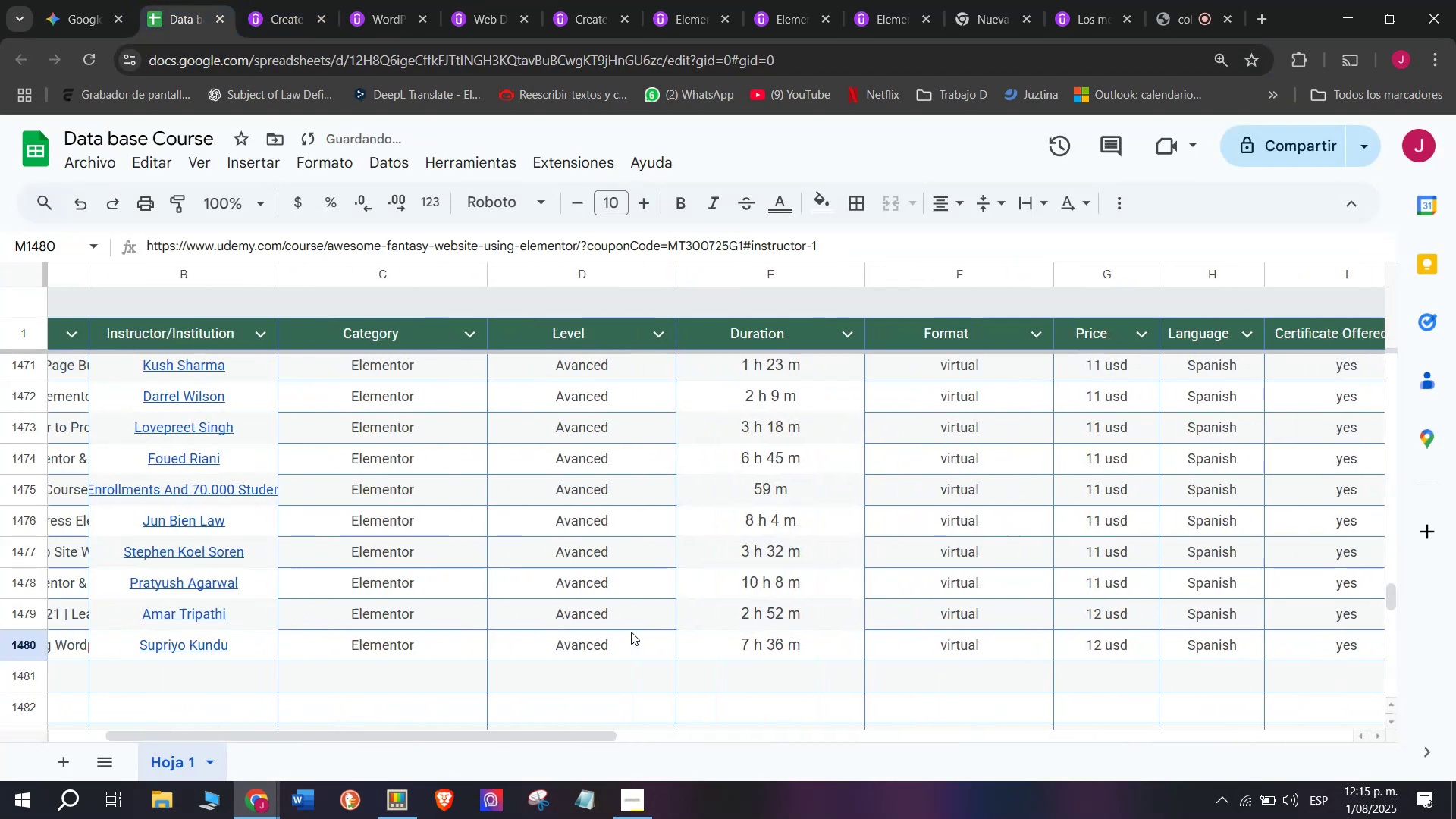 
key(Control+V)
 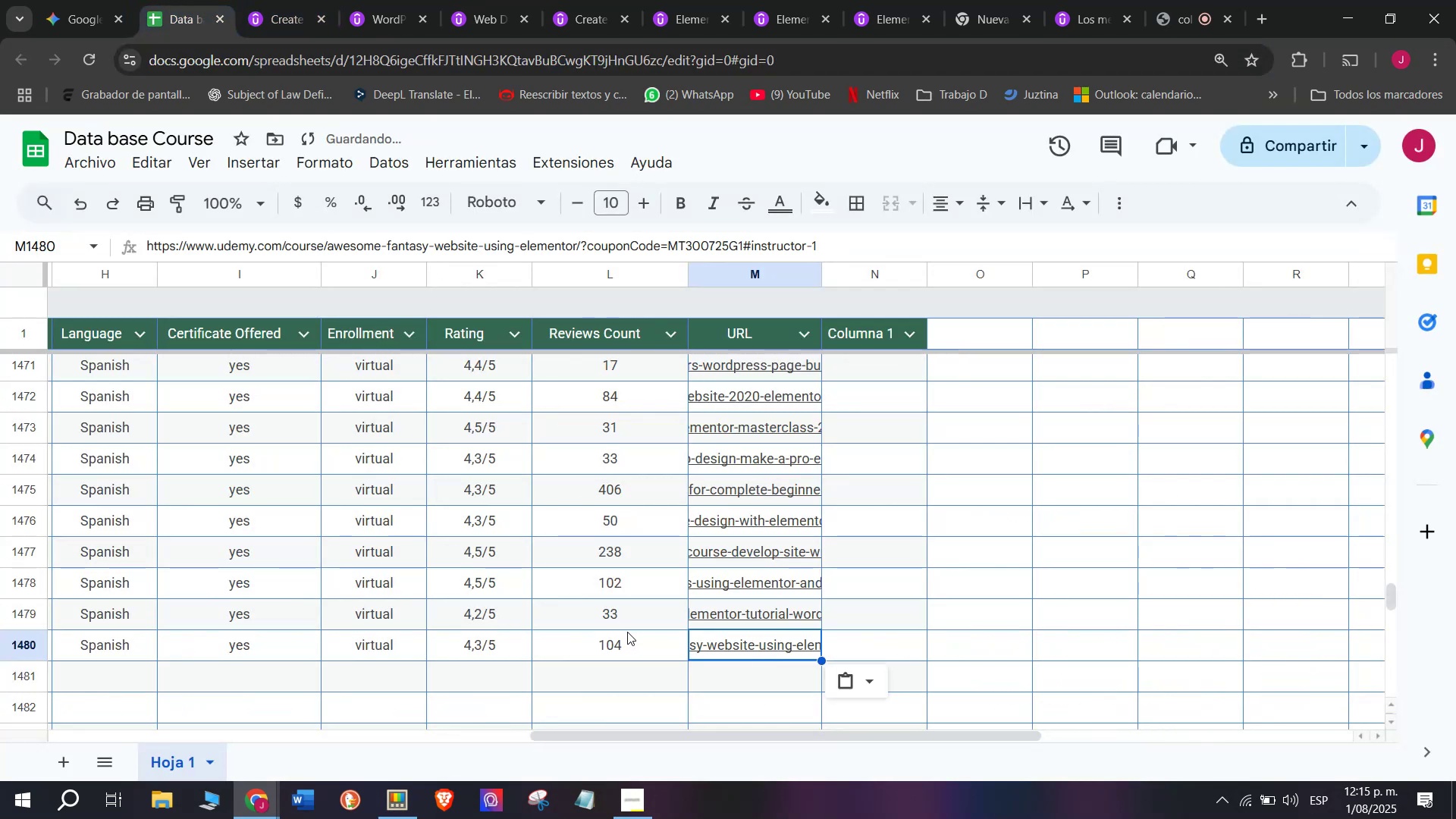 
scroll: coordinate [191, 707], scroll_direction: up, amount: 3.0
 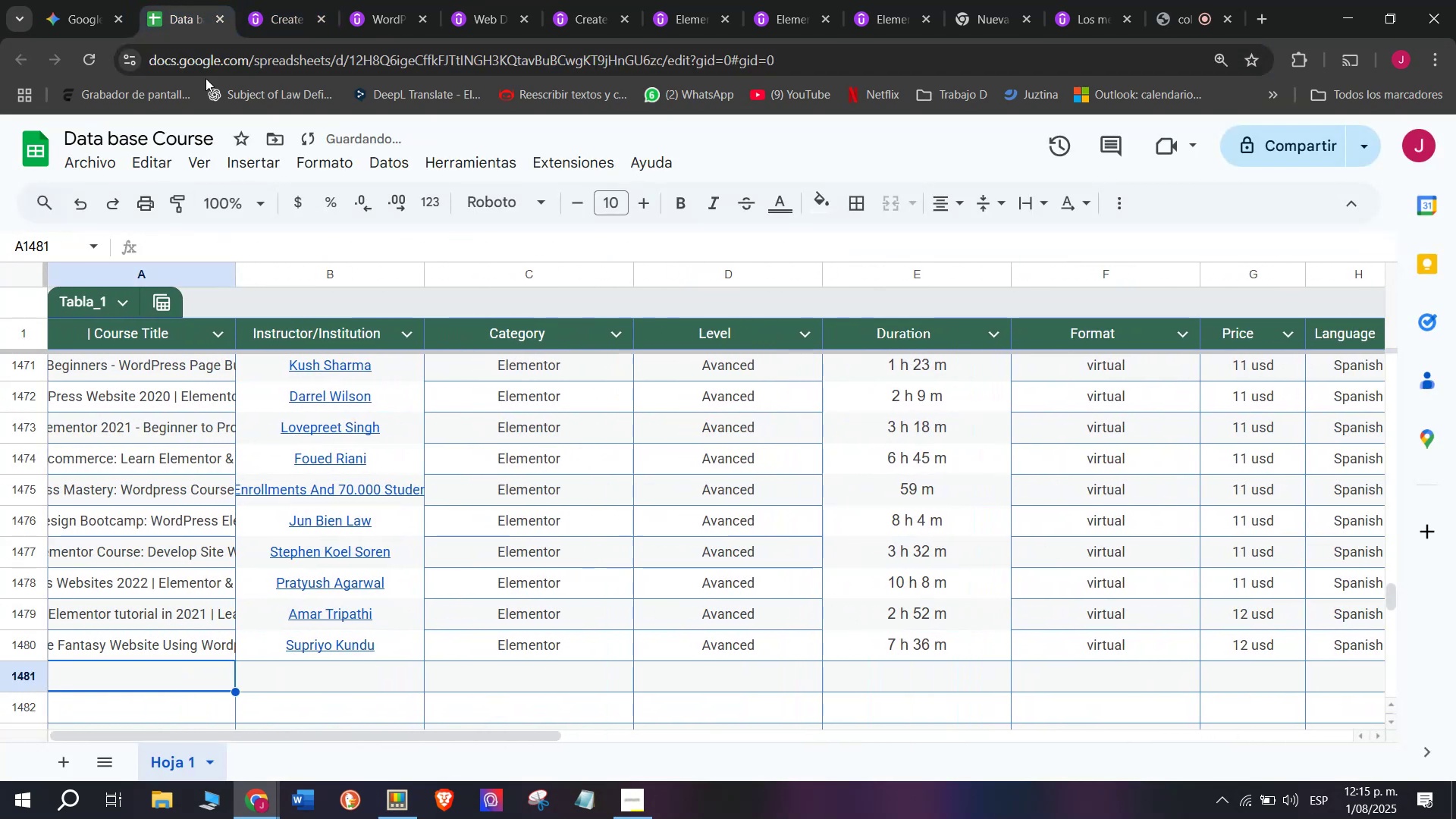 
left_click([258, 0])
 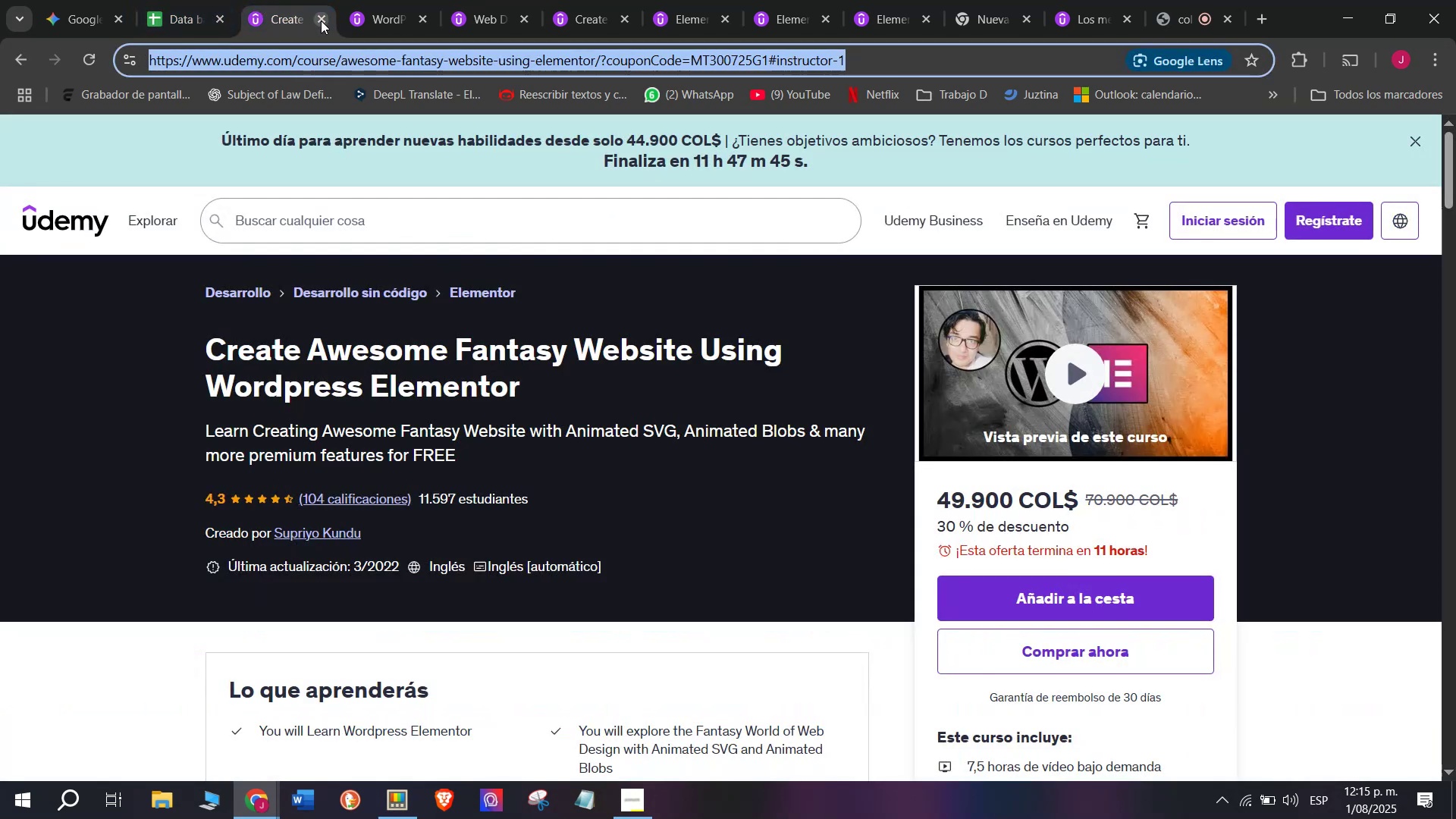 
left_click([321, 20])
 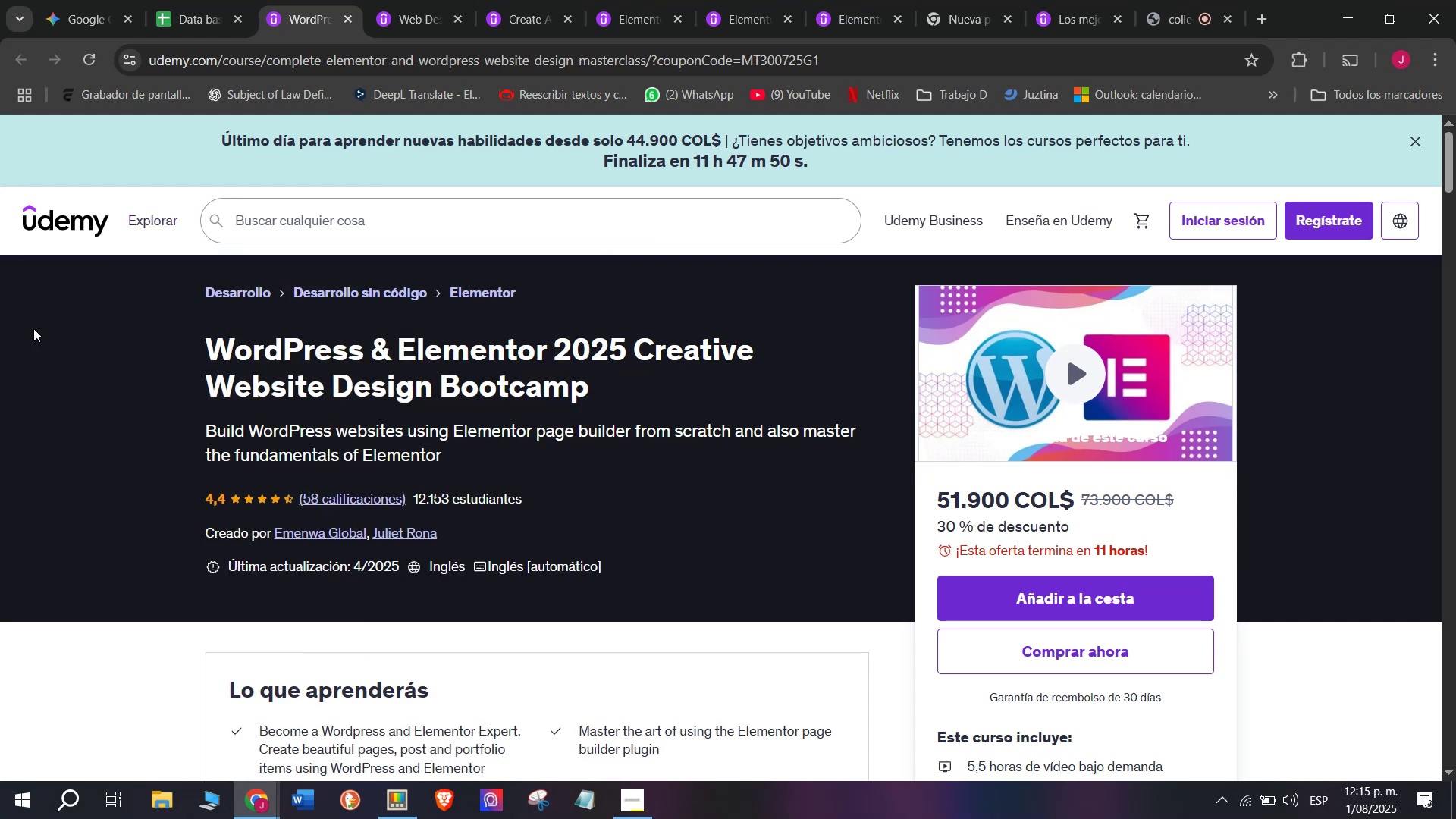 
left_click_drag(start_coordinate=[169, 335], to_coordinate=[638, 382])
 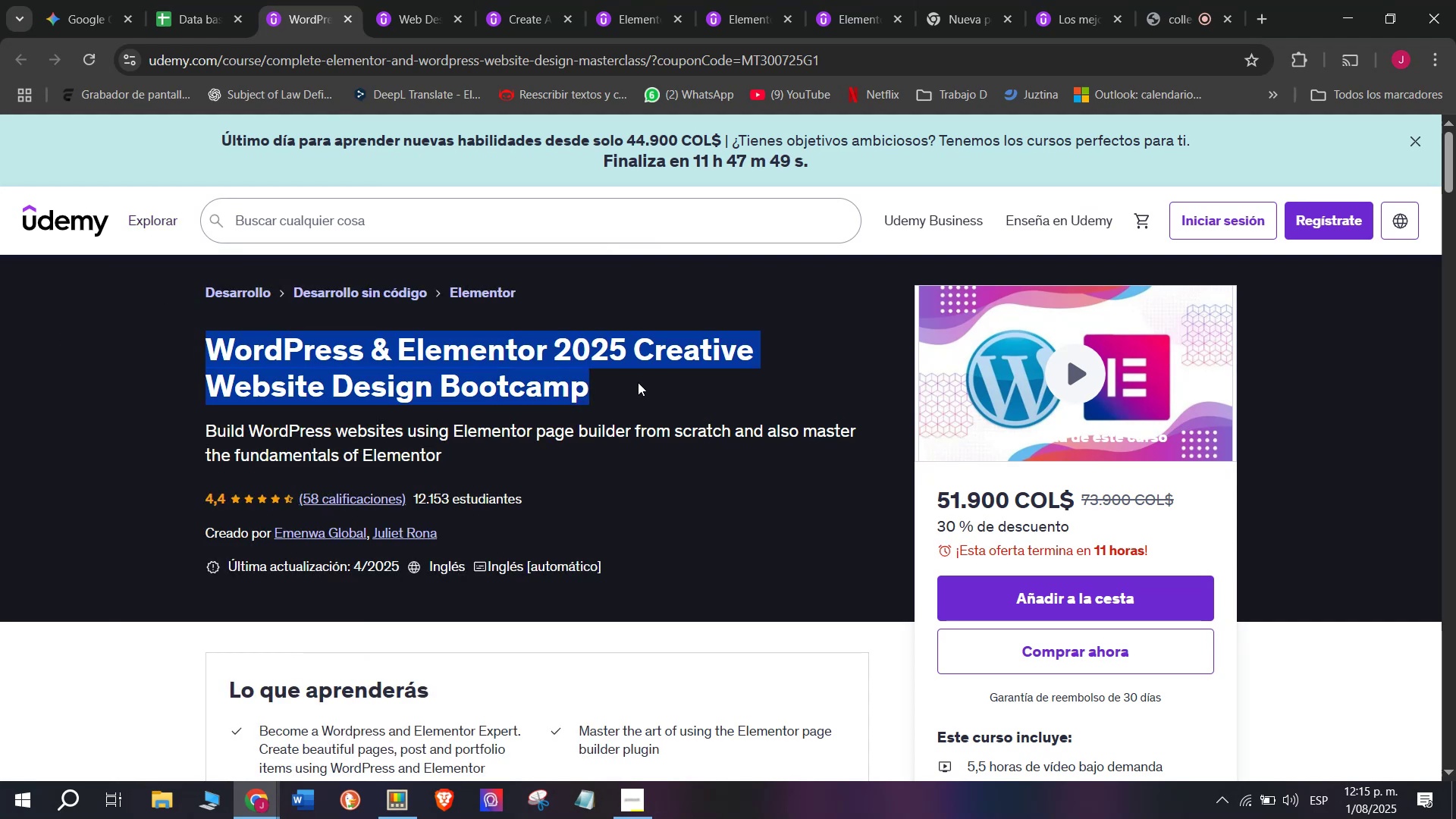 
key(Control+ControlLeft)
 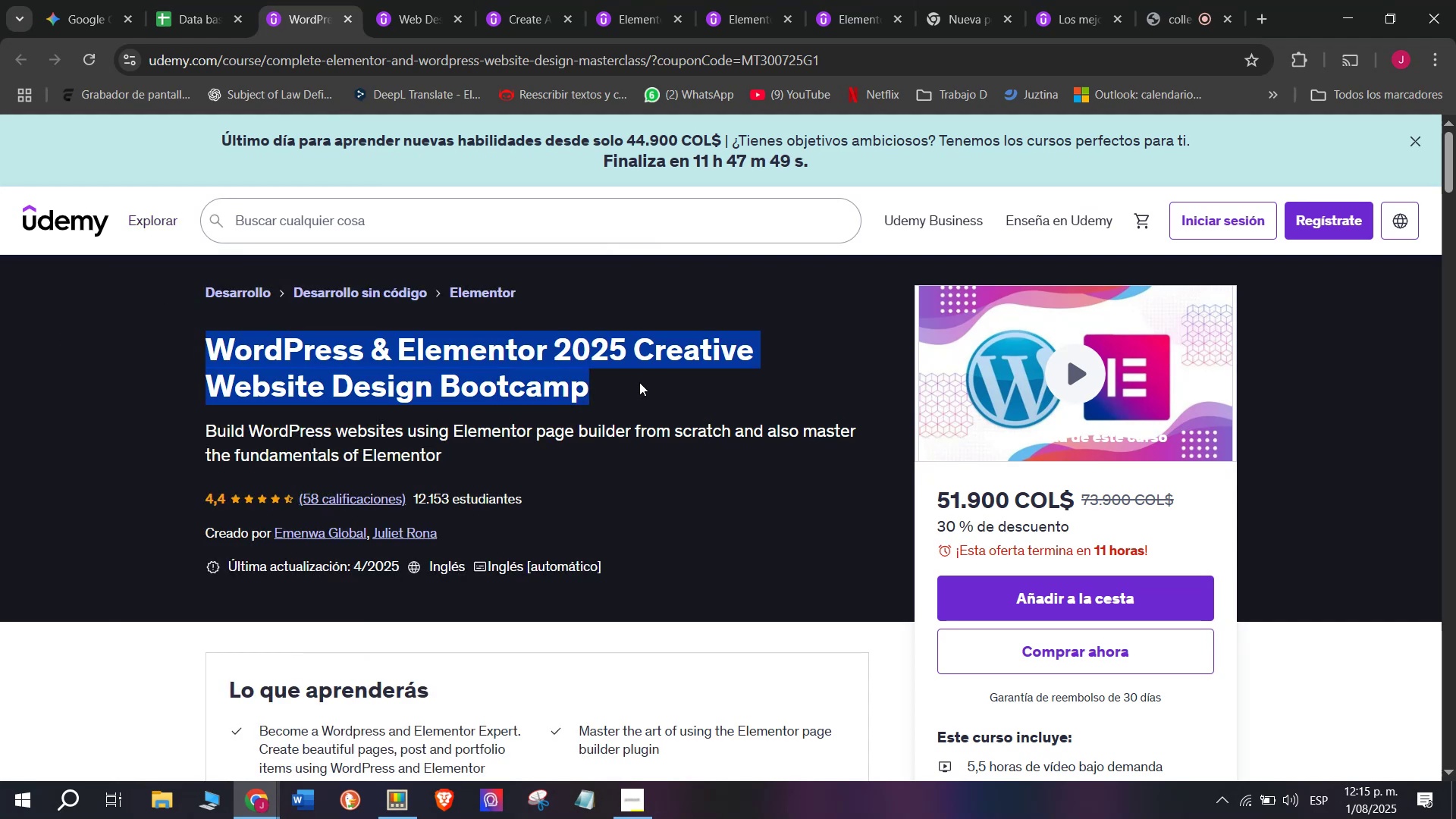 
key(Break)
 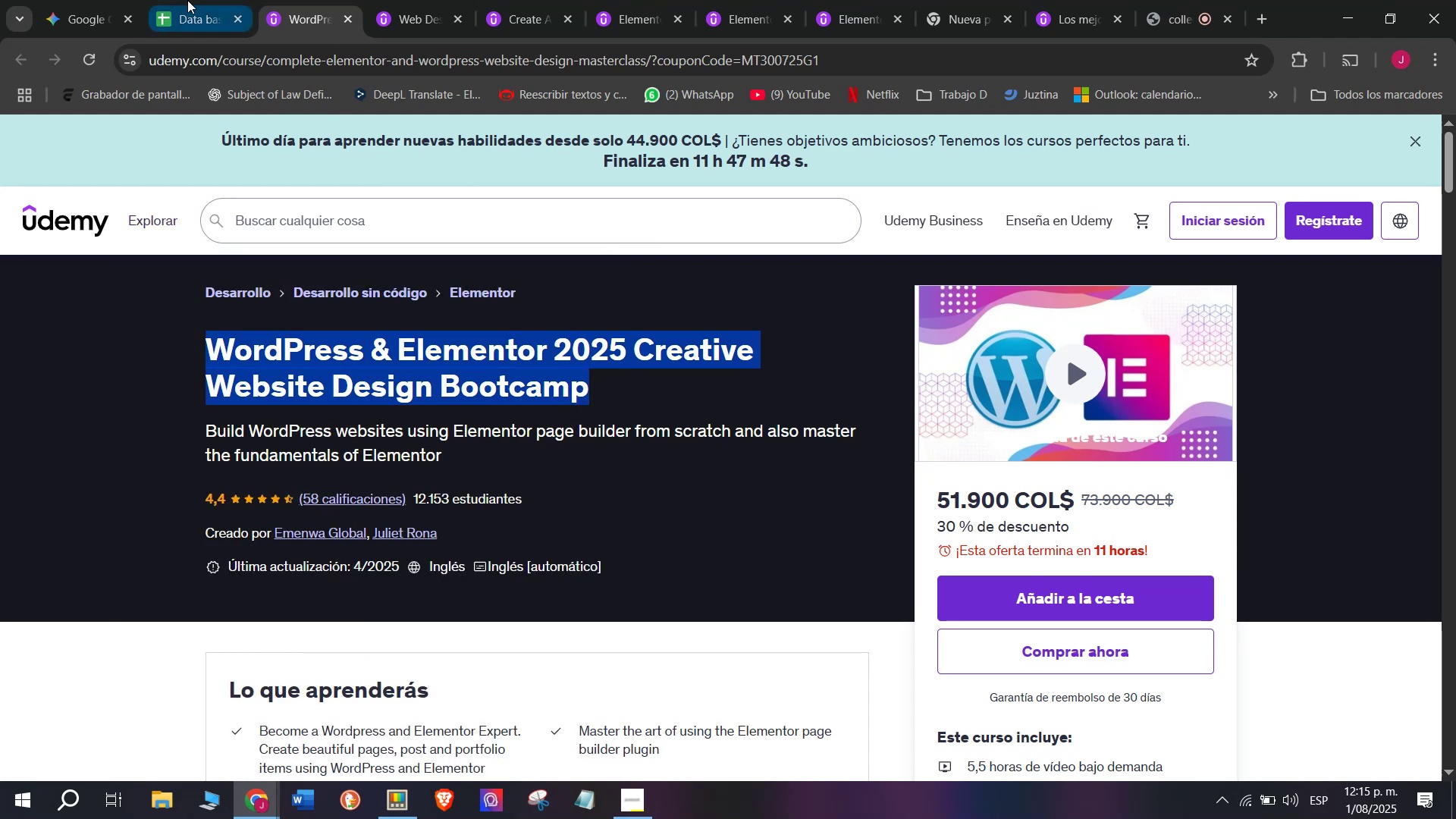 
key(Control+C)
 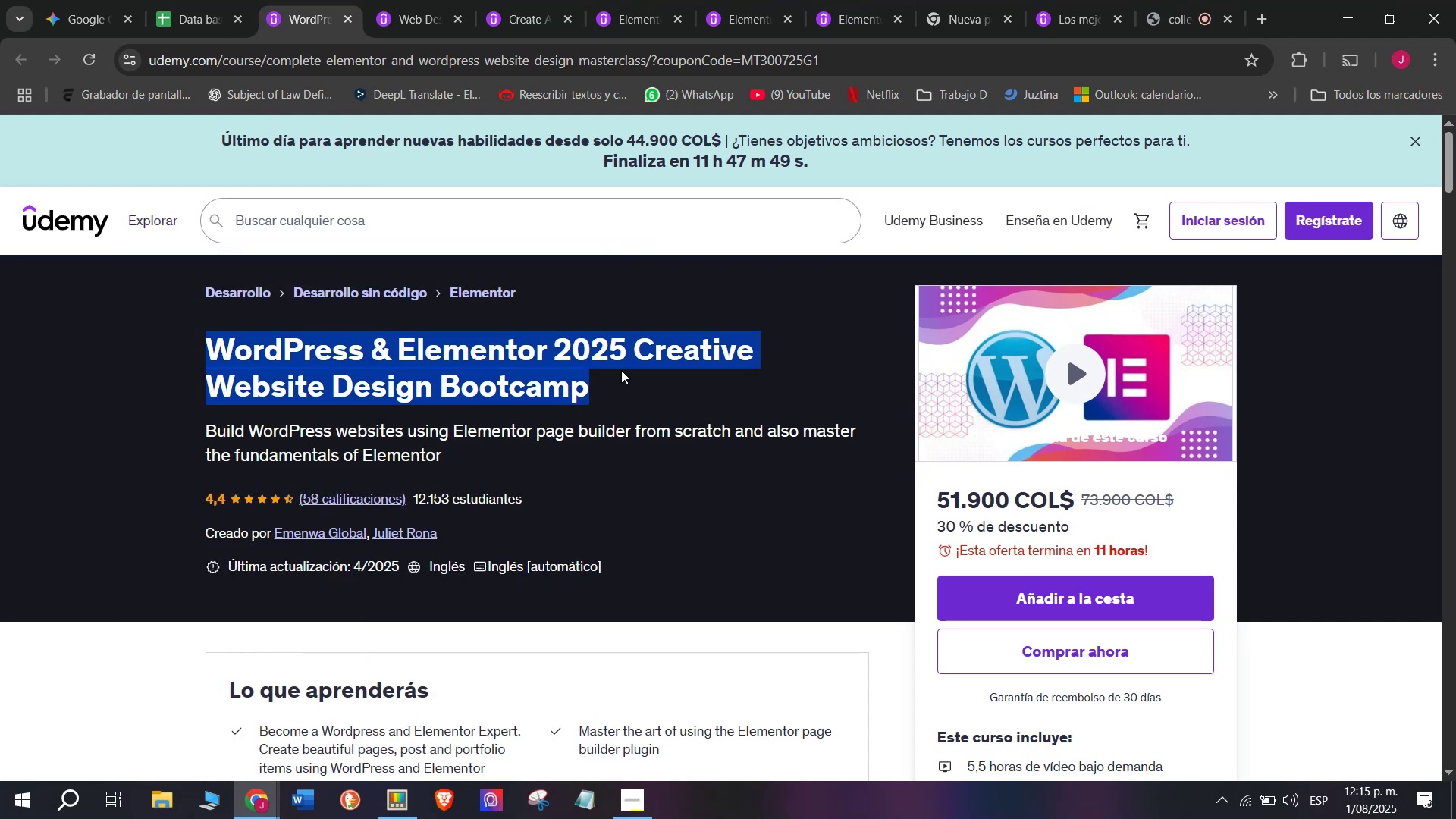 
key(Break)
 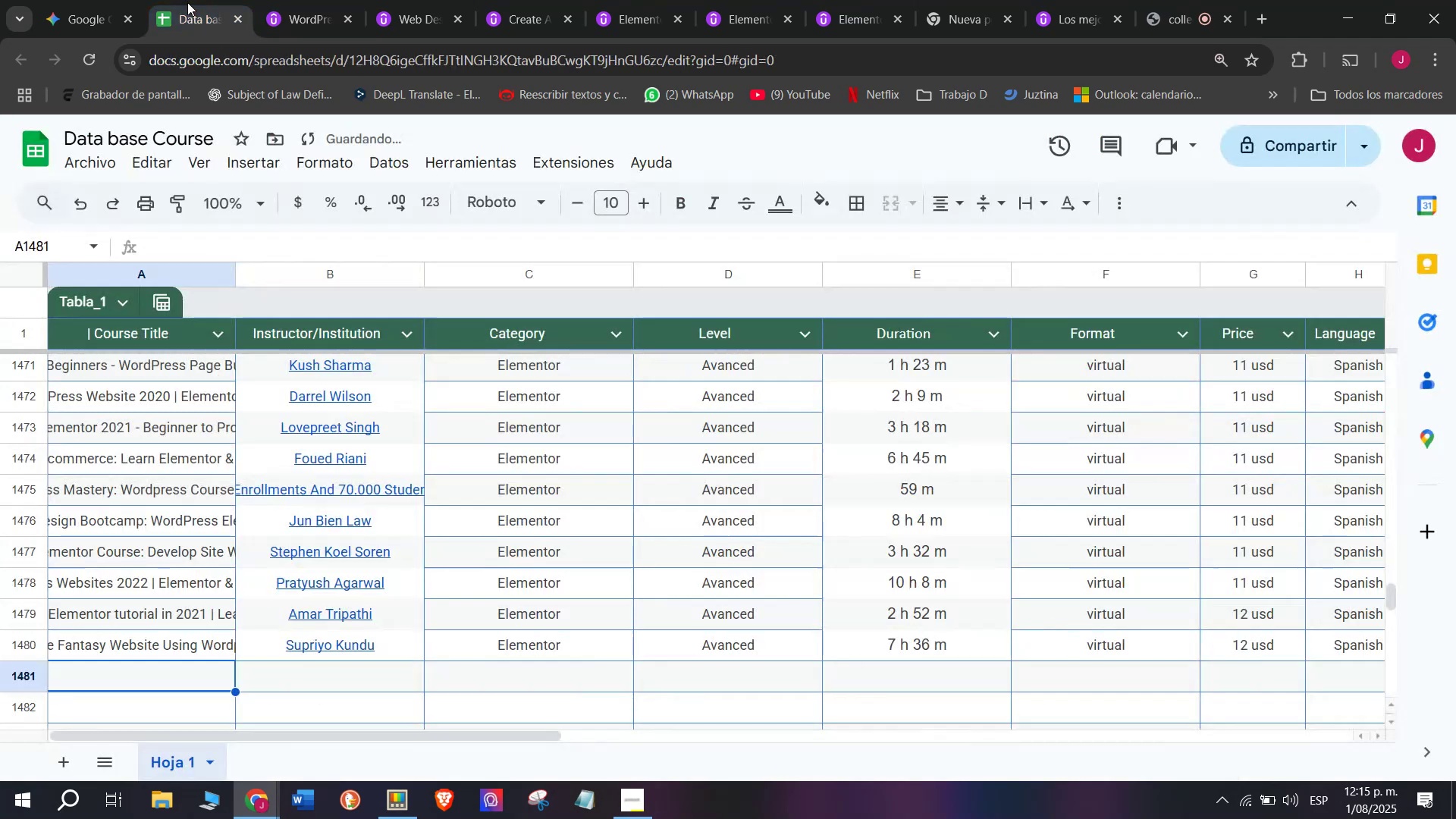 
key(Control+ControlLeft)
 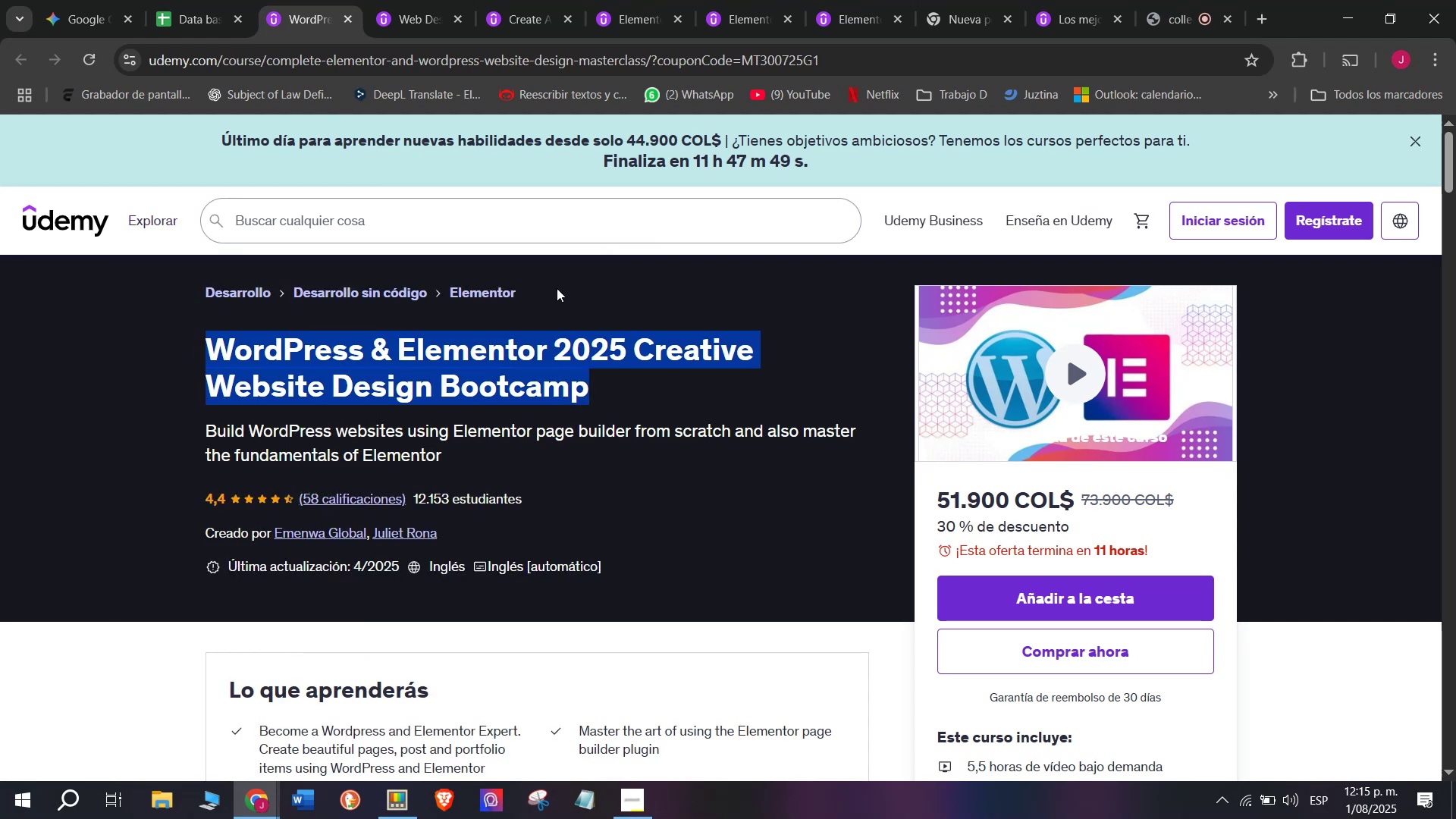 
key(Control+C)
 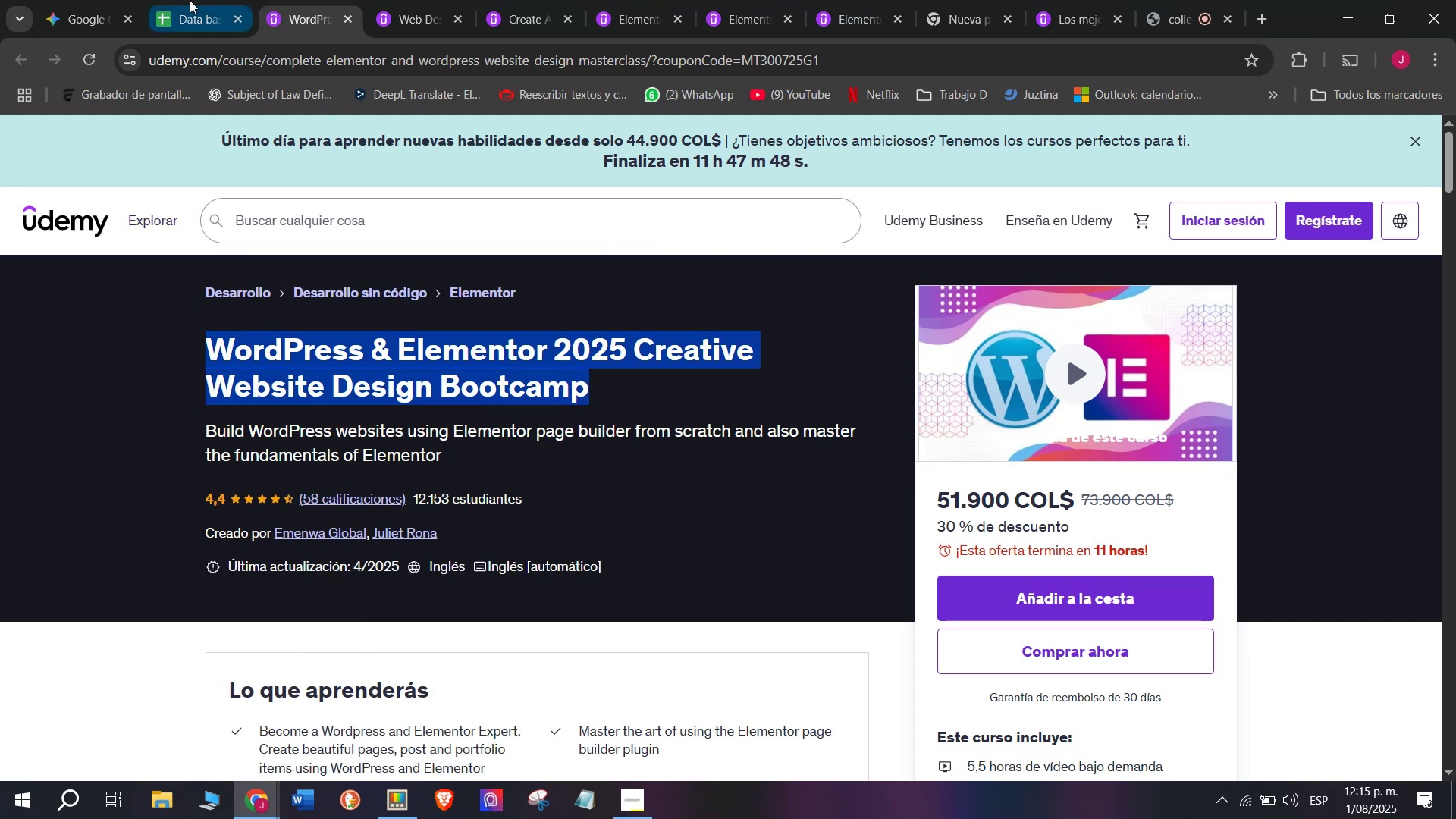 
left_click([187, 0])
 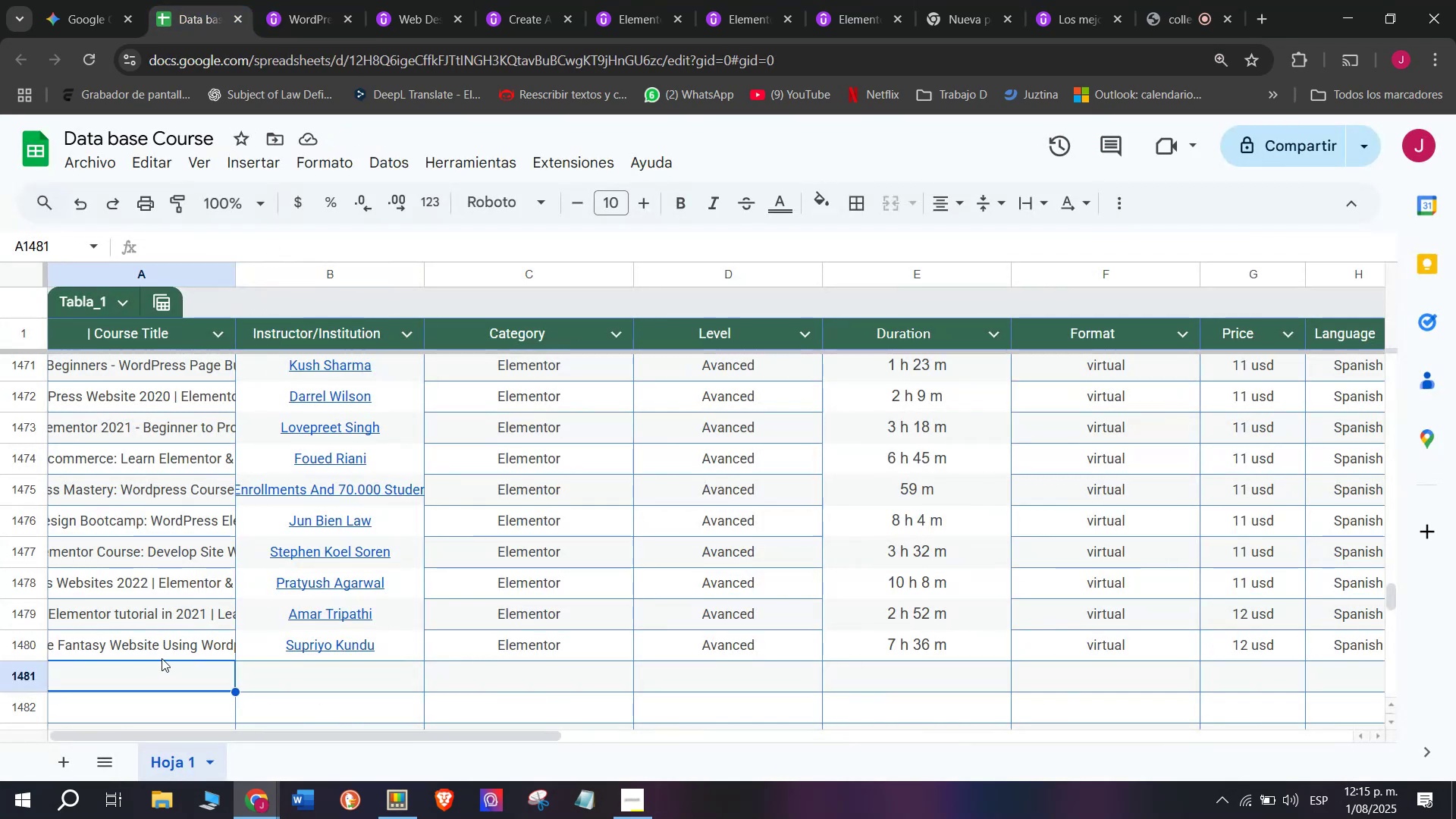 
left_click([162, 669])
 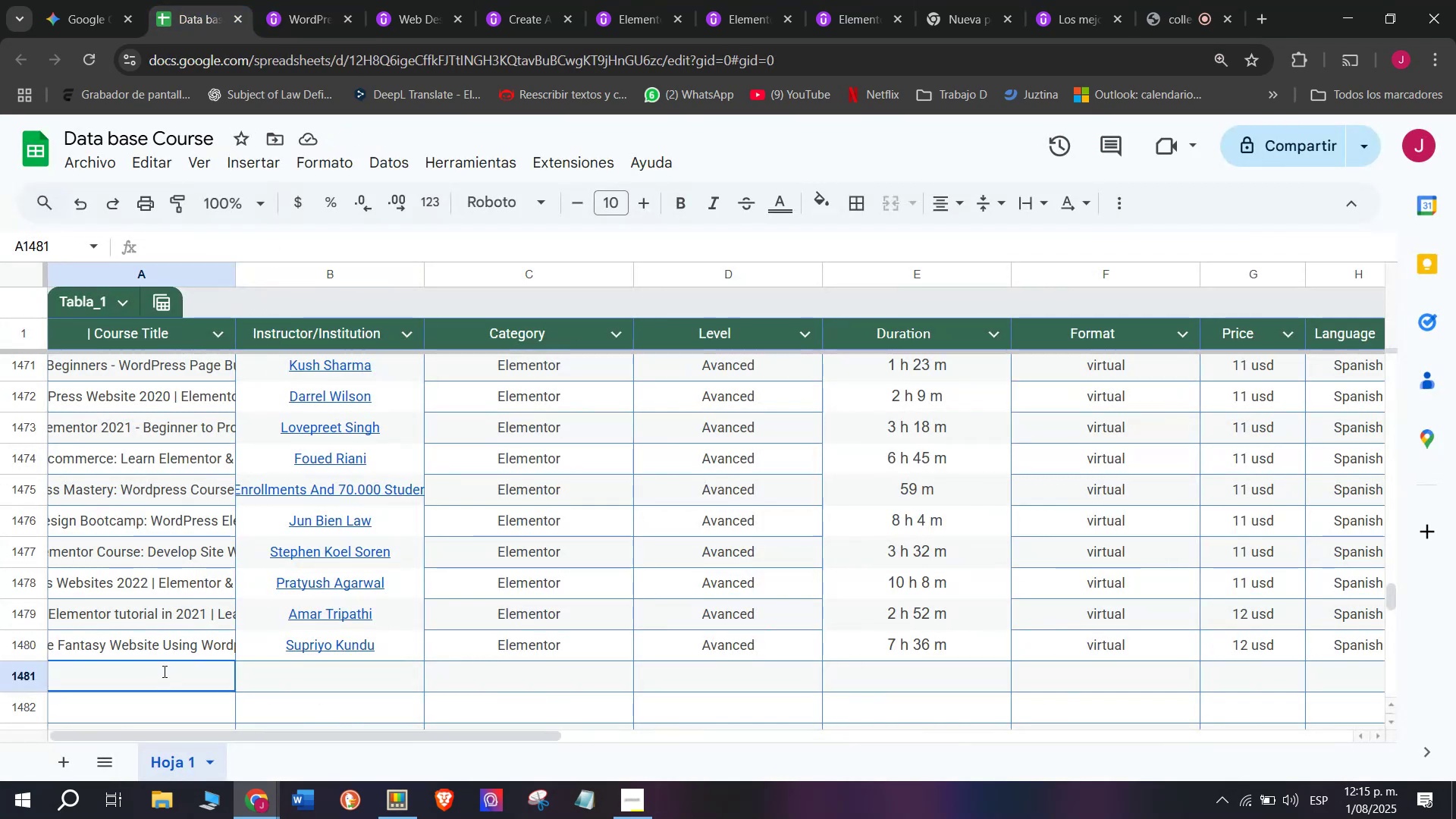 
key(Z)
 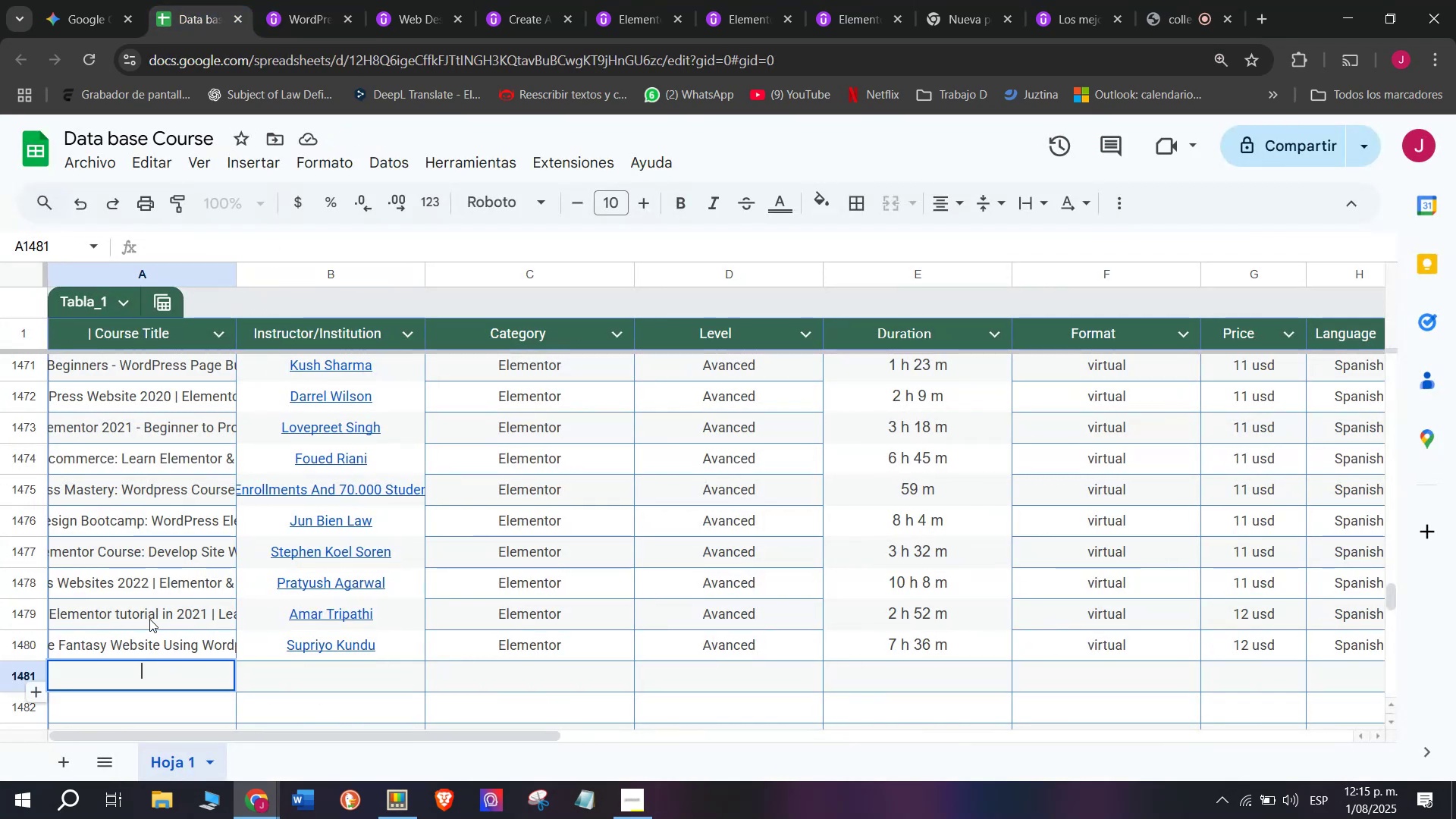 
key(Control+ControlLeft)
 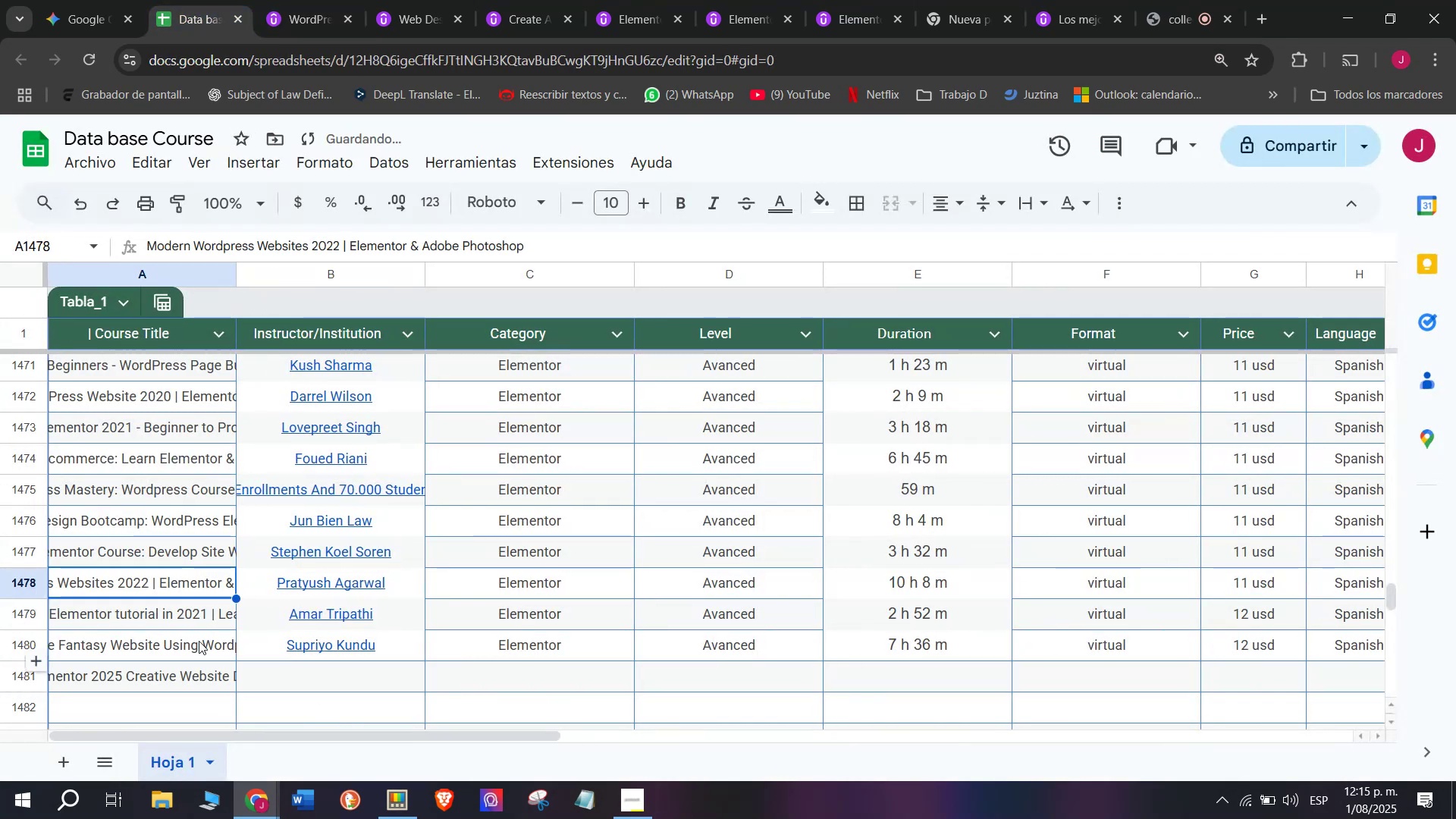 
key(Control+V)
 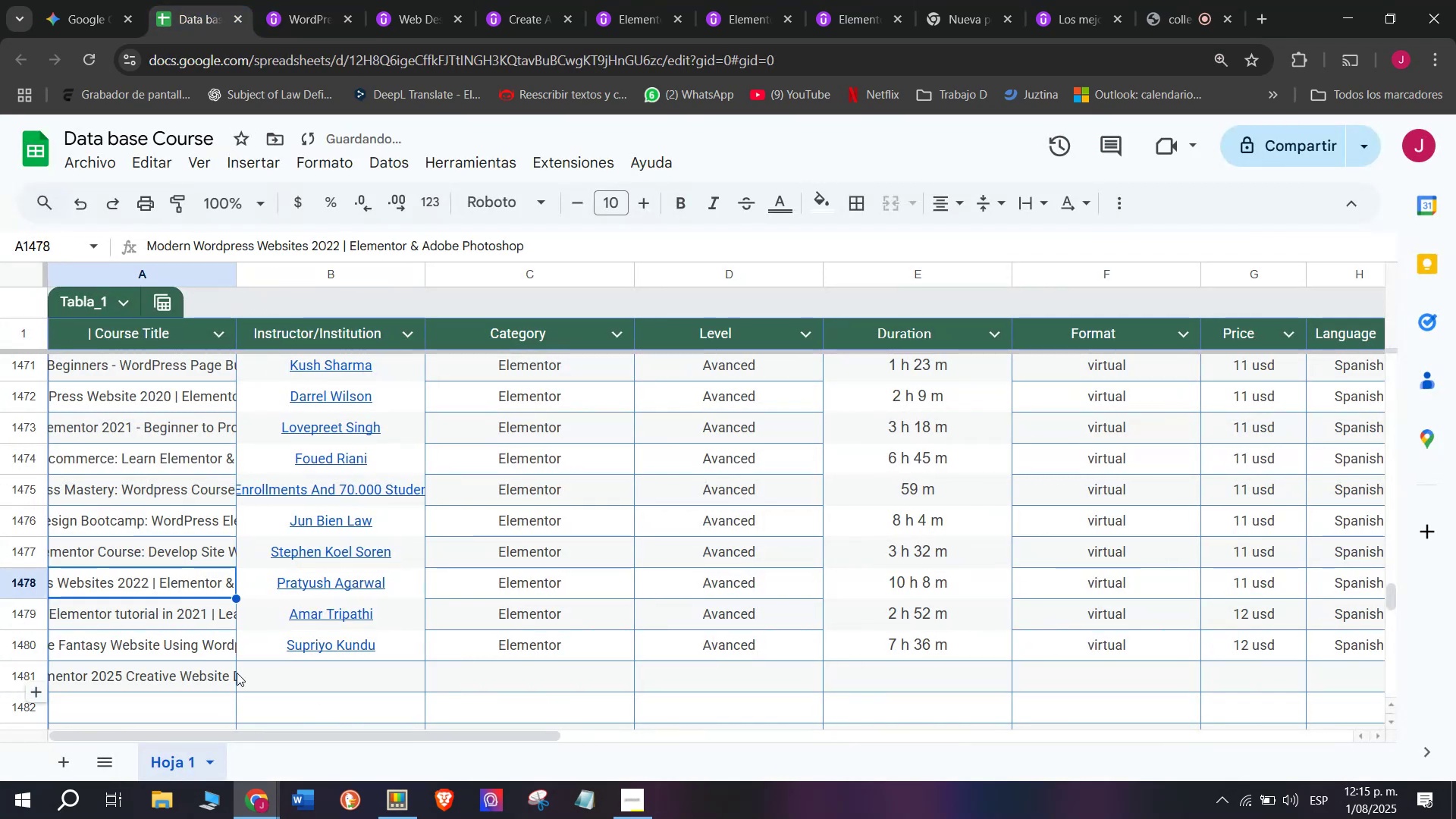 
left_click([250, 679])
 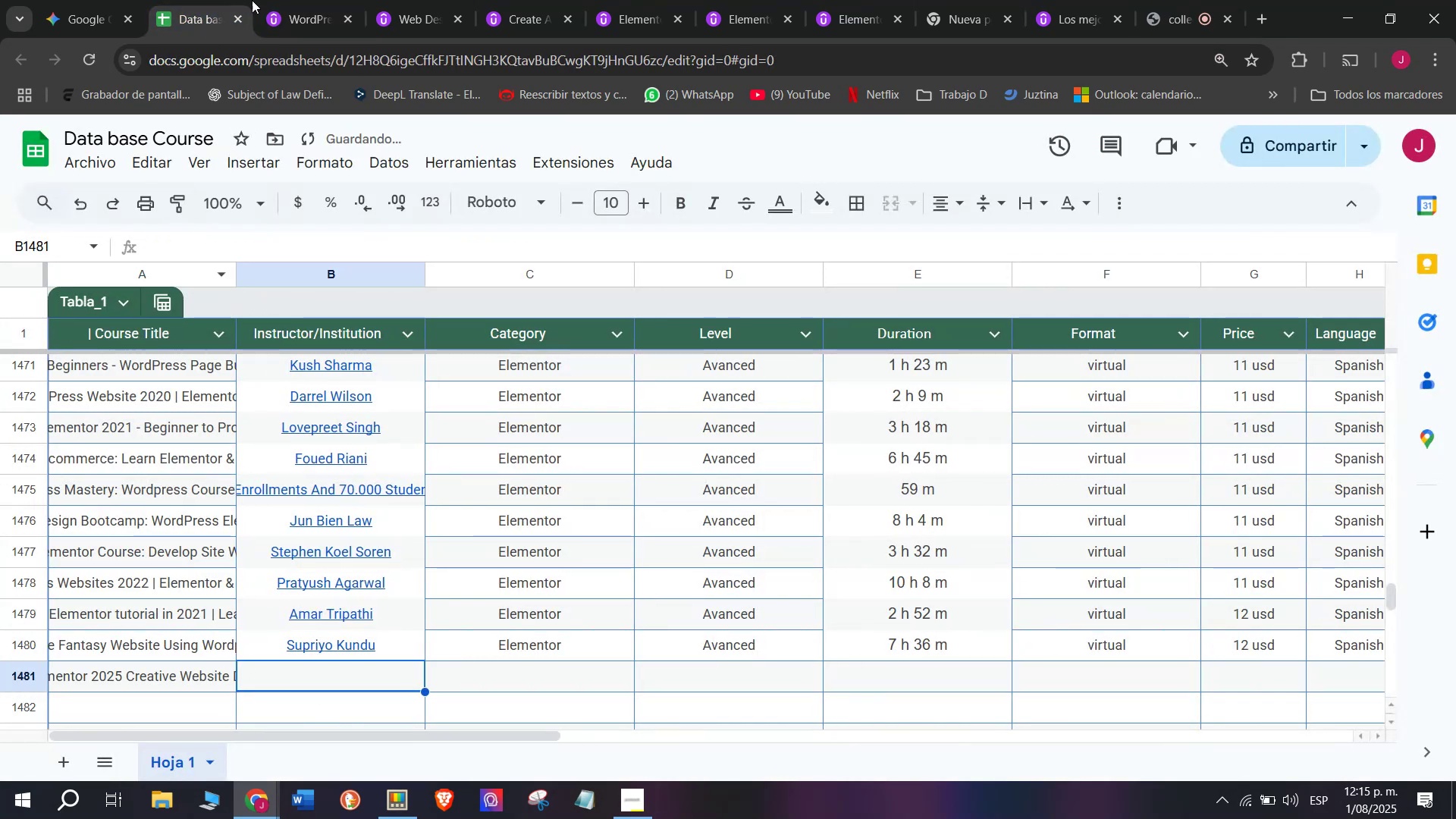 
left_click([284, 0])
 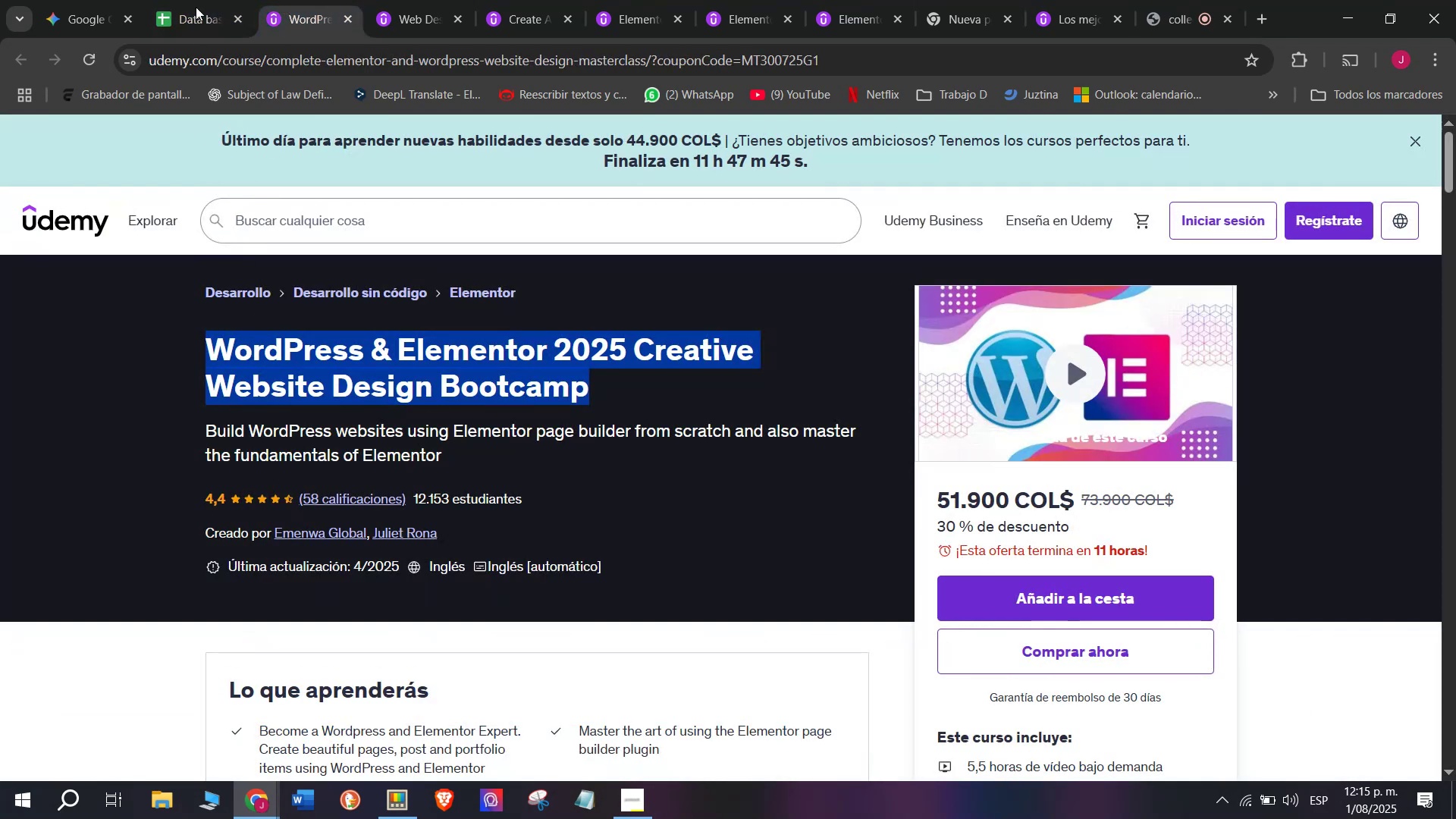 
left_click([184, 0])
 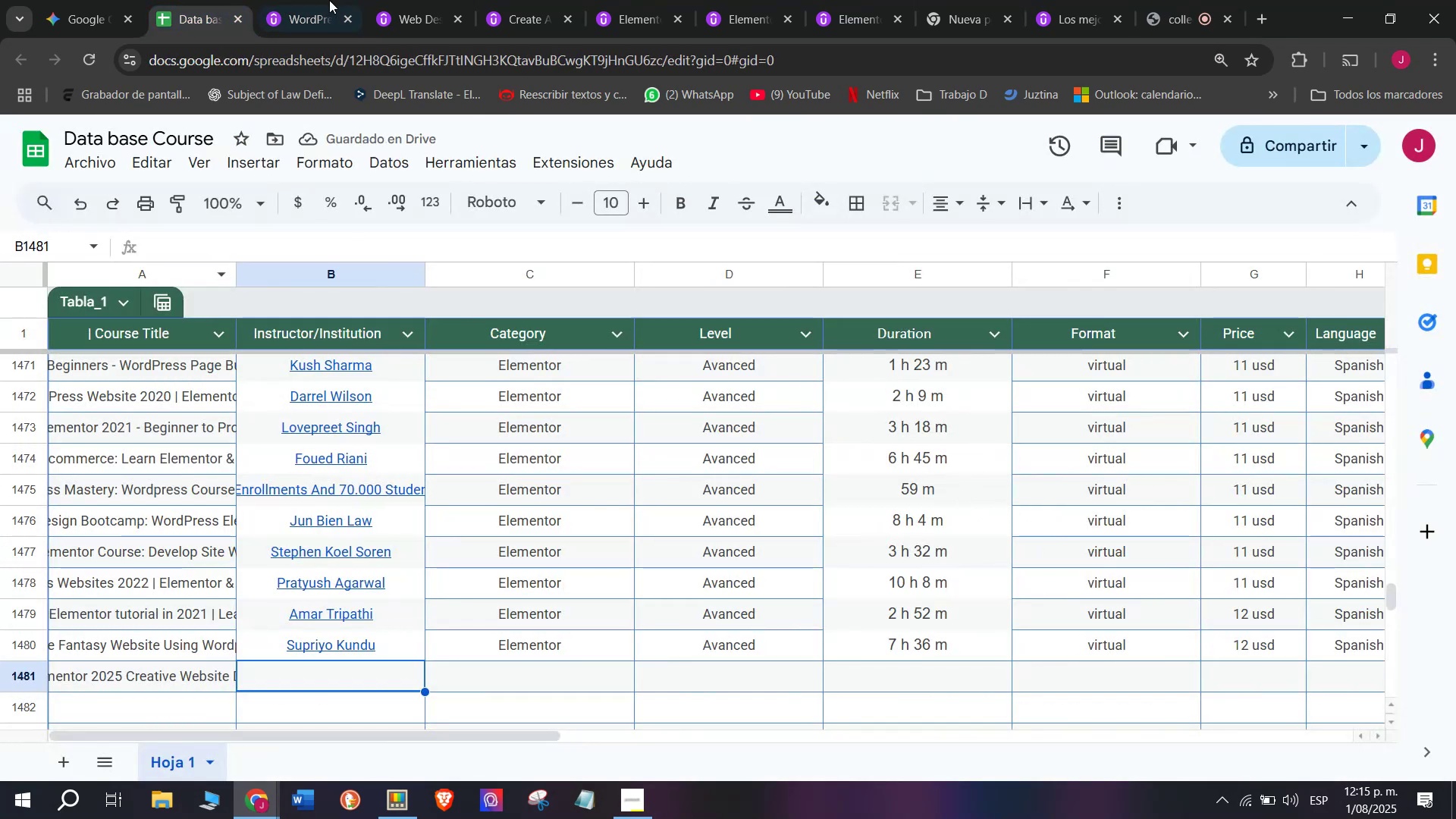 
left_click([338, 0])
 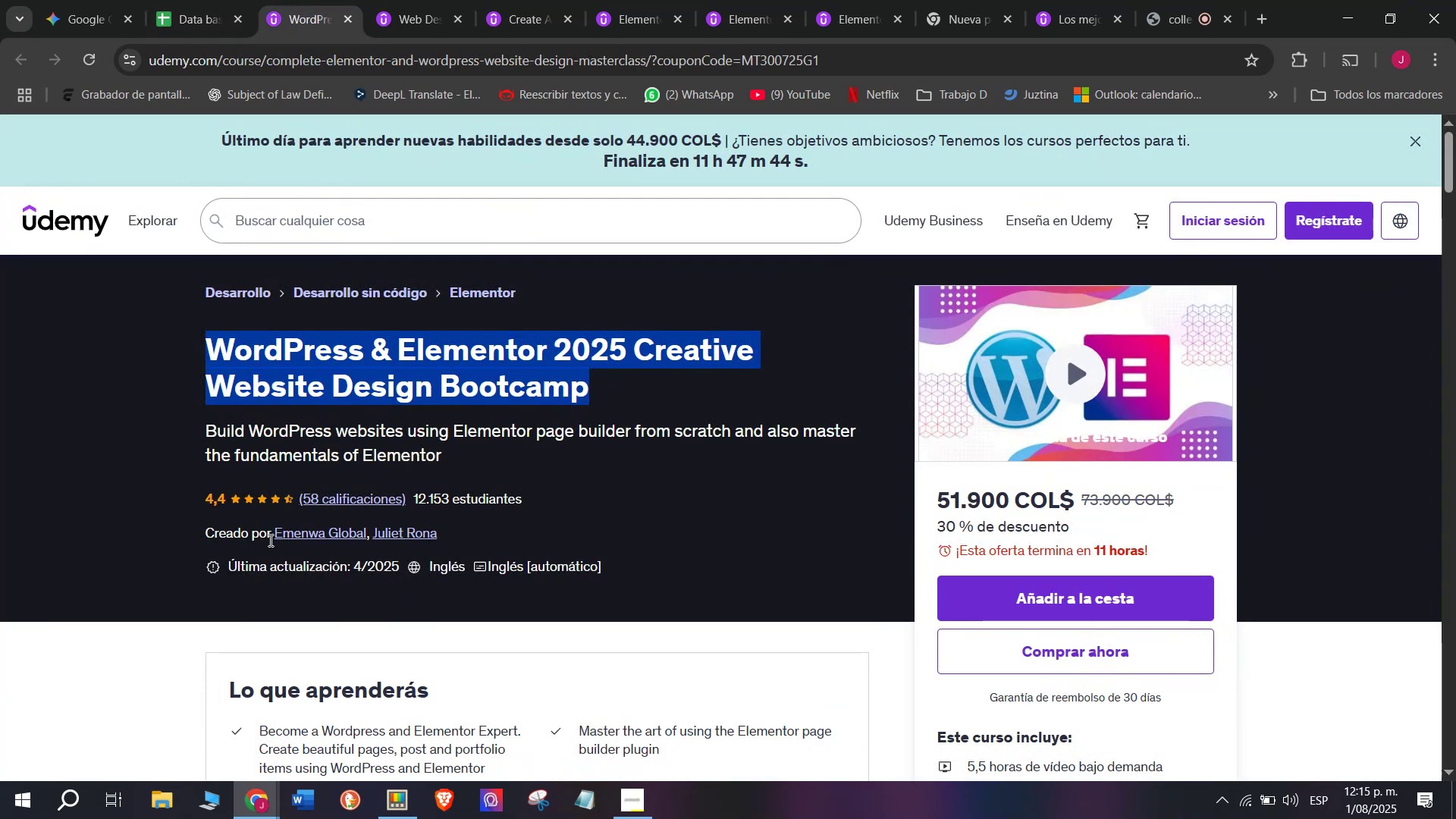 
left_click([279, 533])
 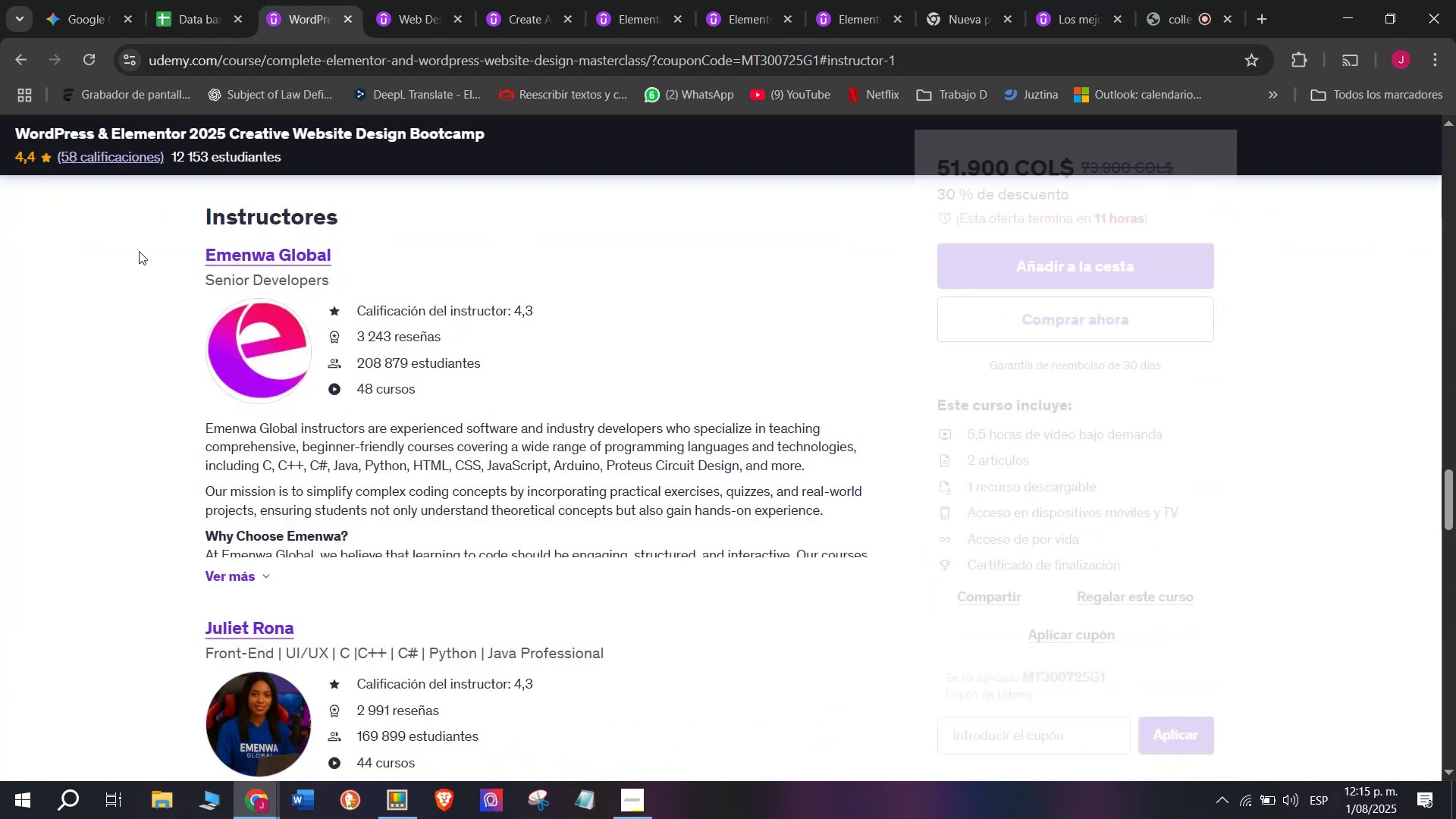 
left_click_drag(start_coordinate=[143, 245], to_coordinate=[438, 258])
 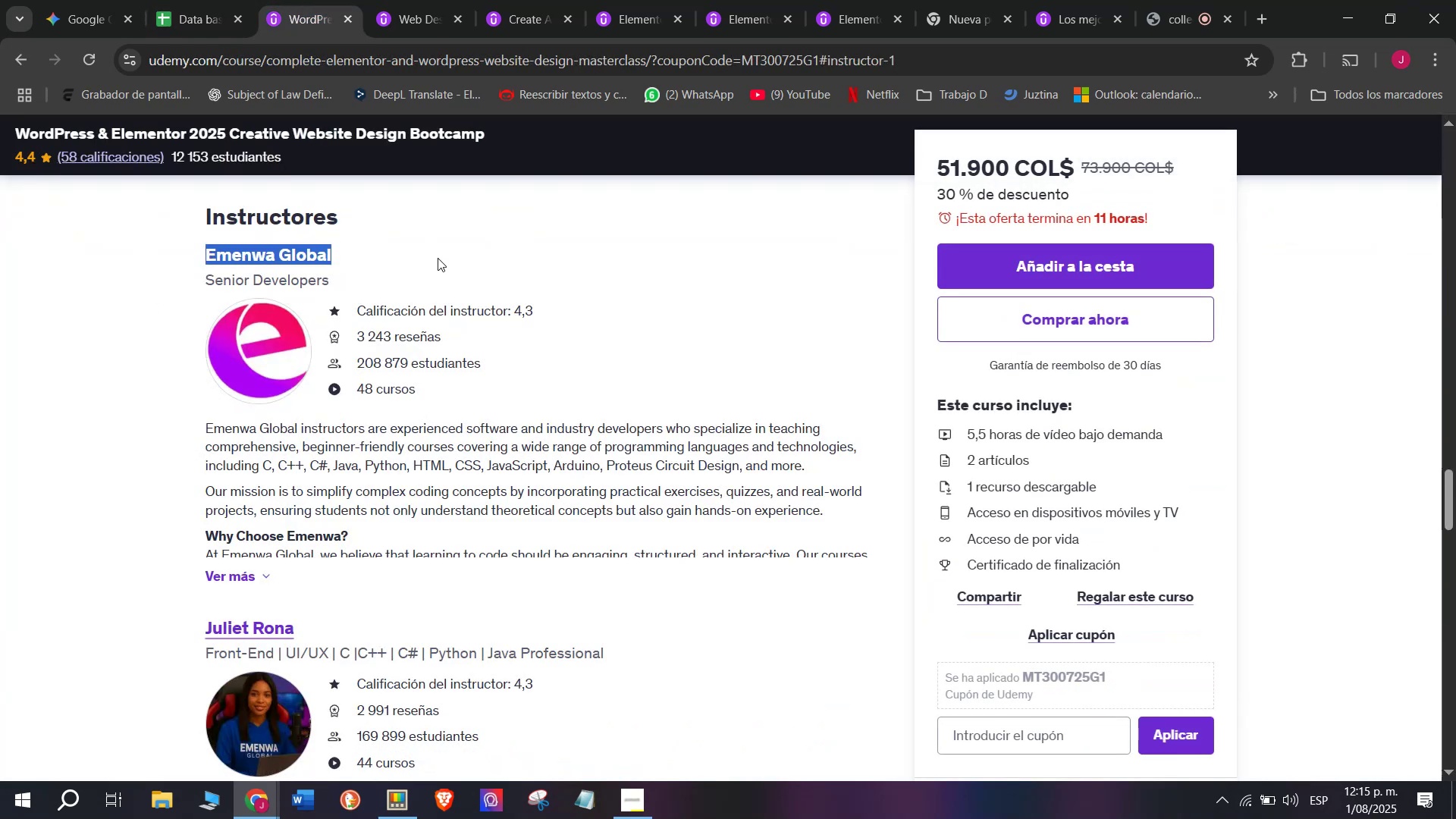 
key(Control+ControlLeft)
 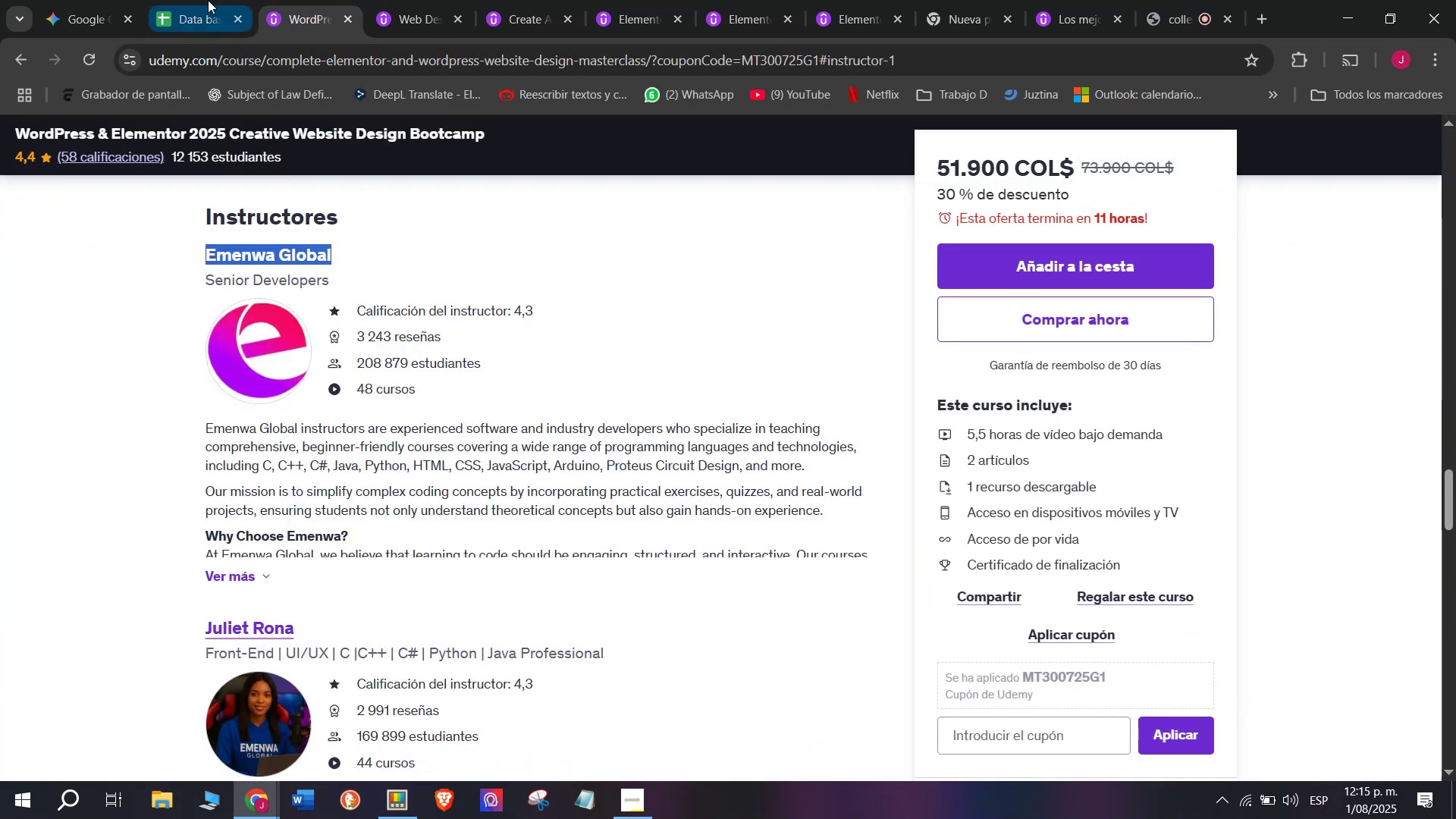 
key(Break)
 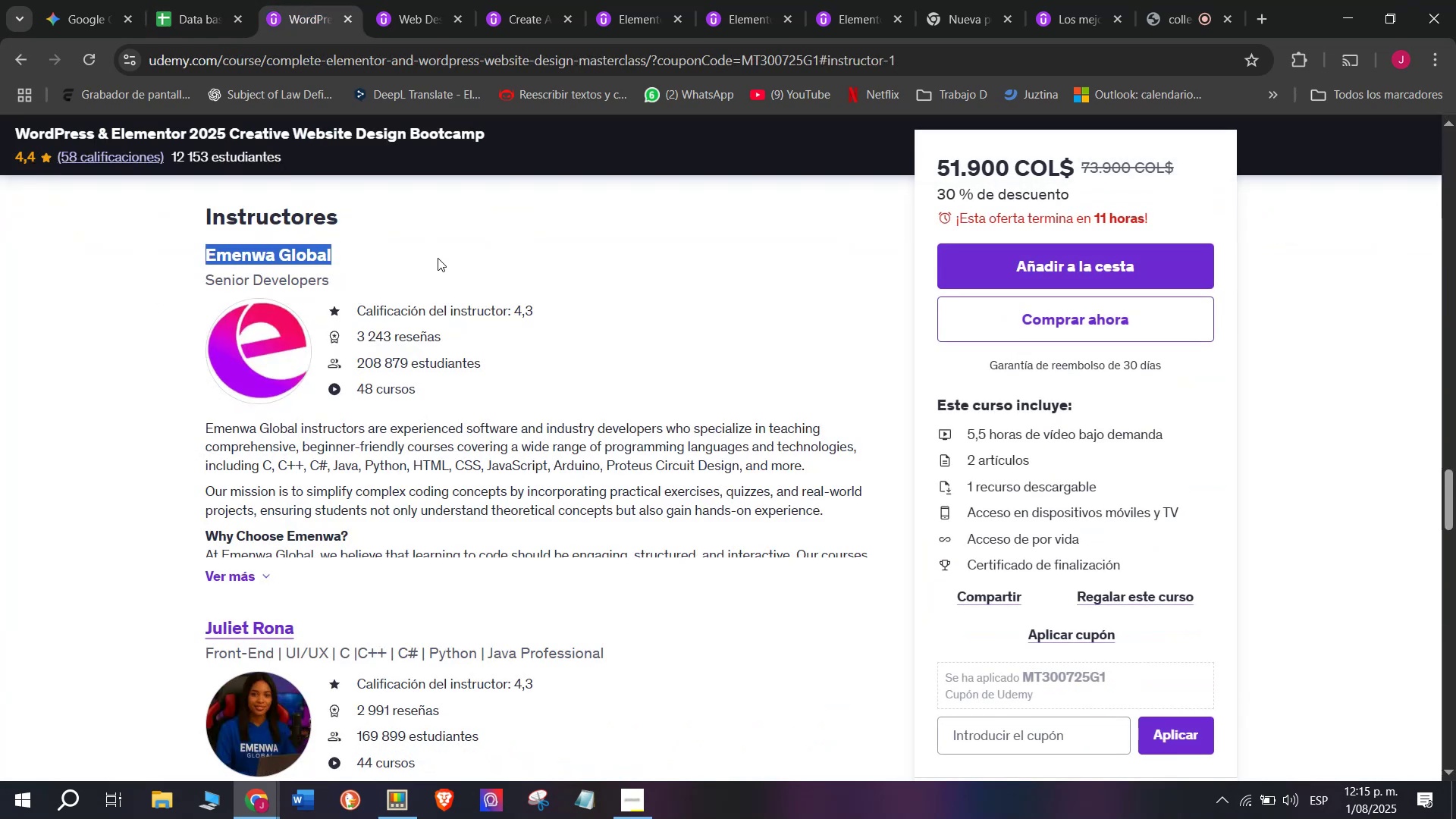 
key(Control+C)
 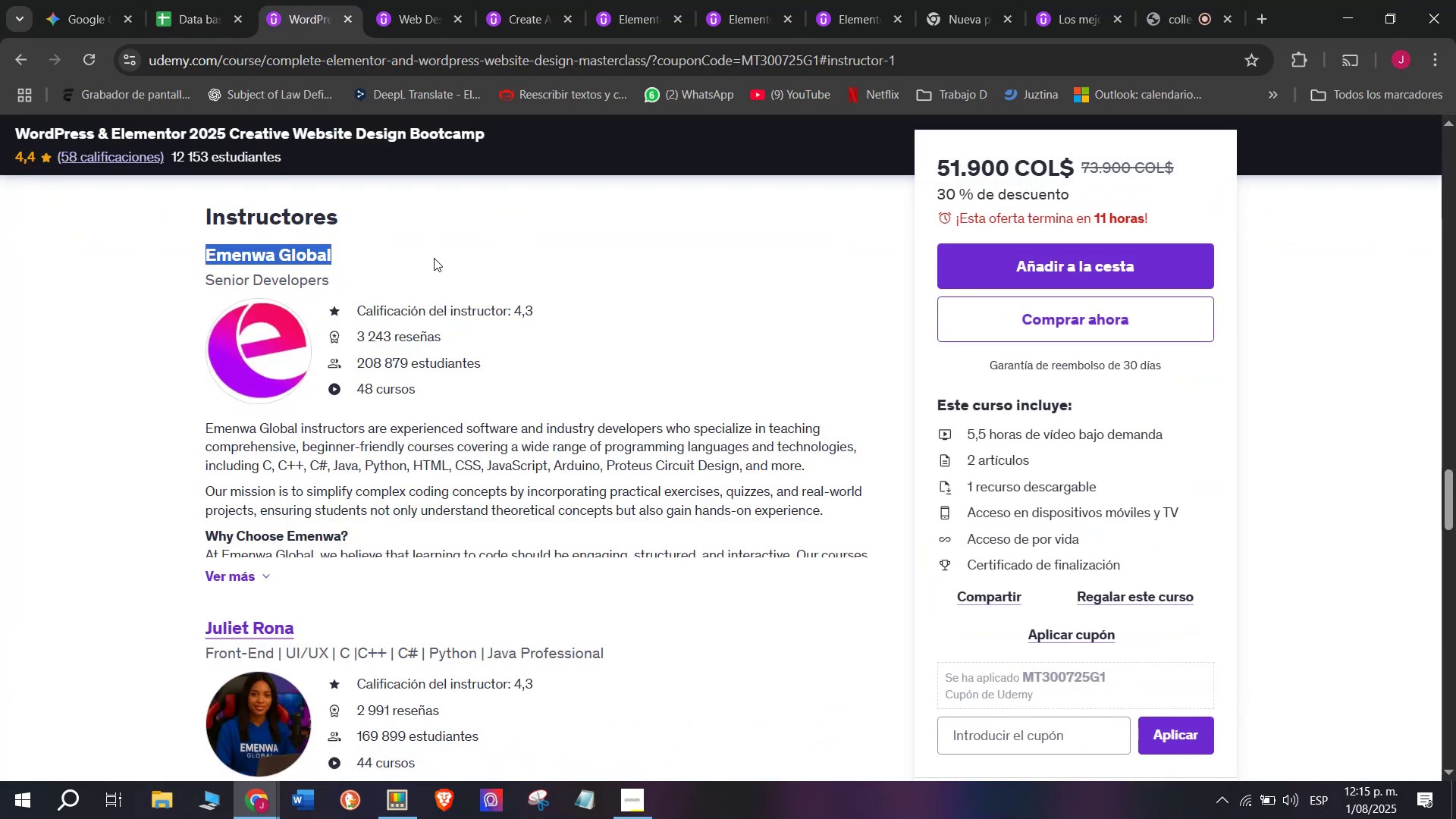 
key(Break)
 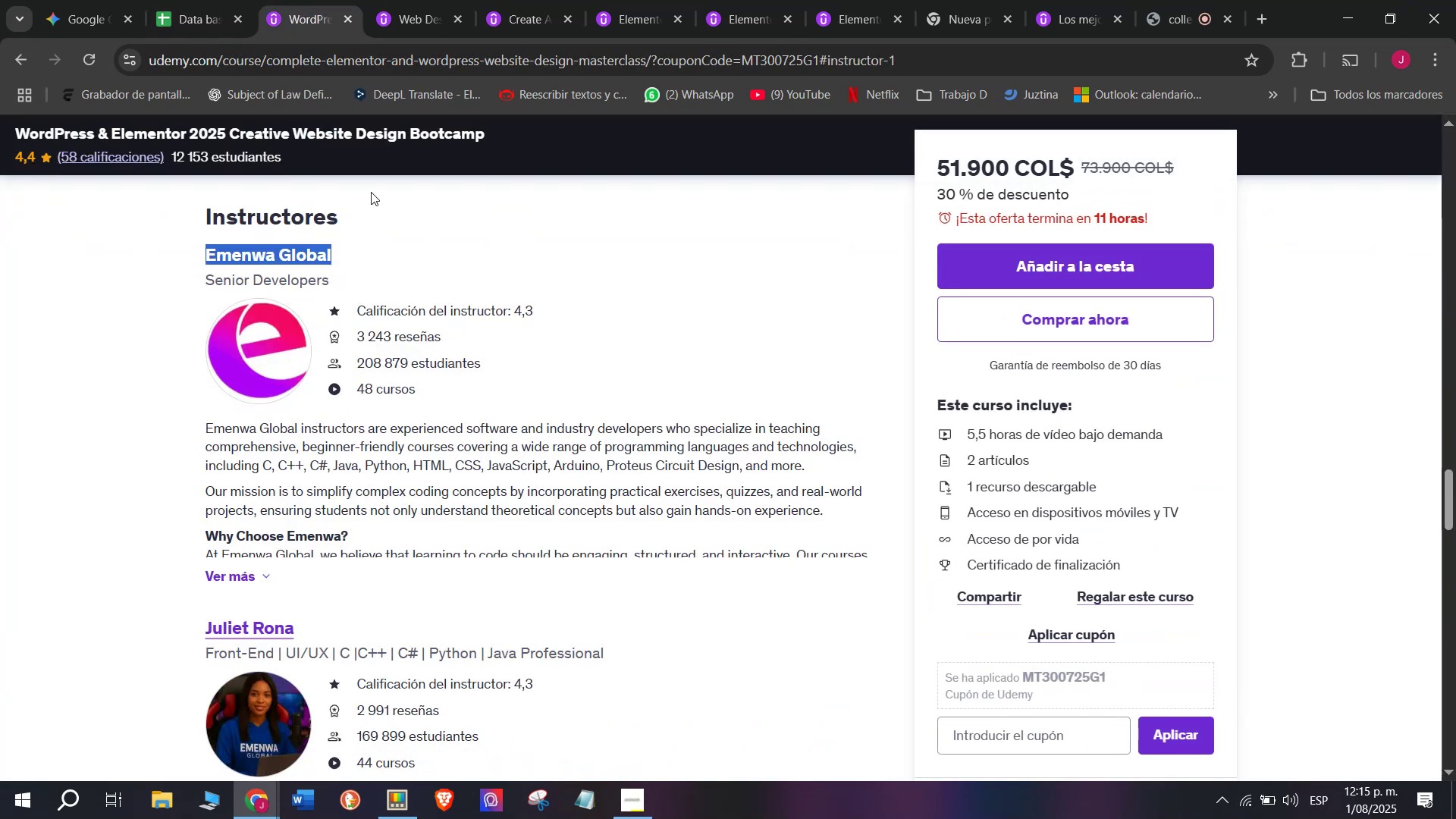 
key(Control+ControlLeft)
 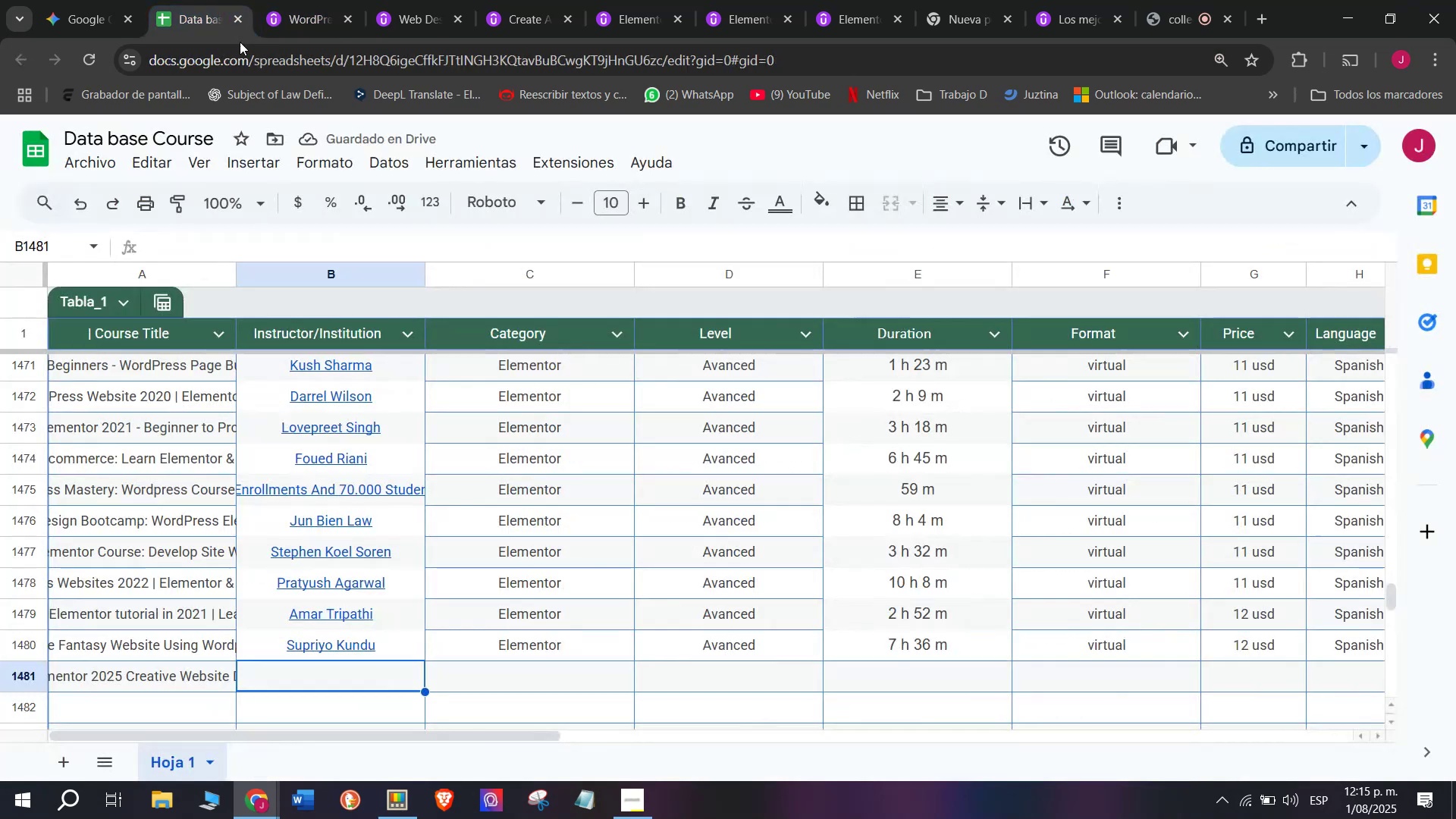 
key(Control+C)
 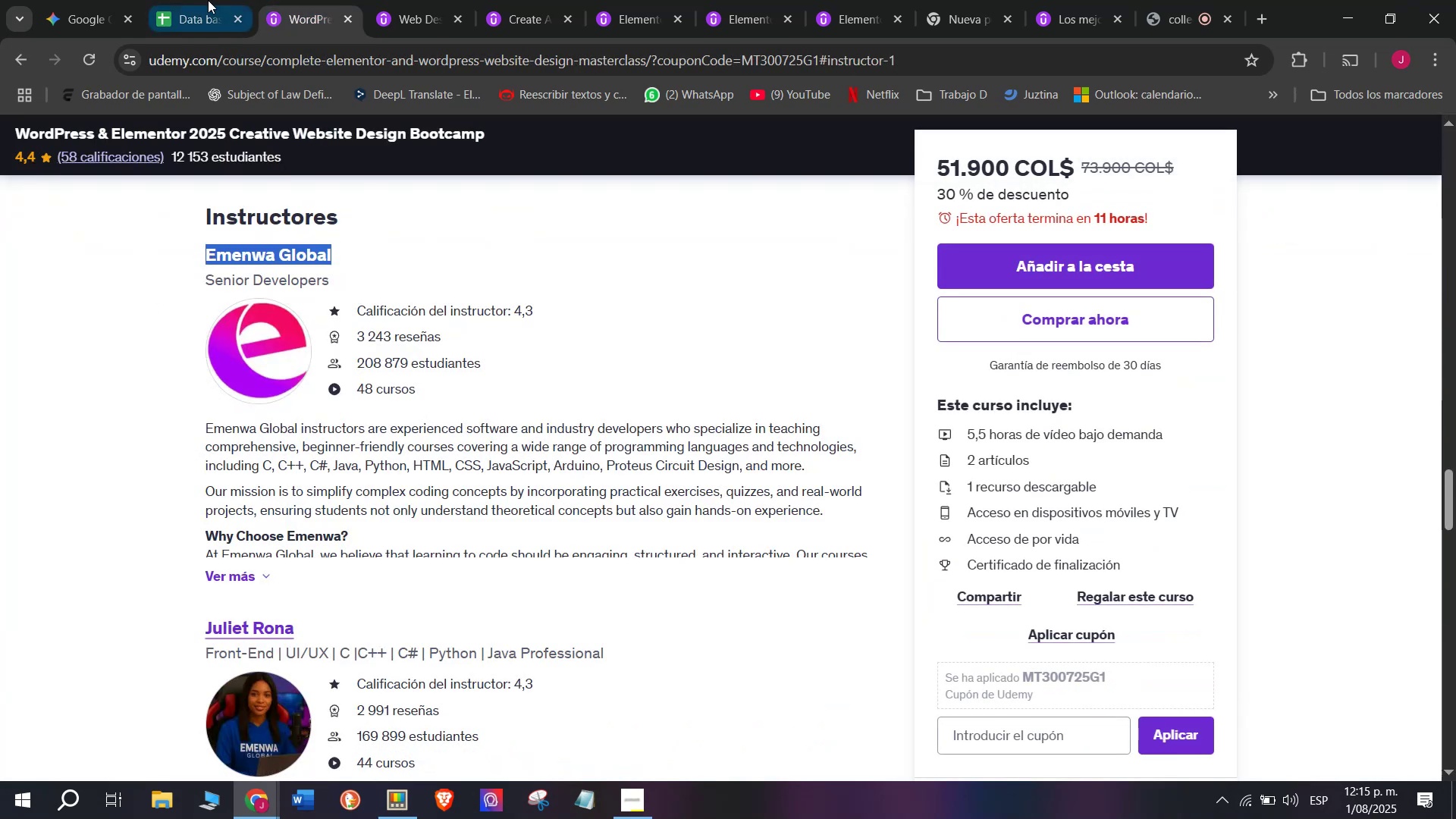 
left_click([208, 0])
 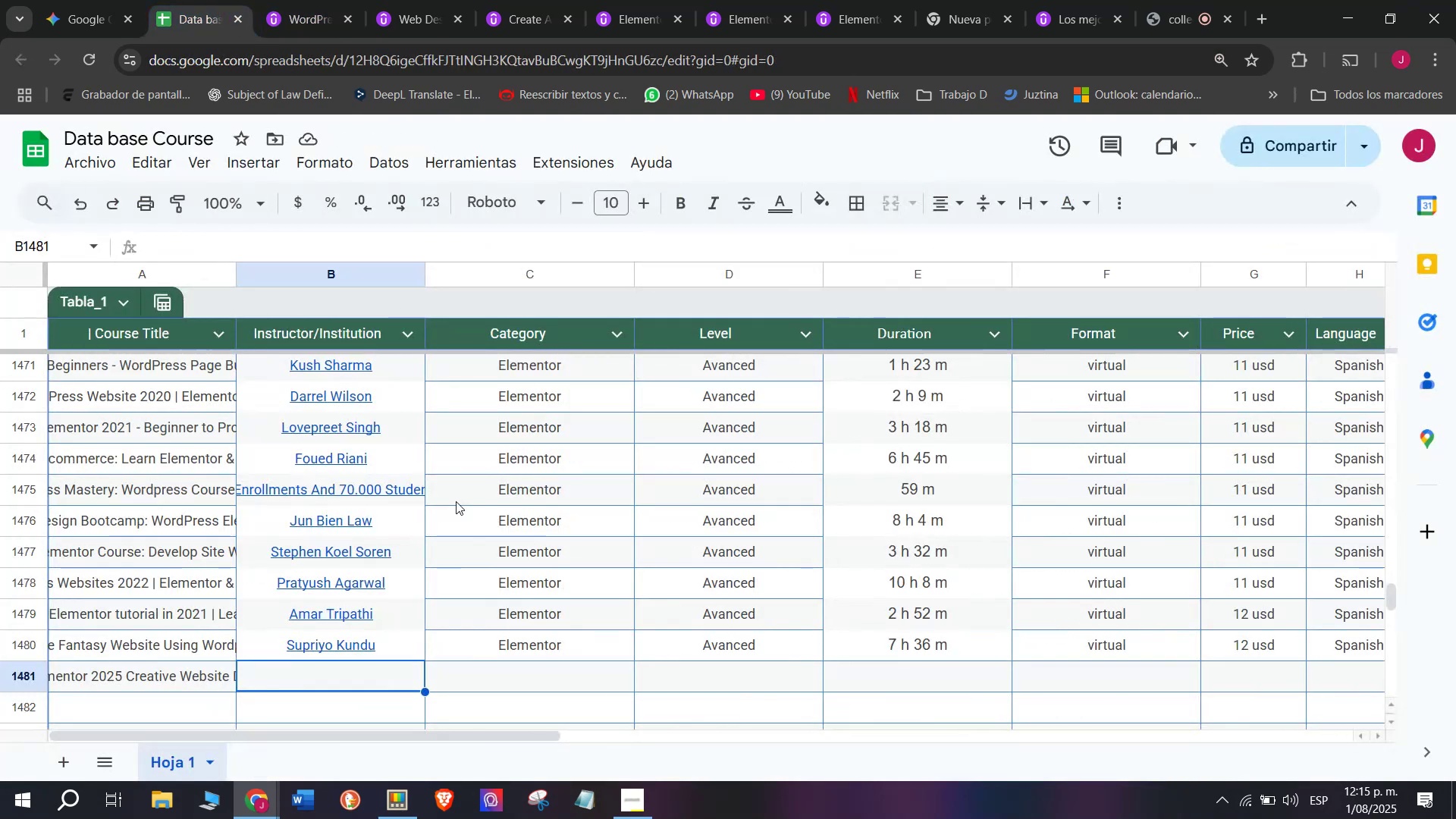 
key(Z)
 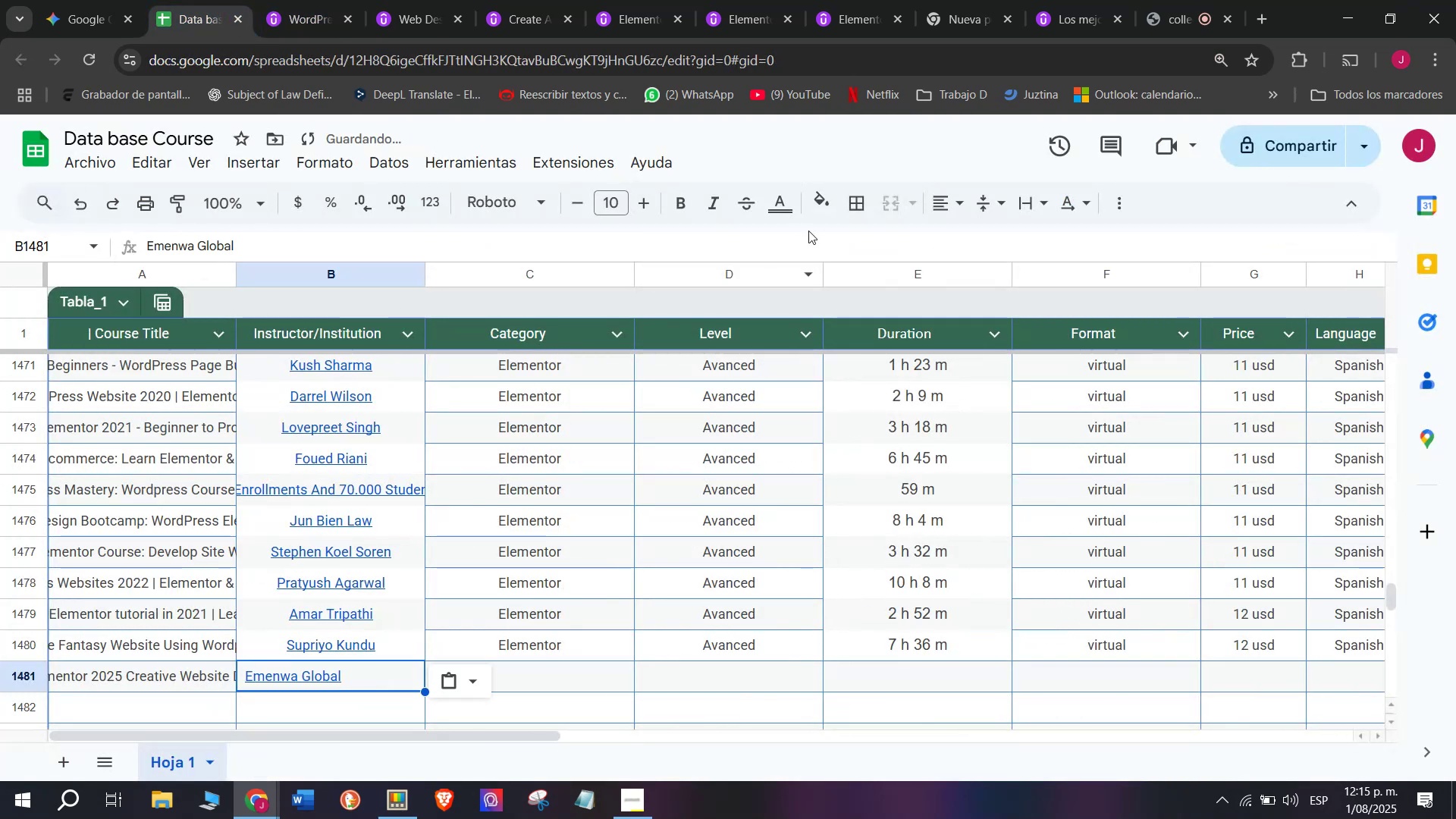 
key(Control+ControlLeft)
 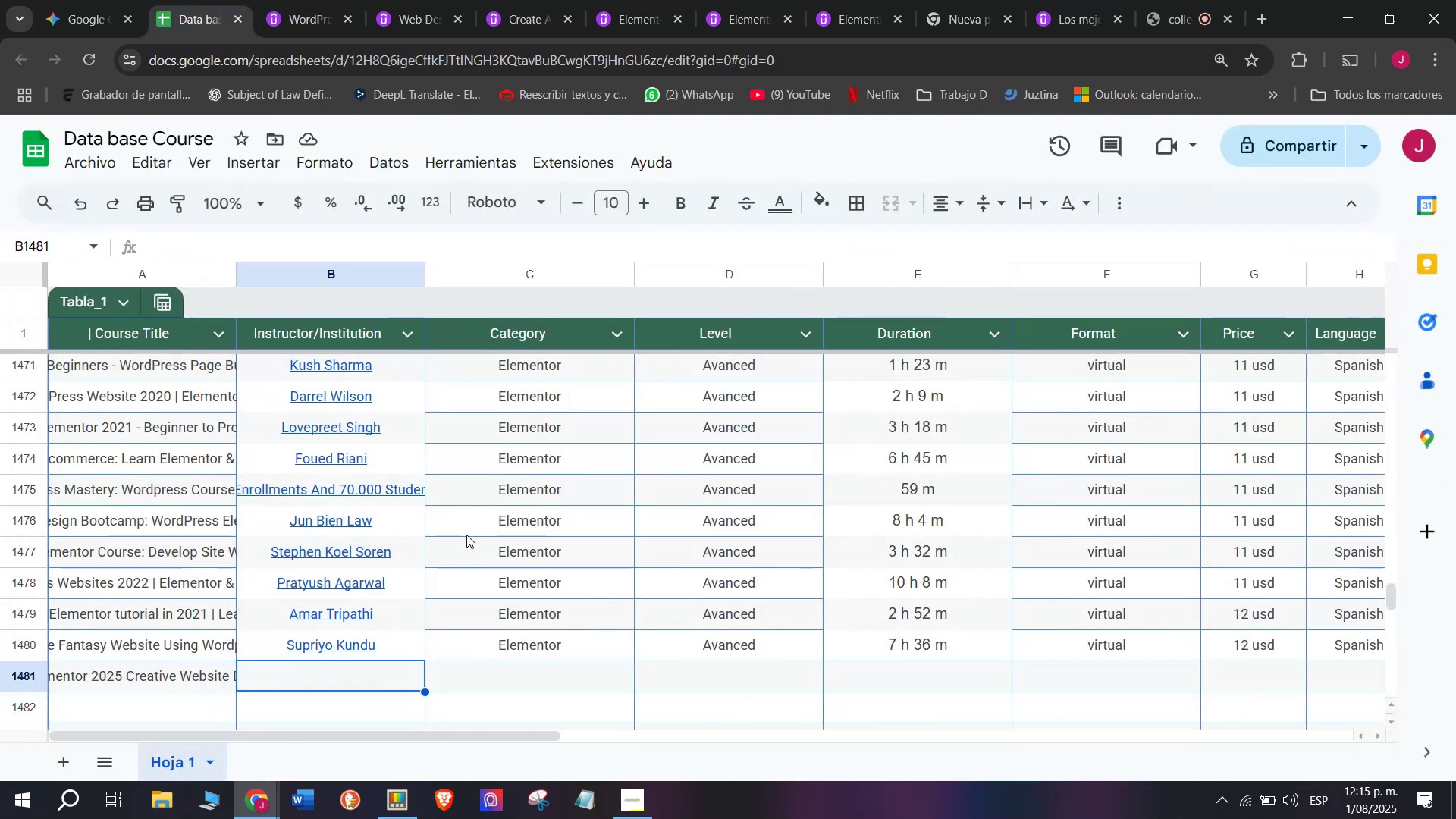 
key(Control+V)
 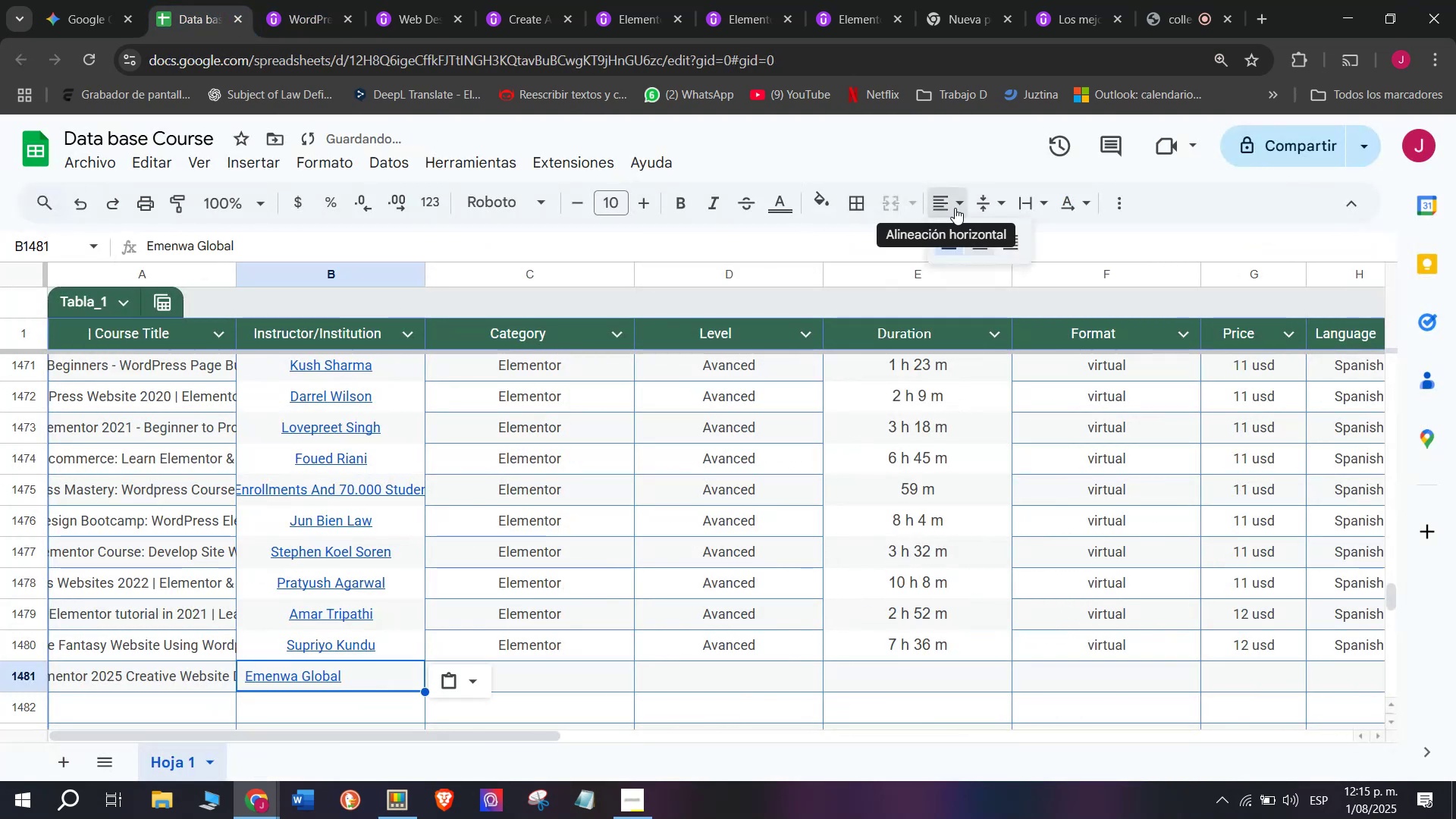 
double_click([974, 261])
 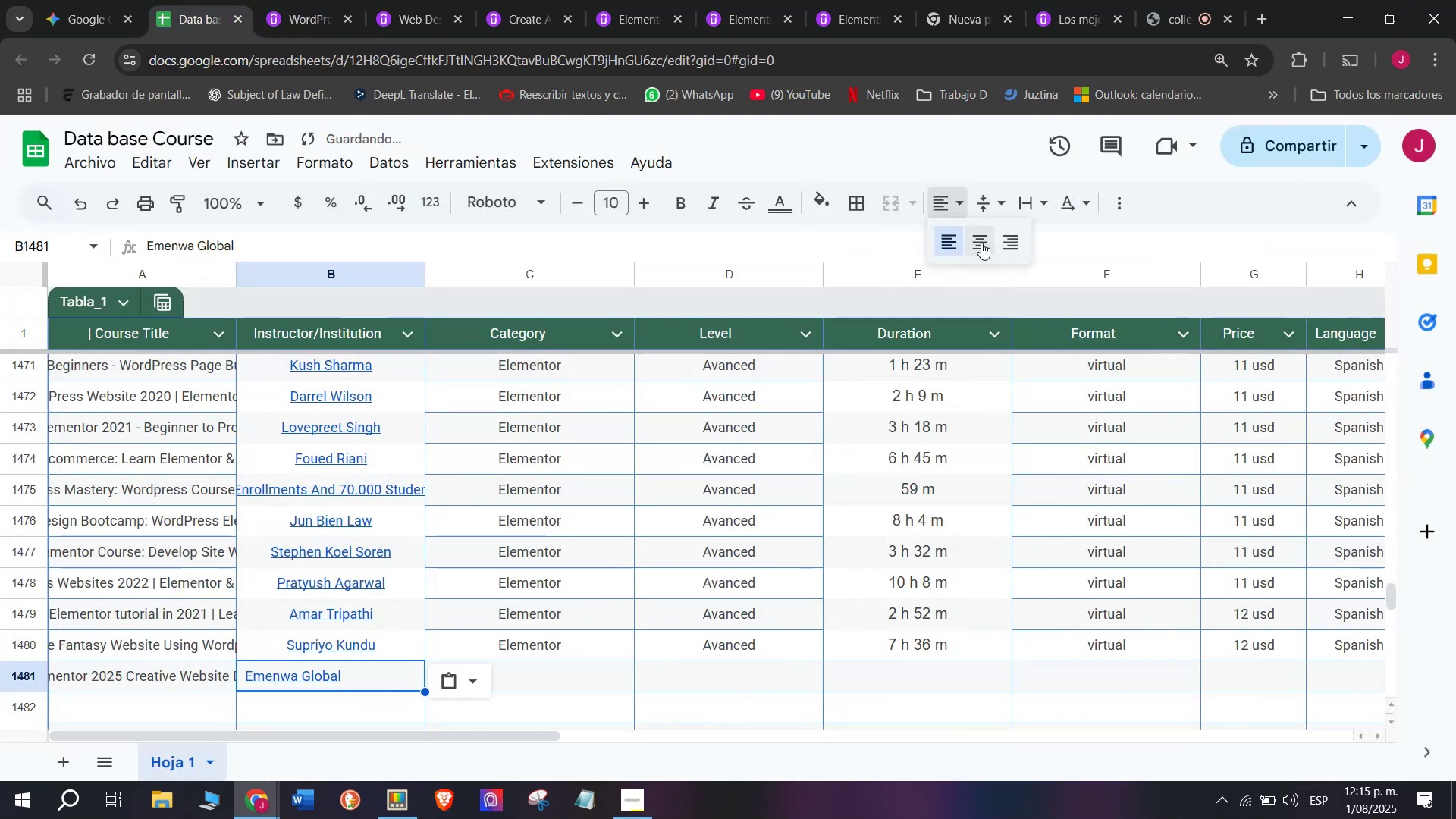 
left_click([981, 243])
 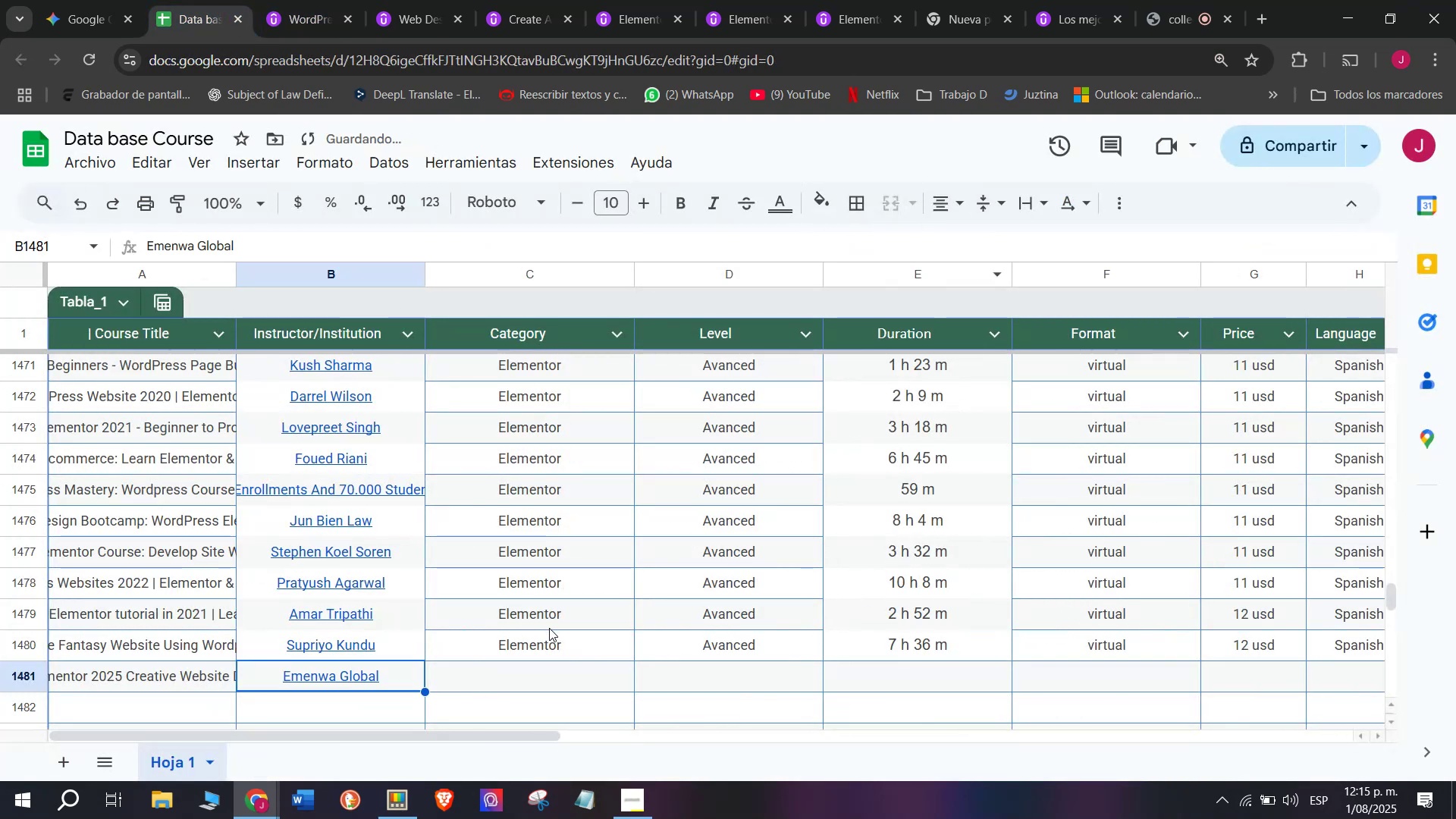 
left_click([557, 645])
 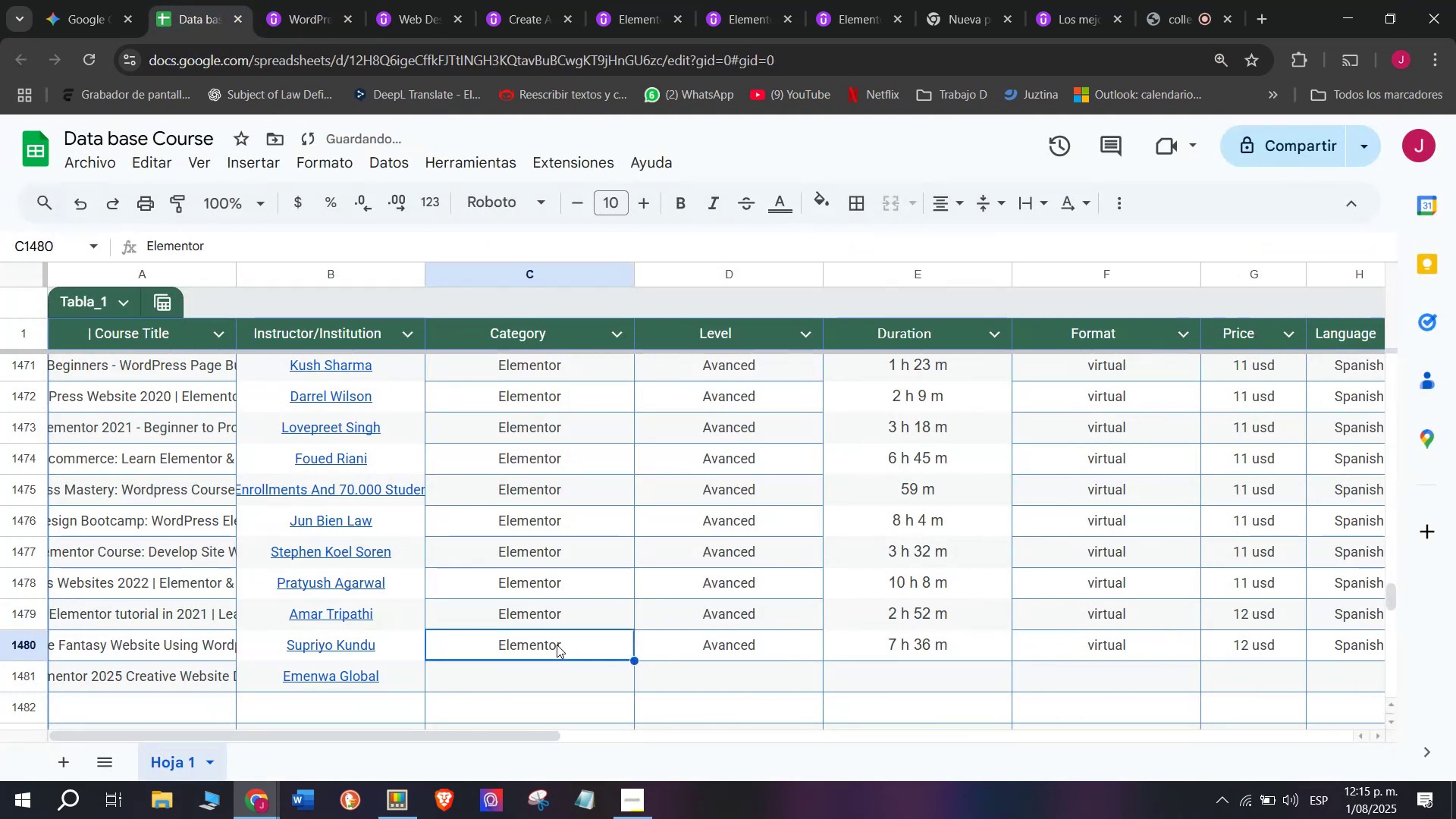 
key(Control+ControlLeft)
 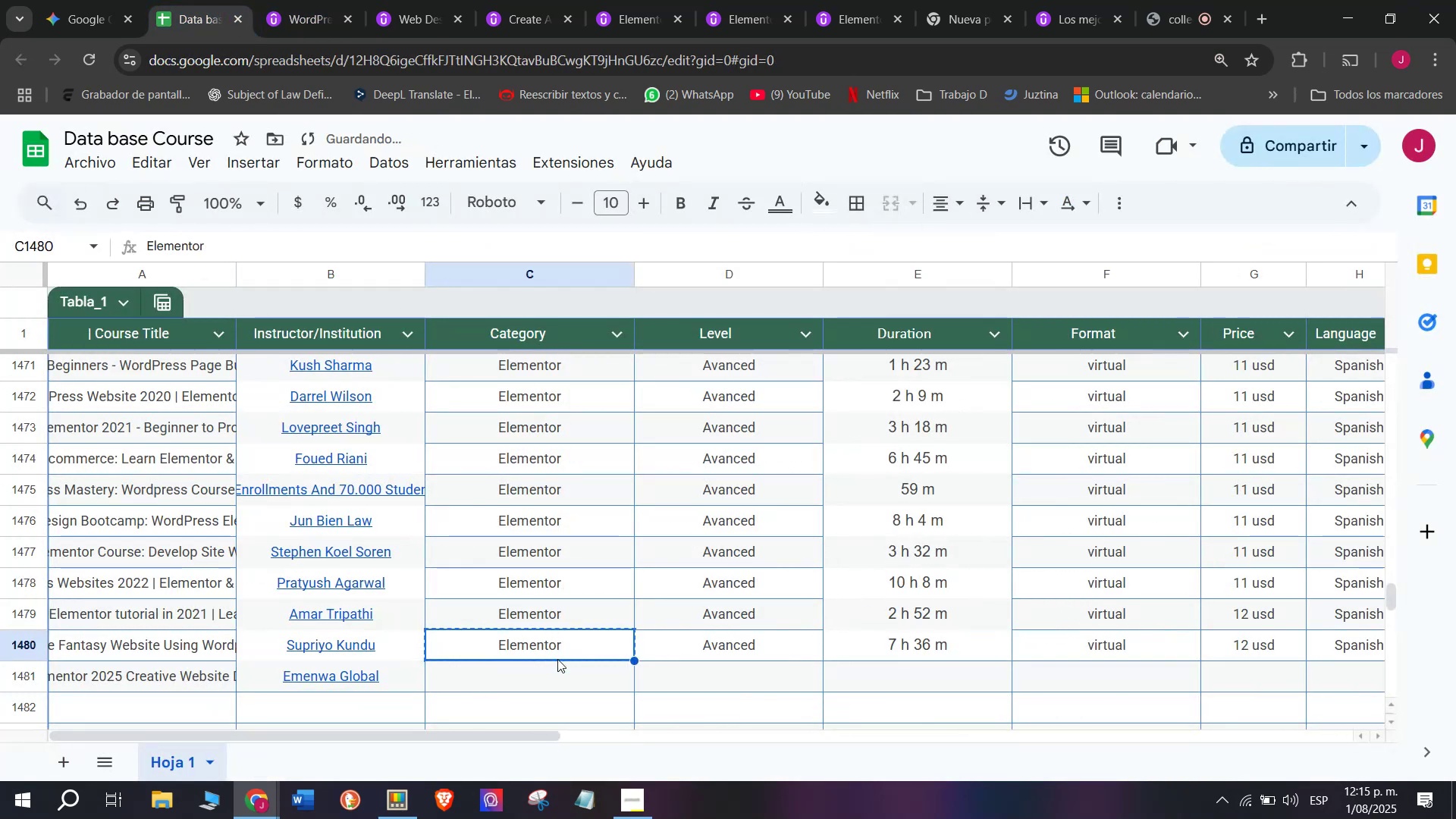 
key(Break)
 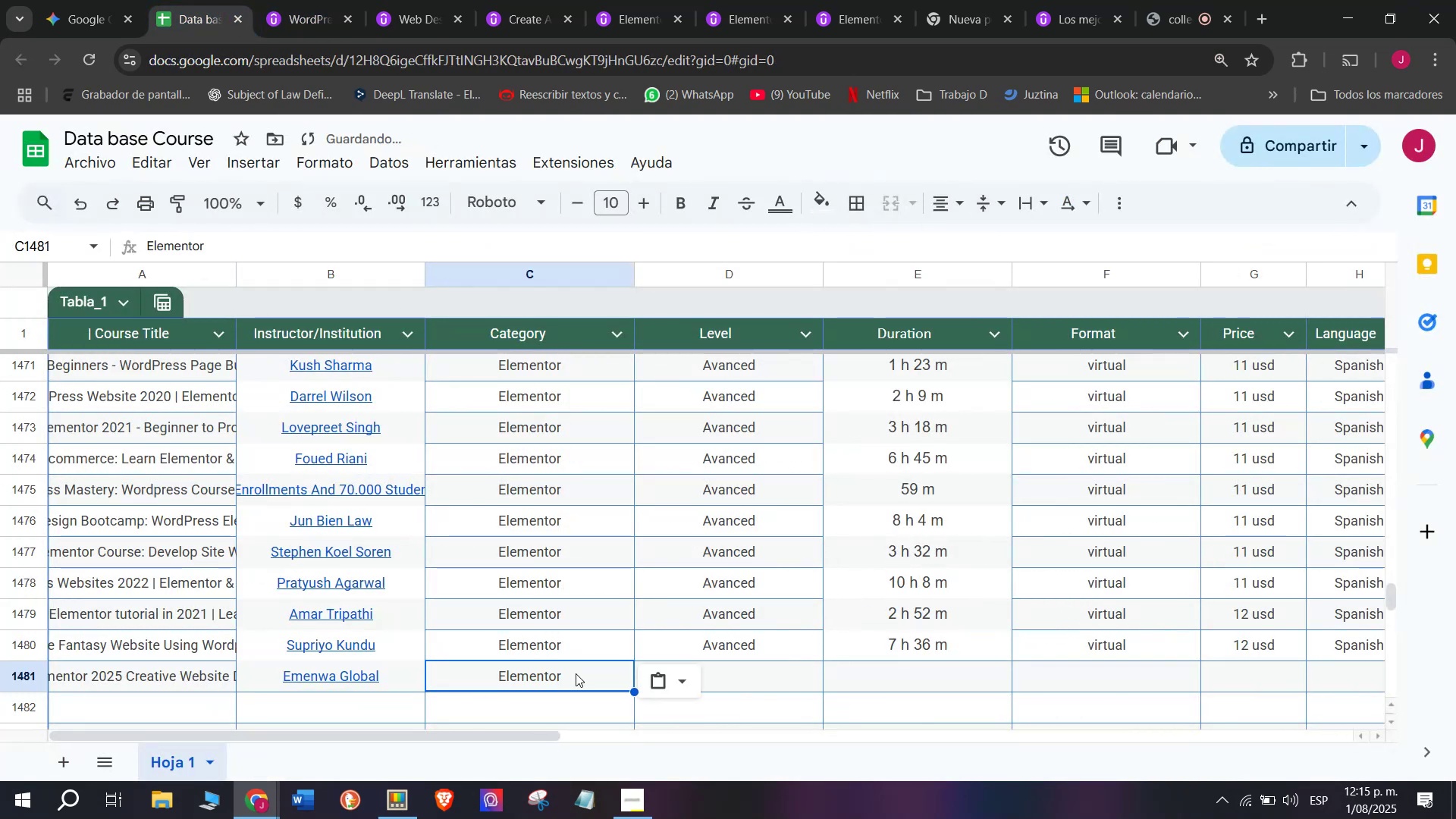 
key(Control+C)
 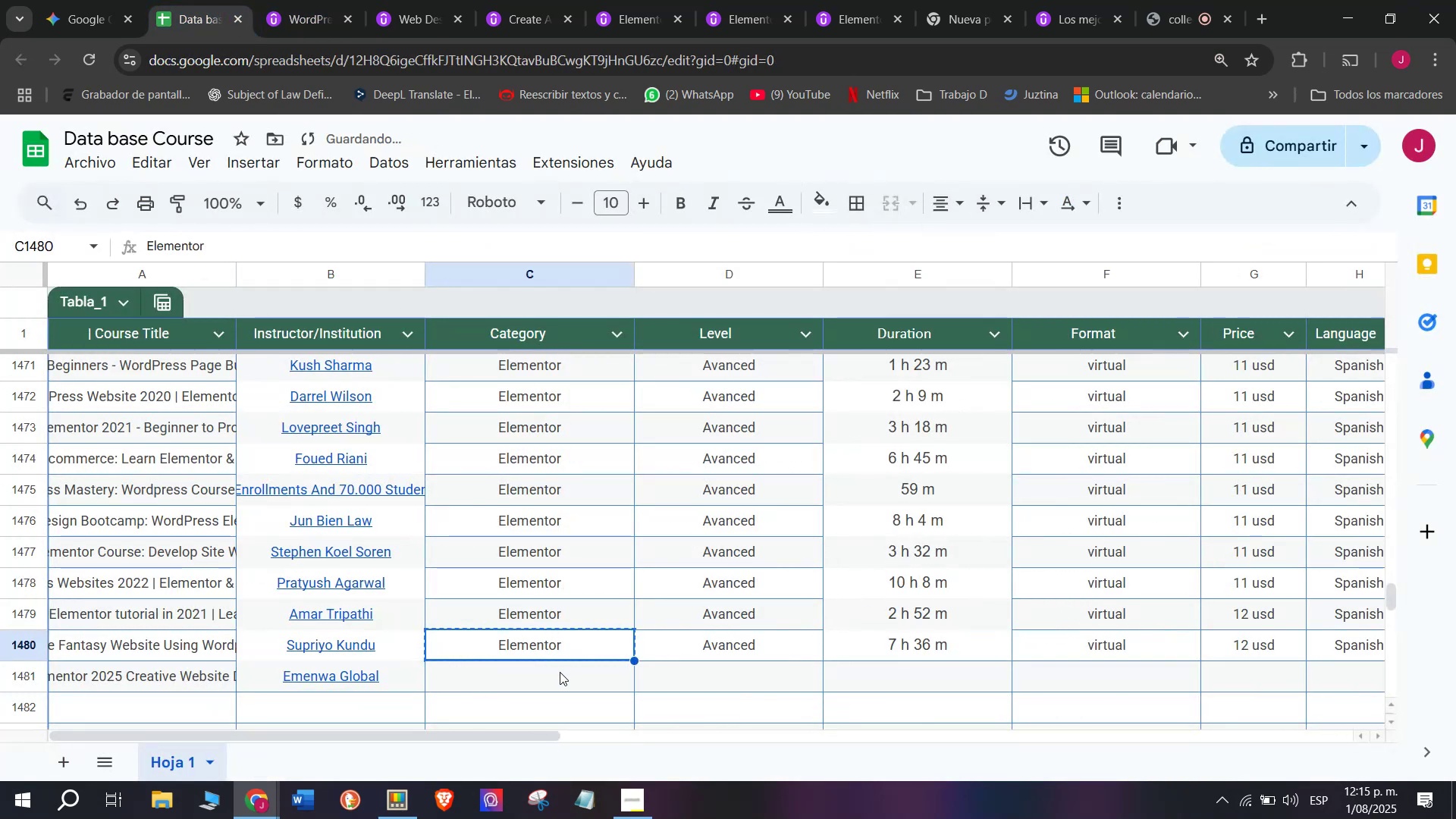 
double_click([560, 672])
 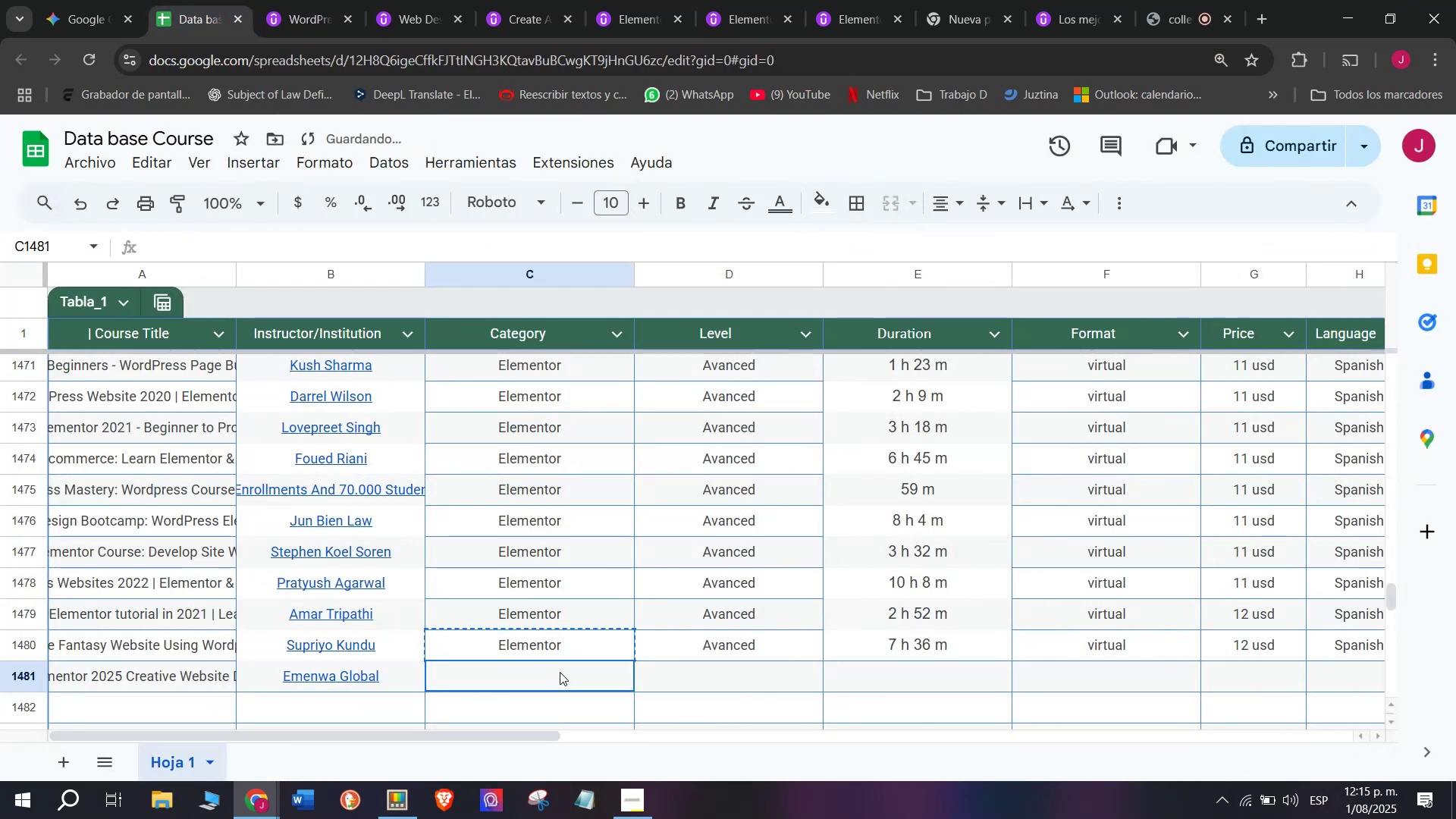 
key(Z)
 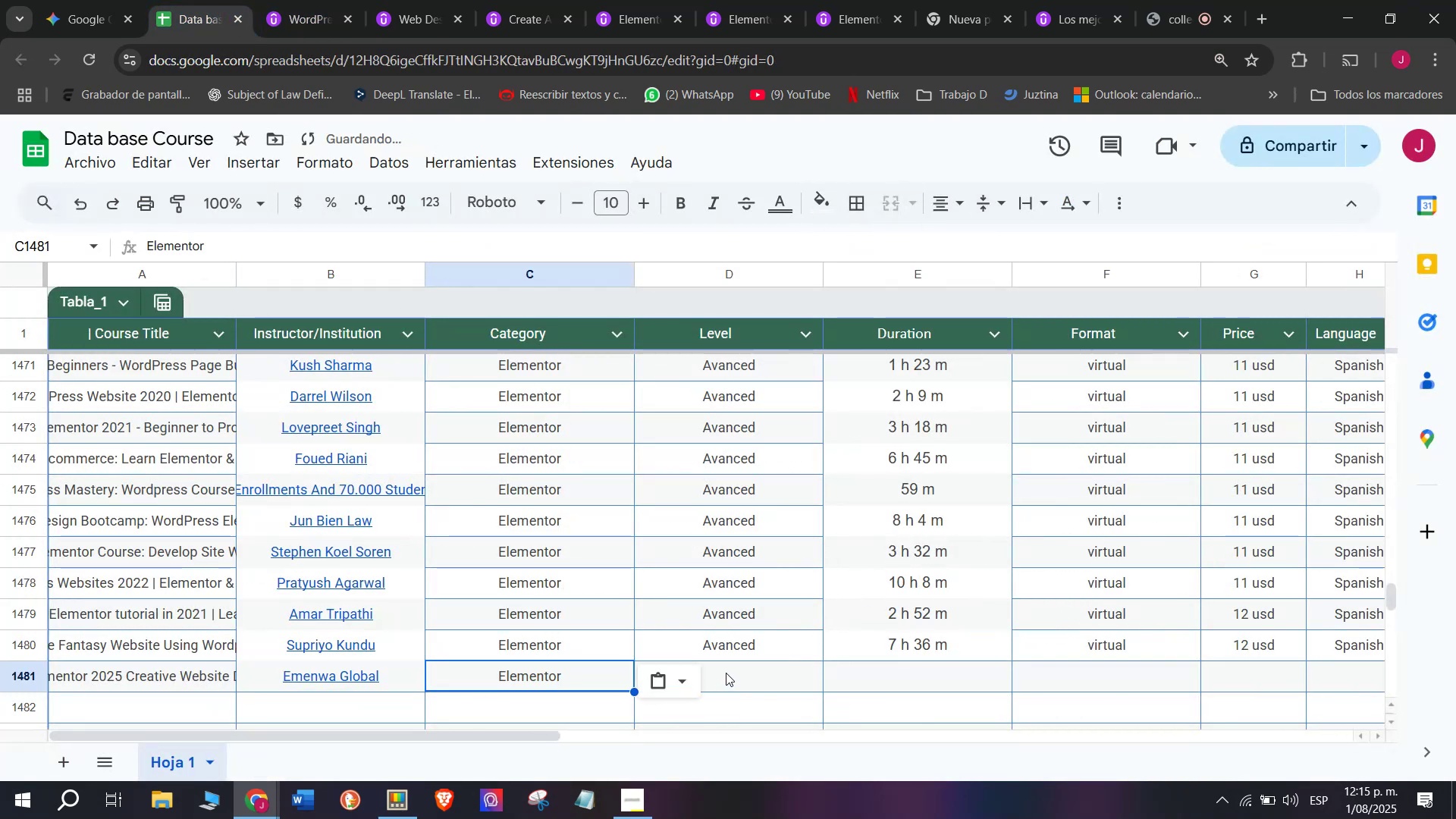 
key(Control+ControlLeft)
 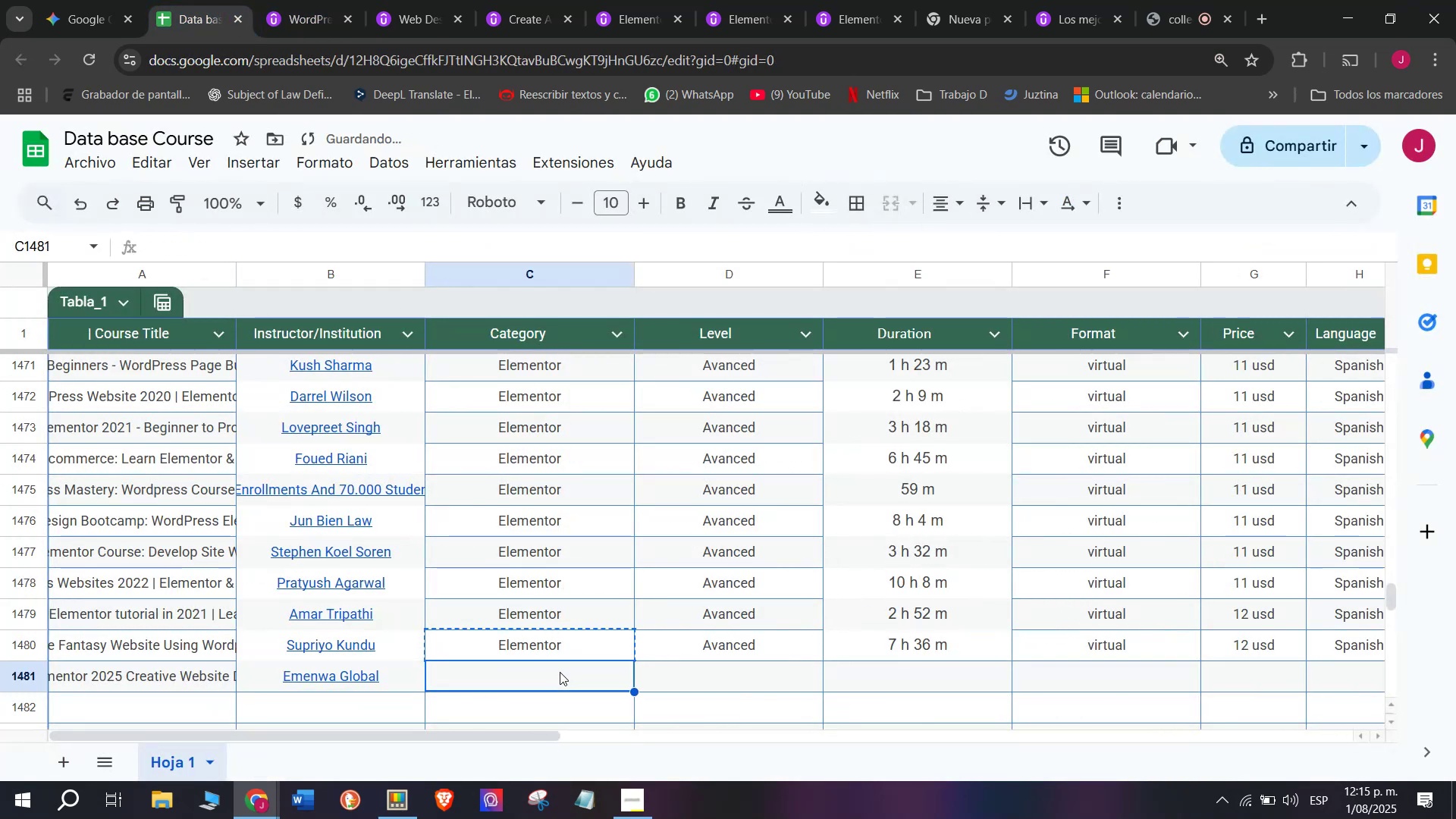 
key(Control+V)
 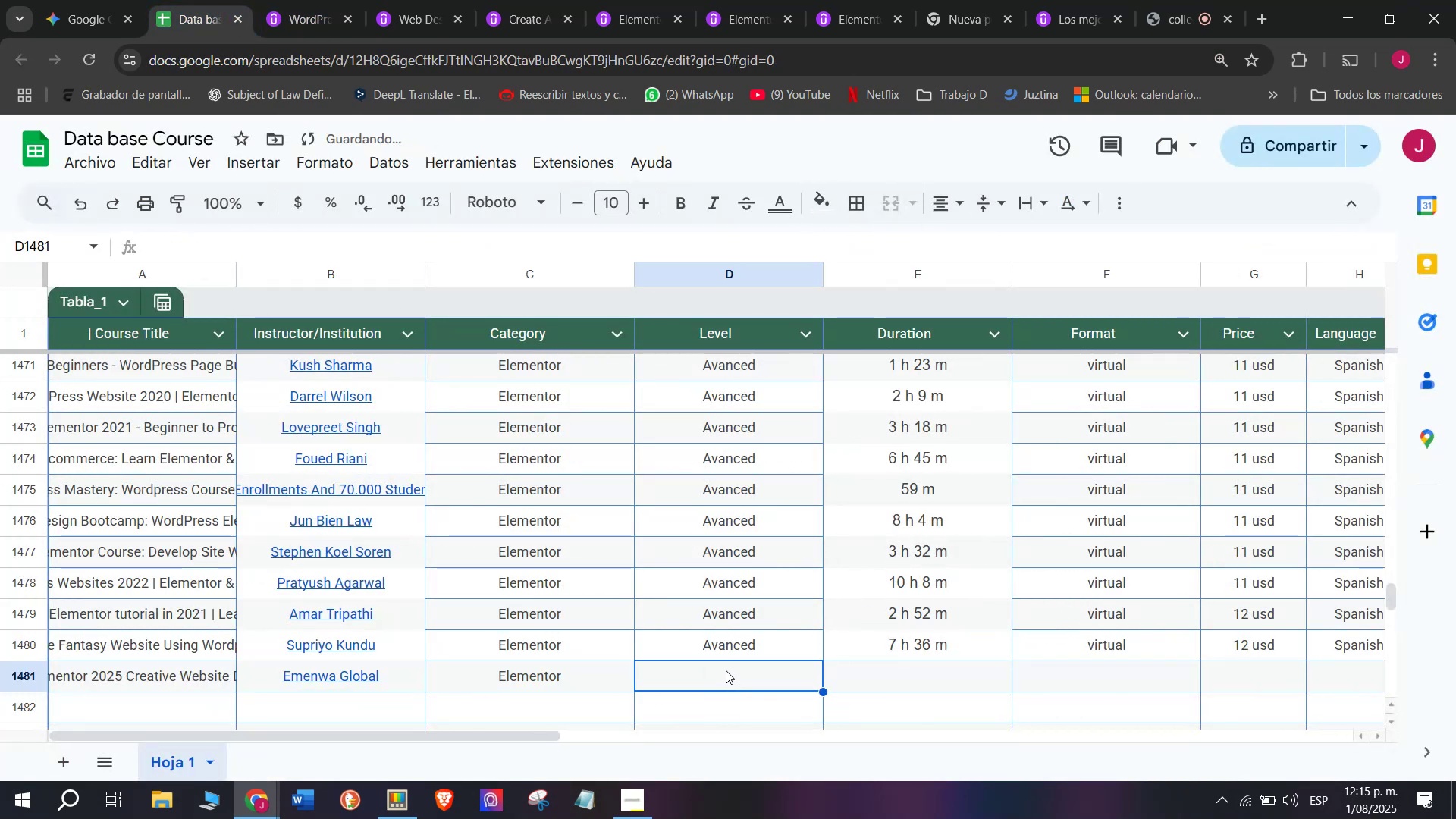 
key(Control+ControlLeft)
 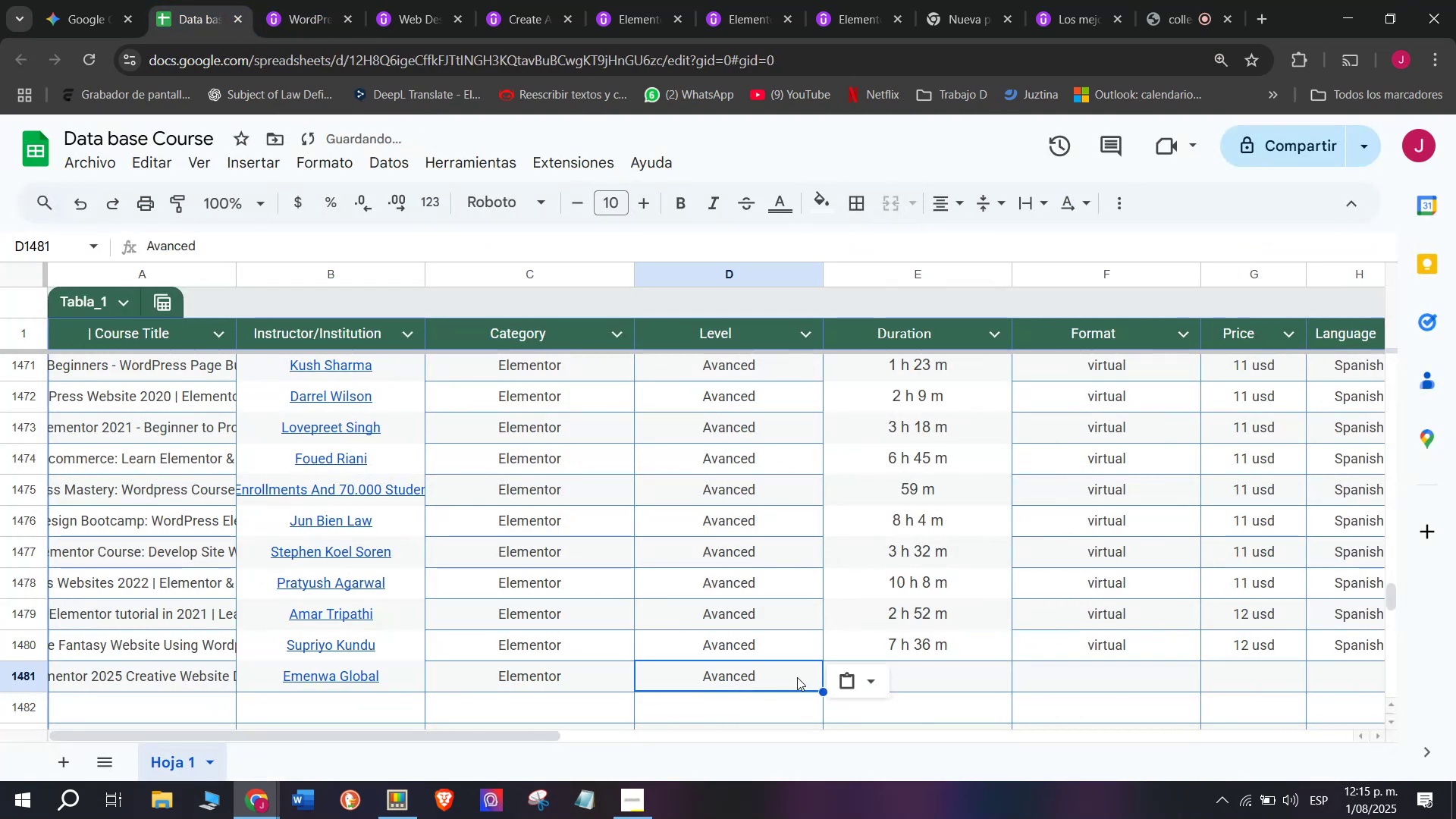 
key(Break)
 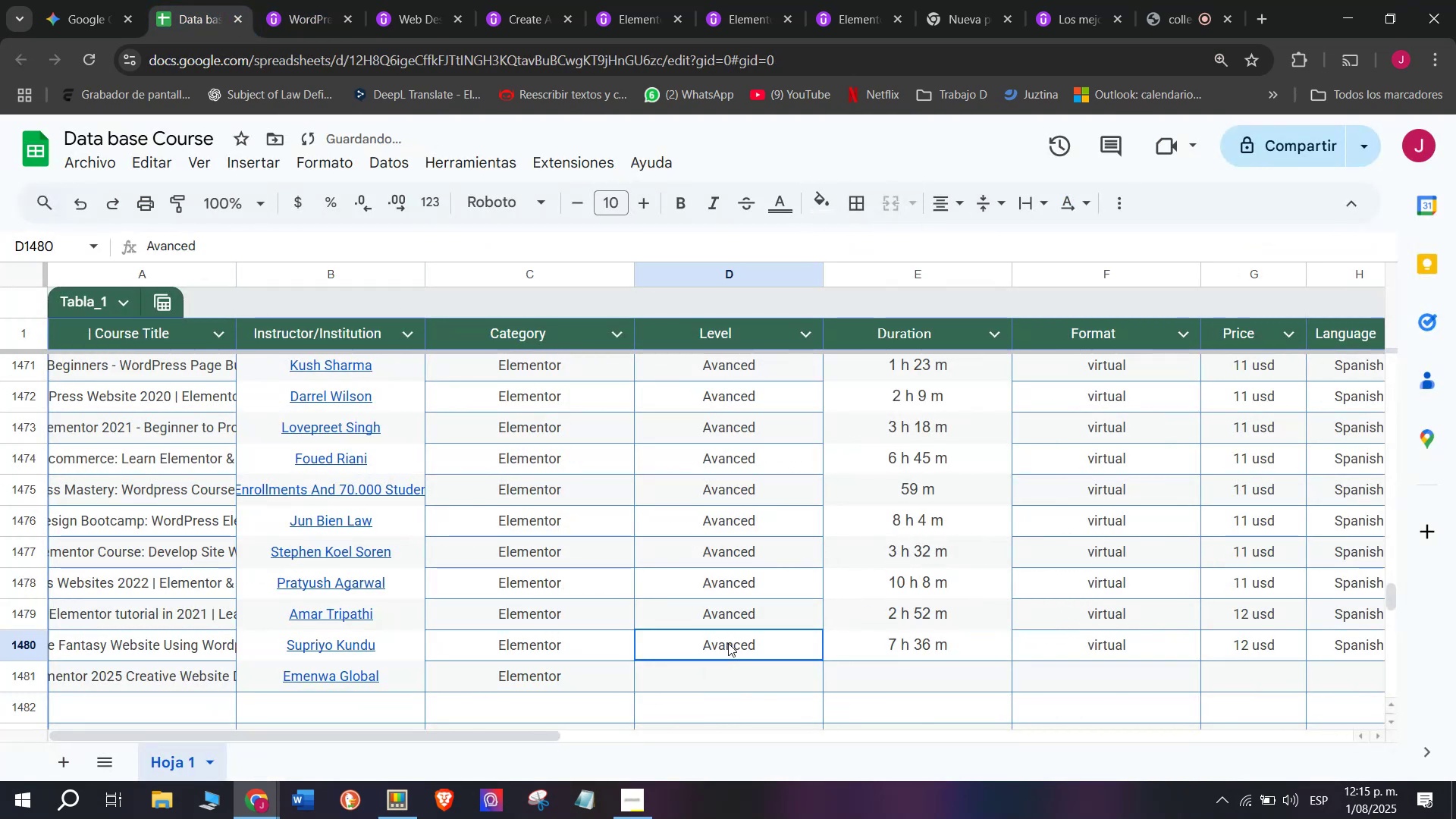 
key(Control+C)
 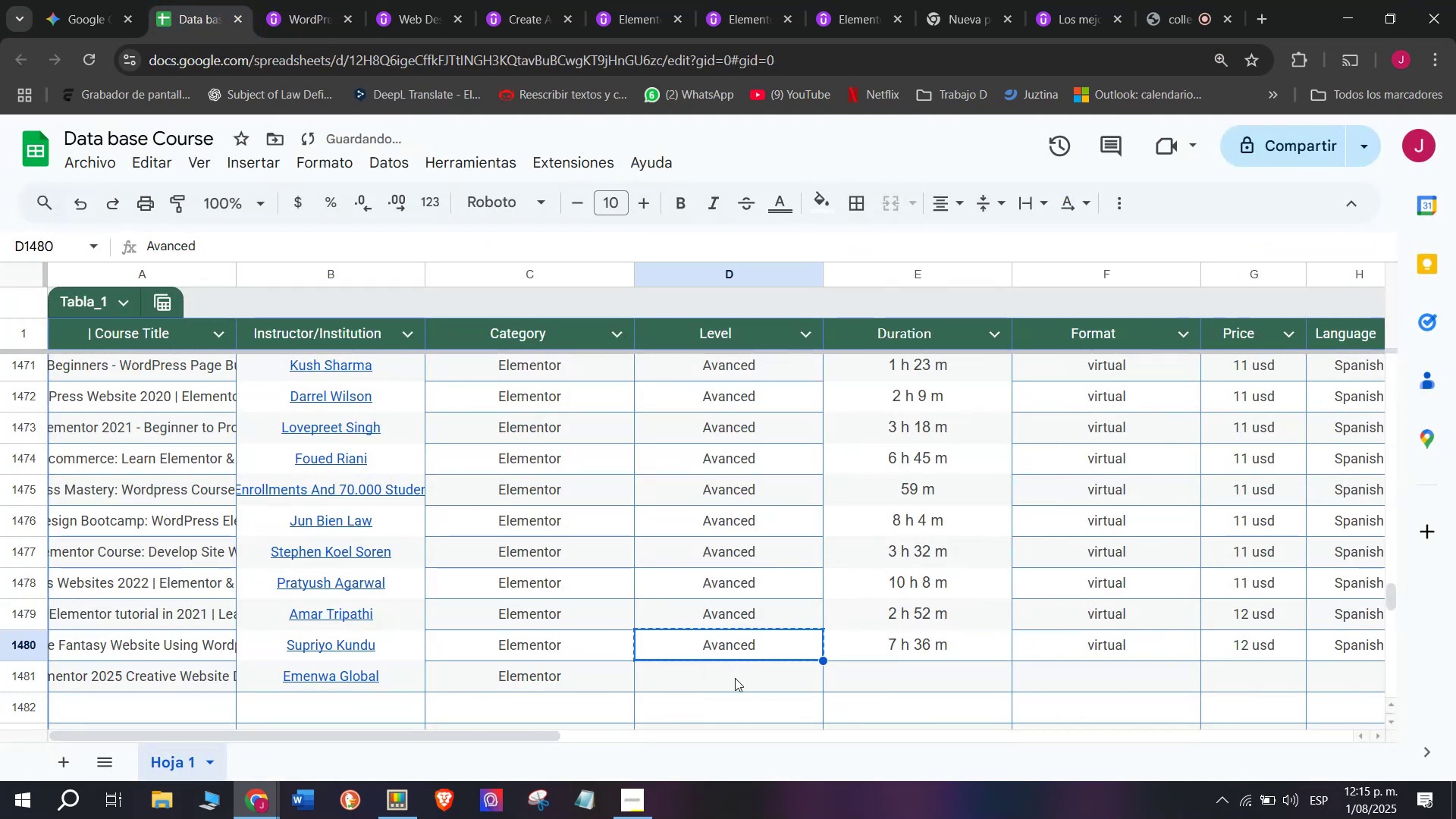 
key(Z)
 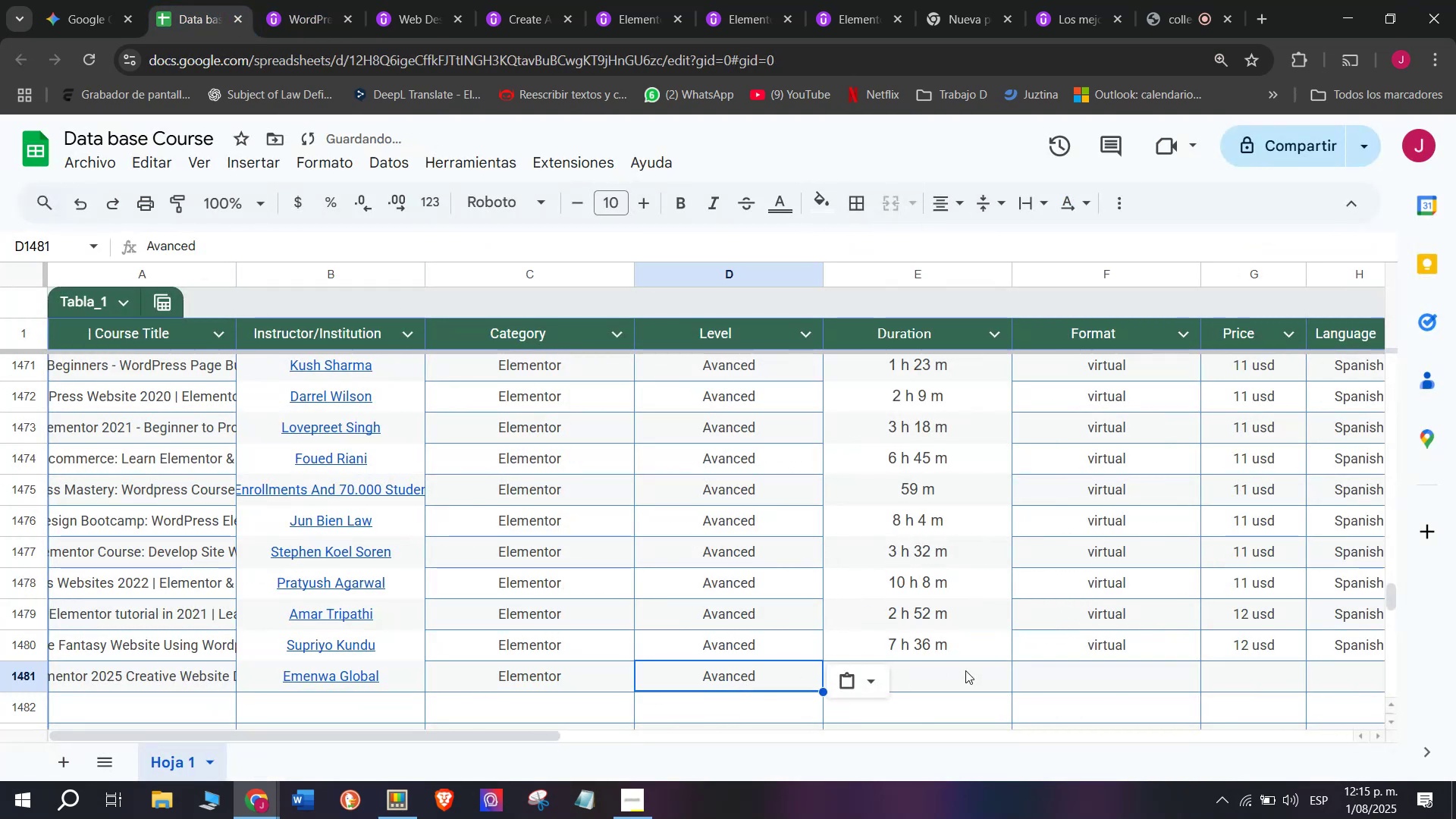 
key(Control+ControlLeft)
 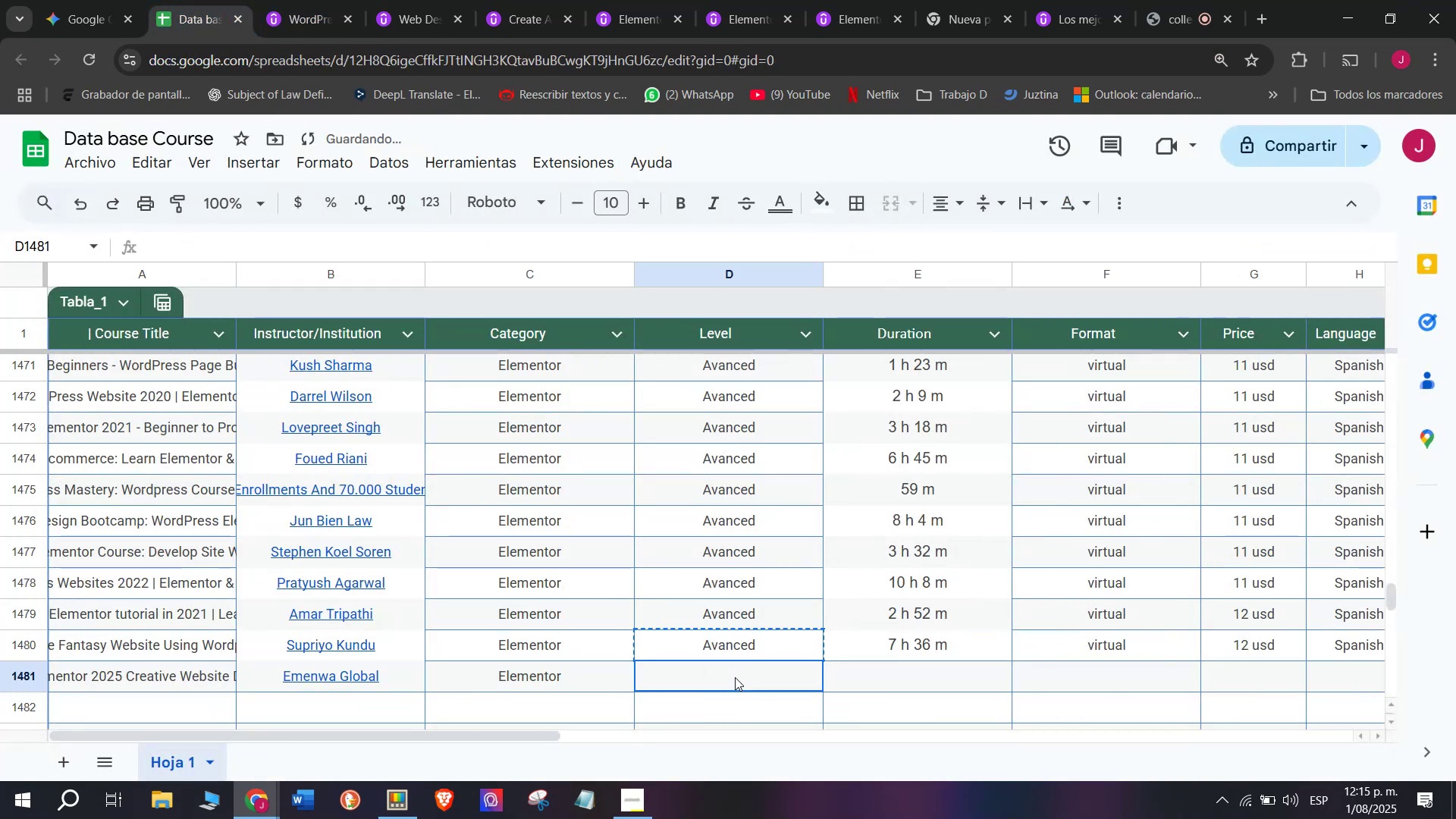 
key(Control+V)
 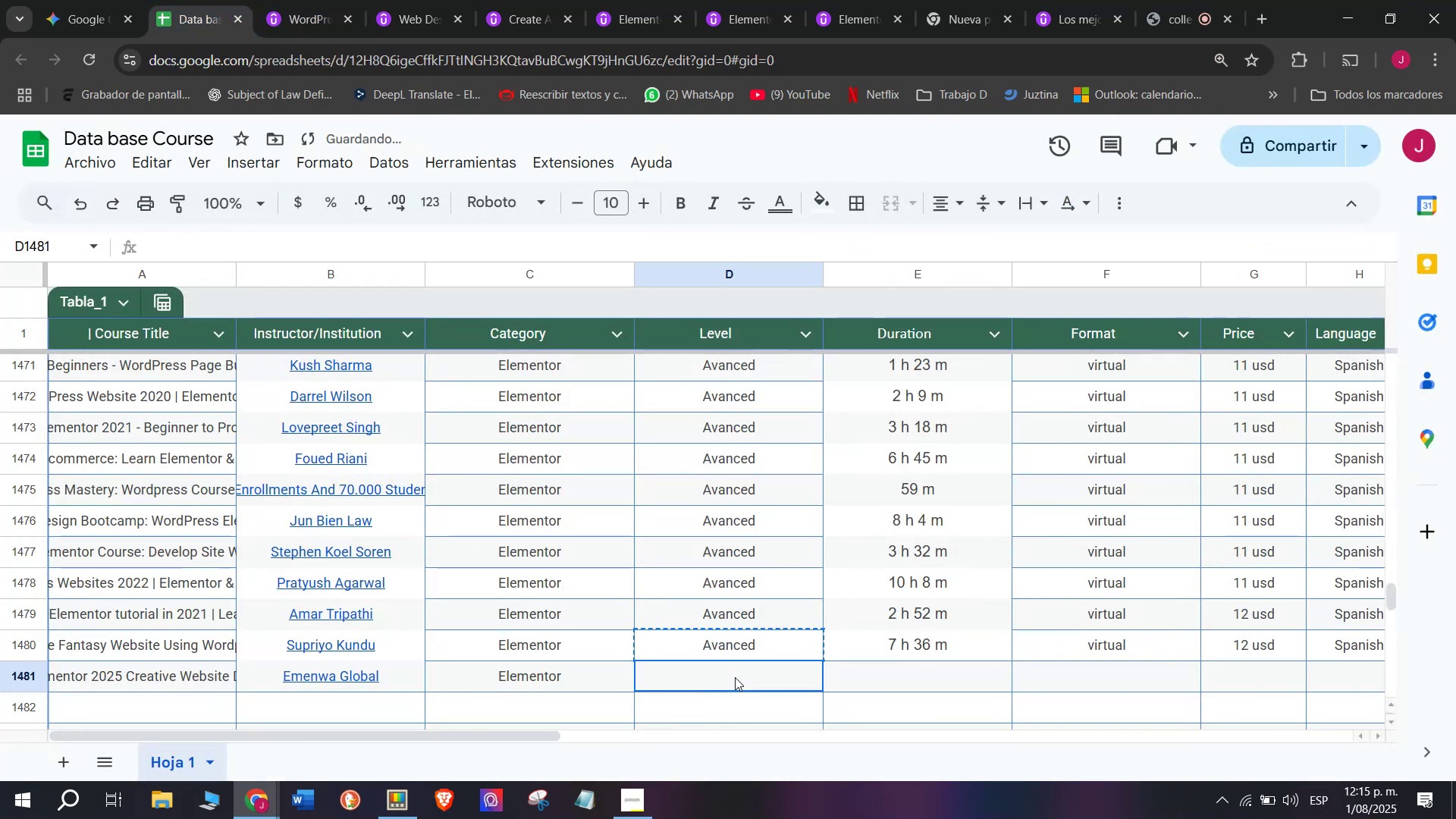 
triple_click([735, 677])
 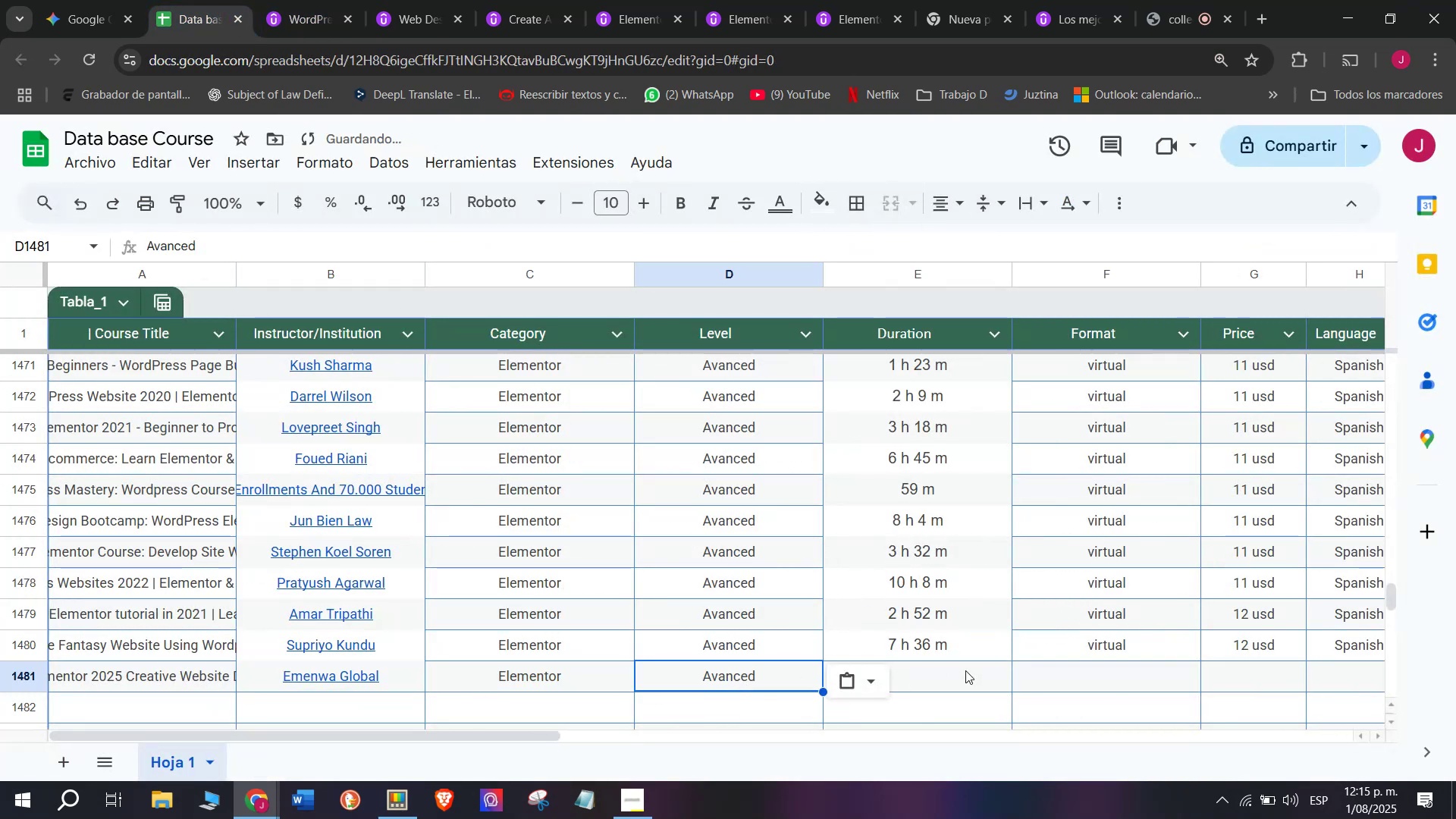 
left_click([965, 670])
 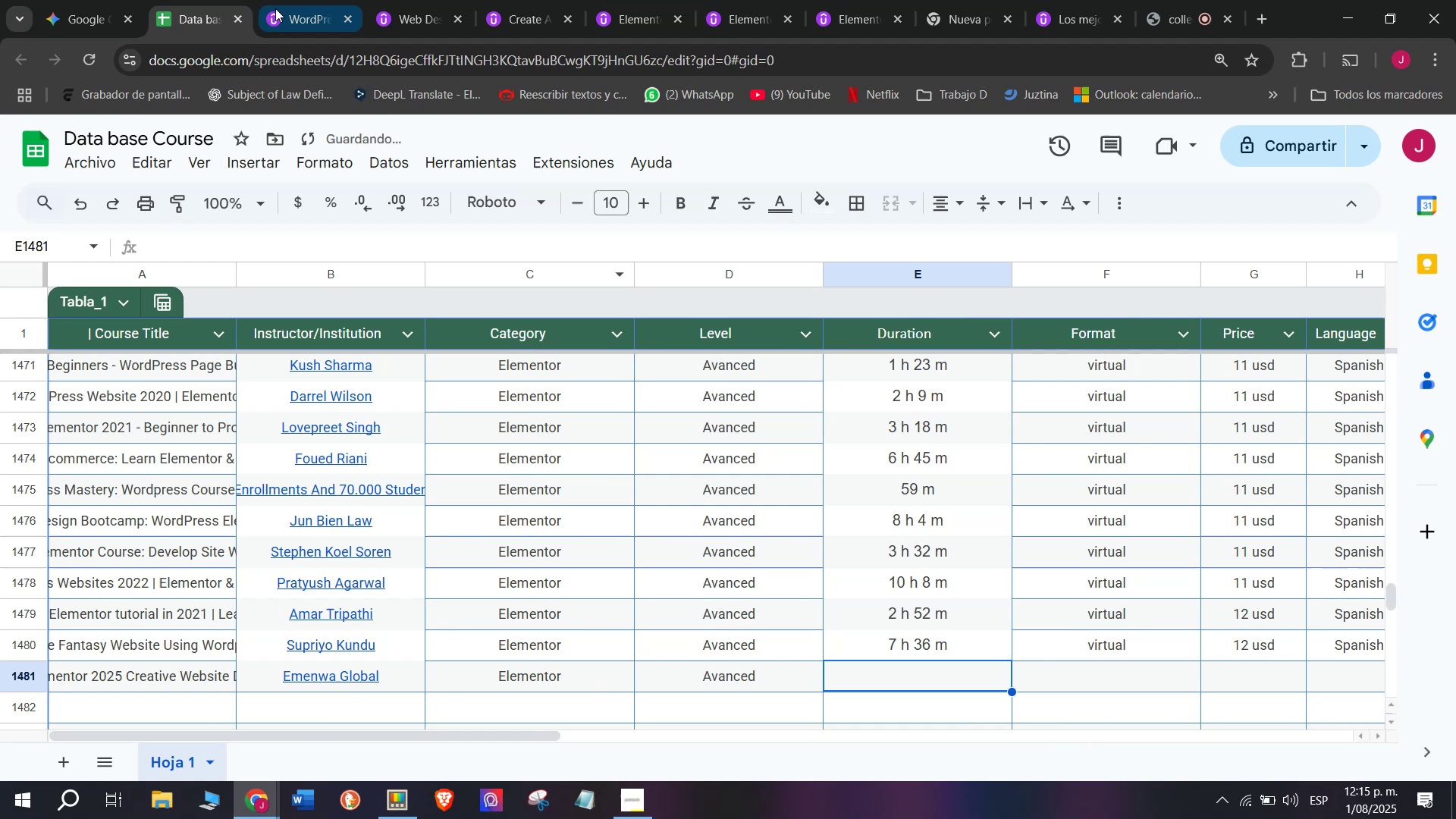 
left_click([293, 0])
 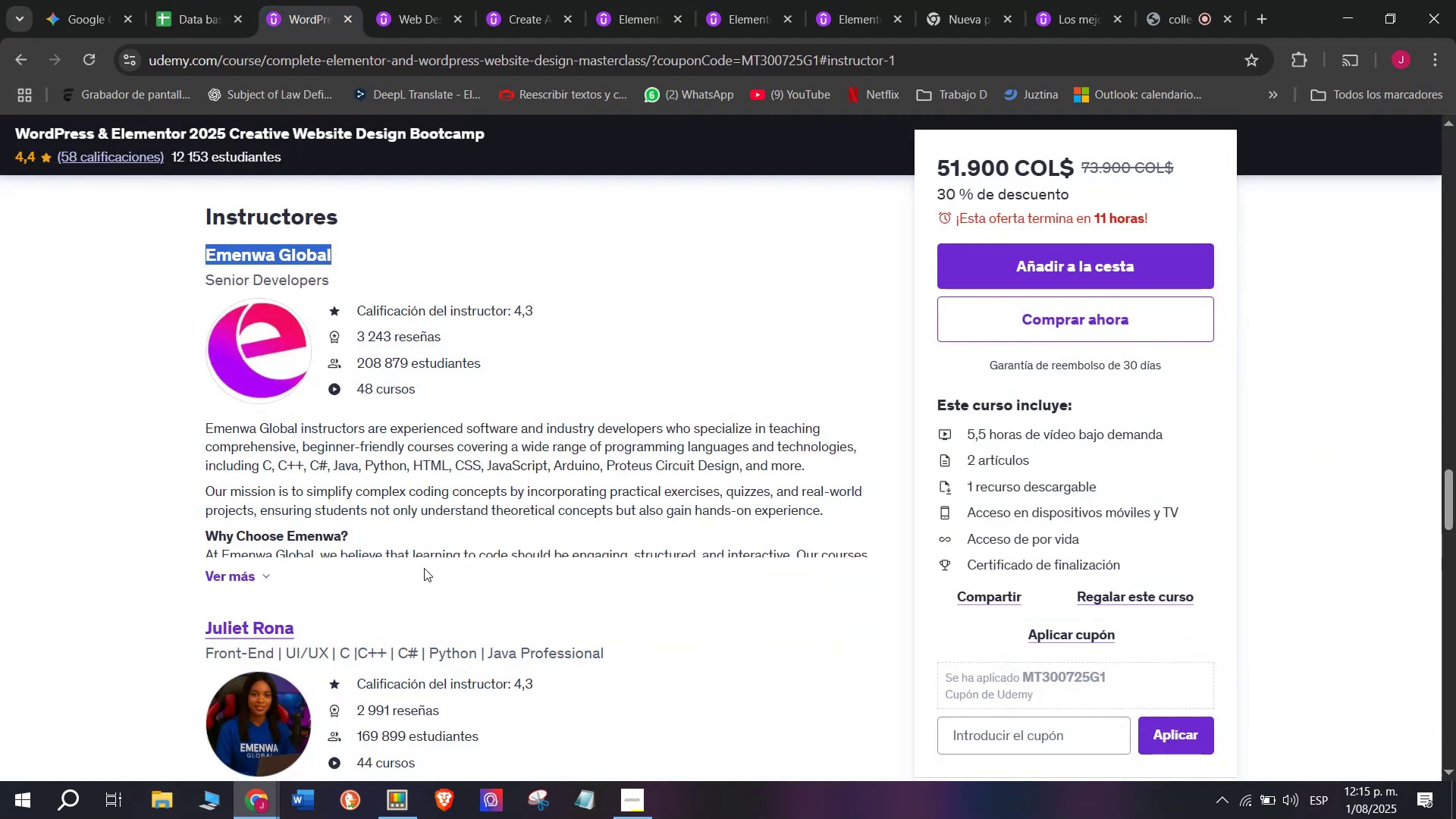 
scroll: coordinate [371, 635], scroll_direction: up, amount: 11.0
 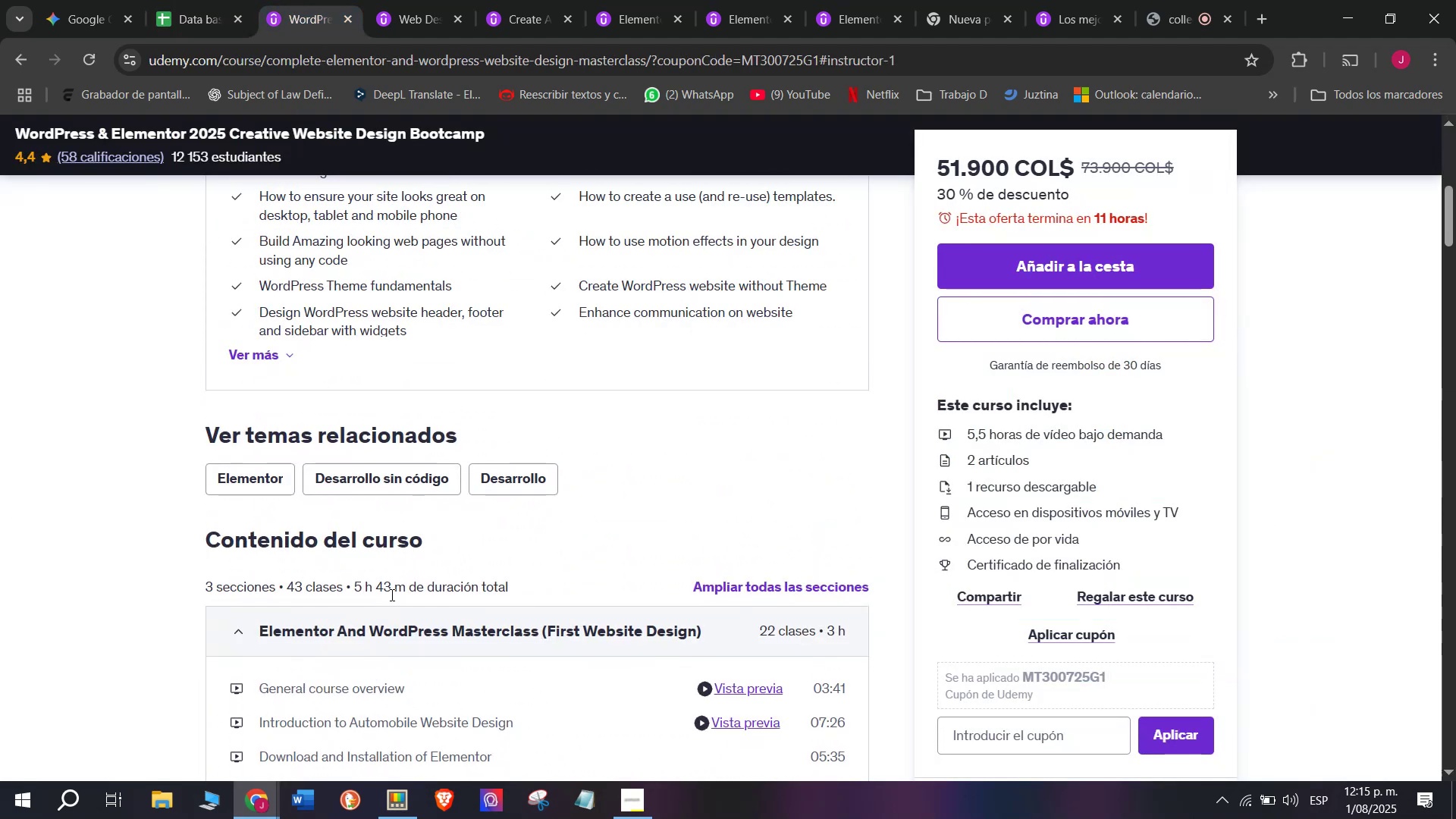 
left_click_drag(start_coordinate=[408, 585], to_coordinate=[356, 576])
 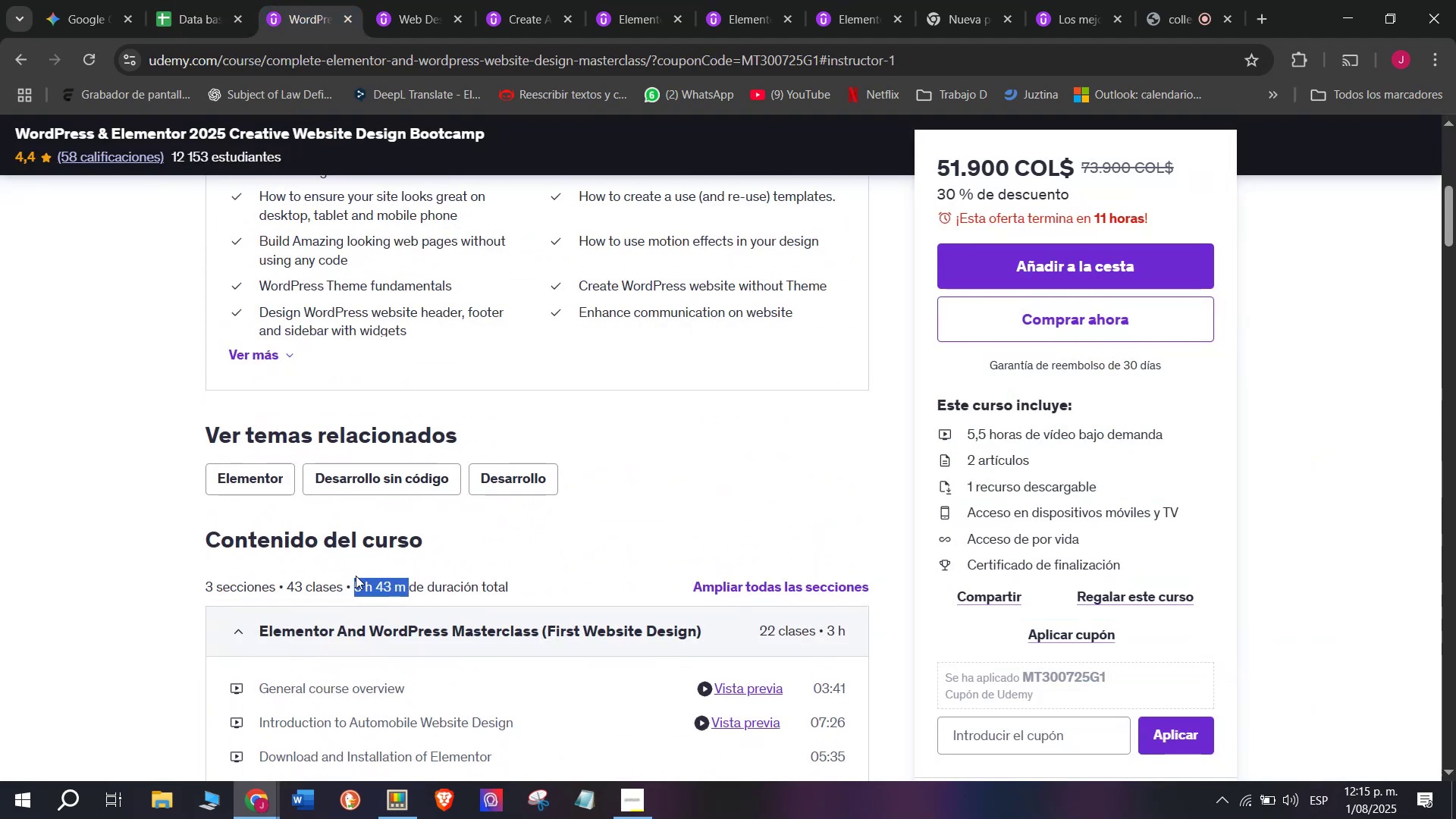 
key(Break)
 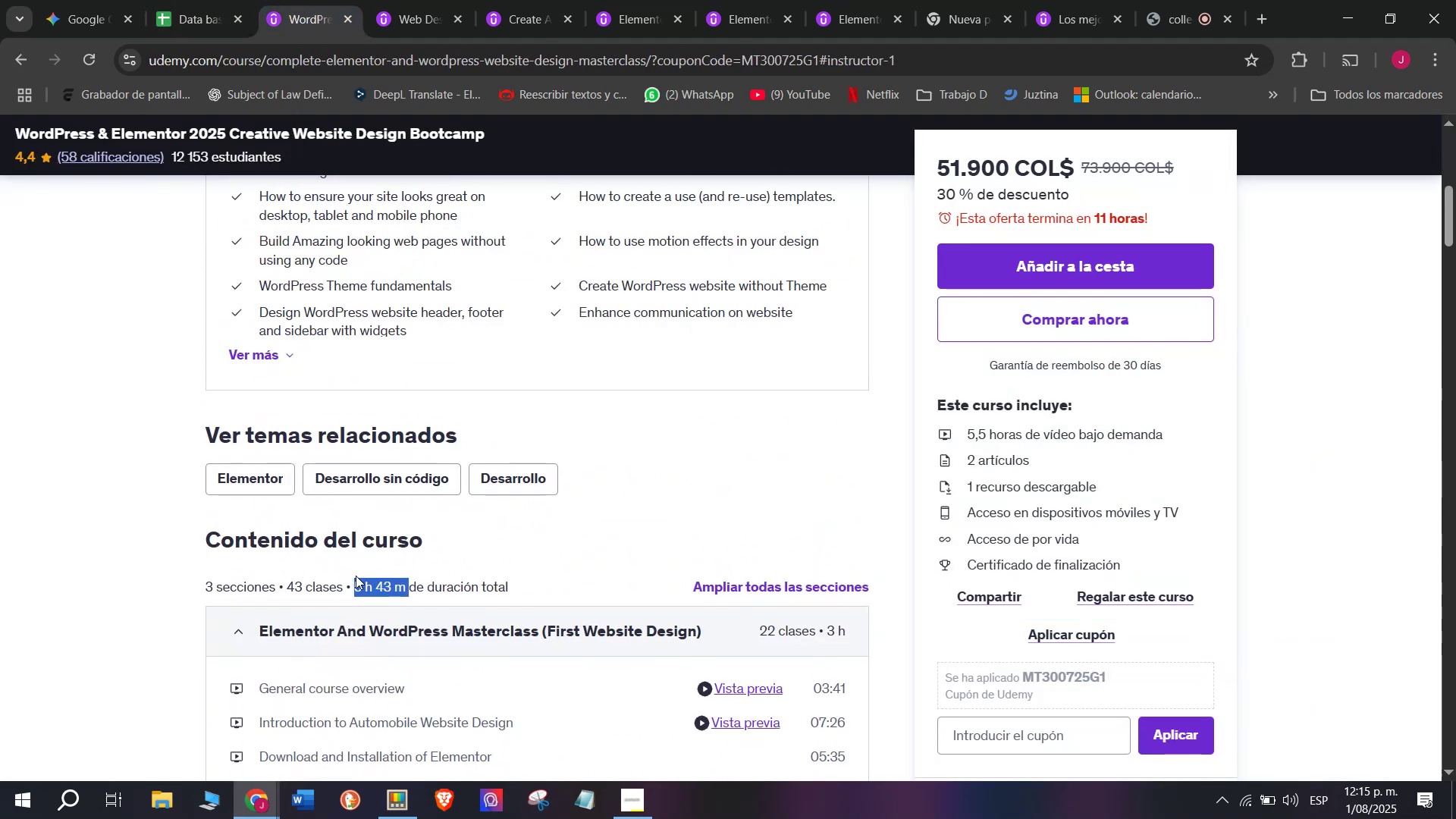 
key(Control+ControlLeft)
 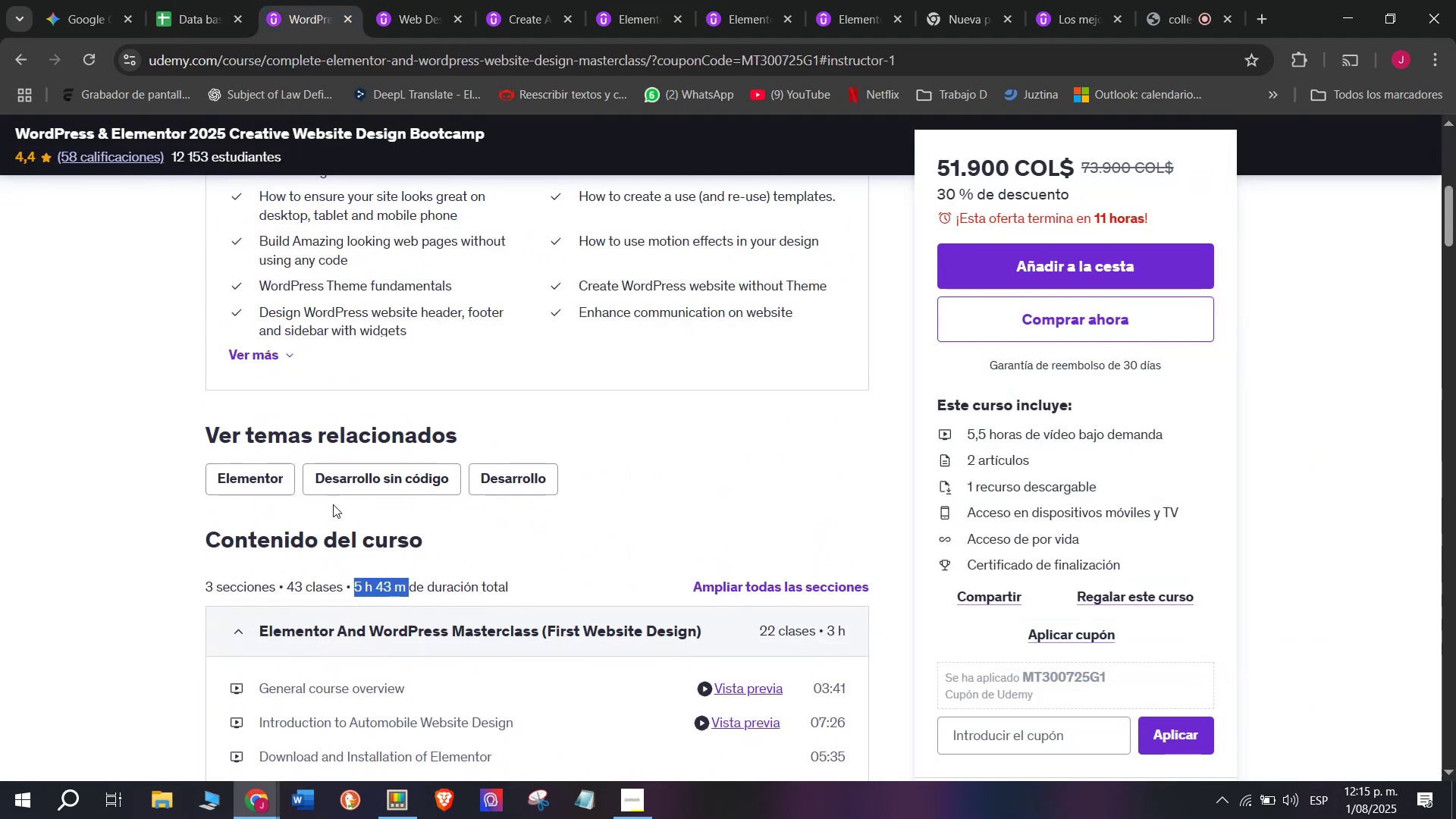 
key(Control+C)
 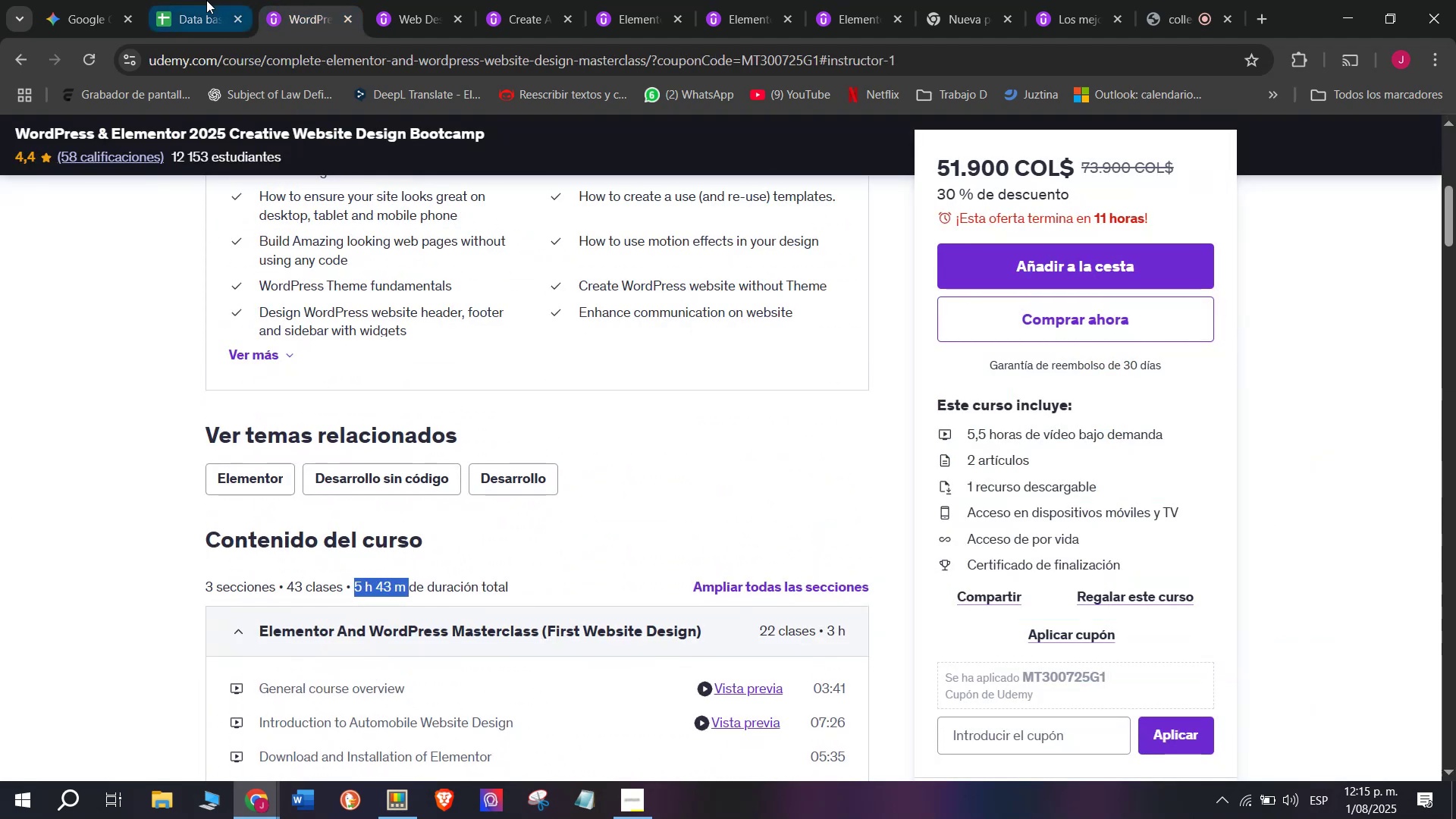 
left_click([206, 0])
 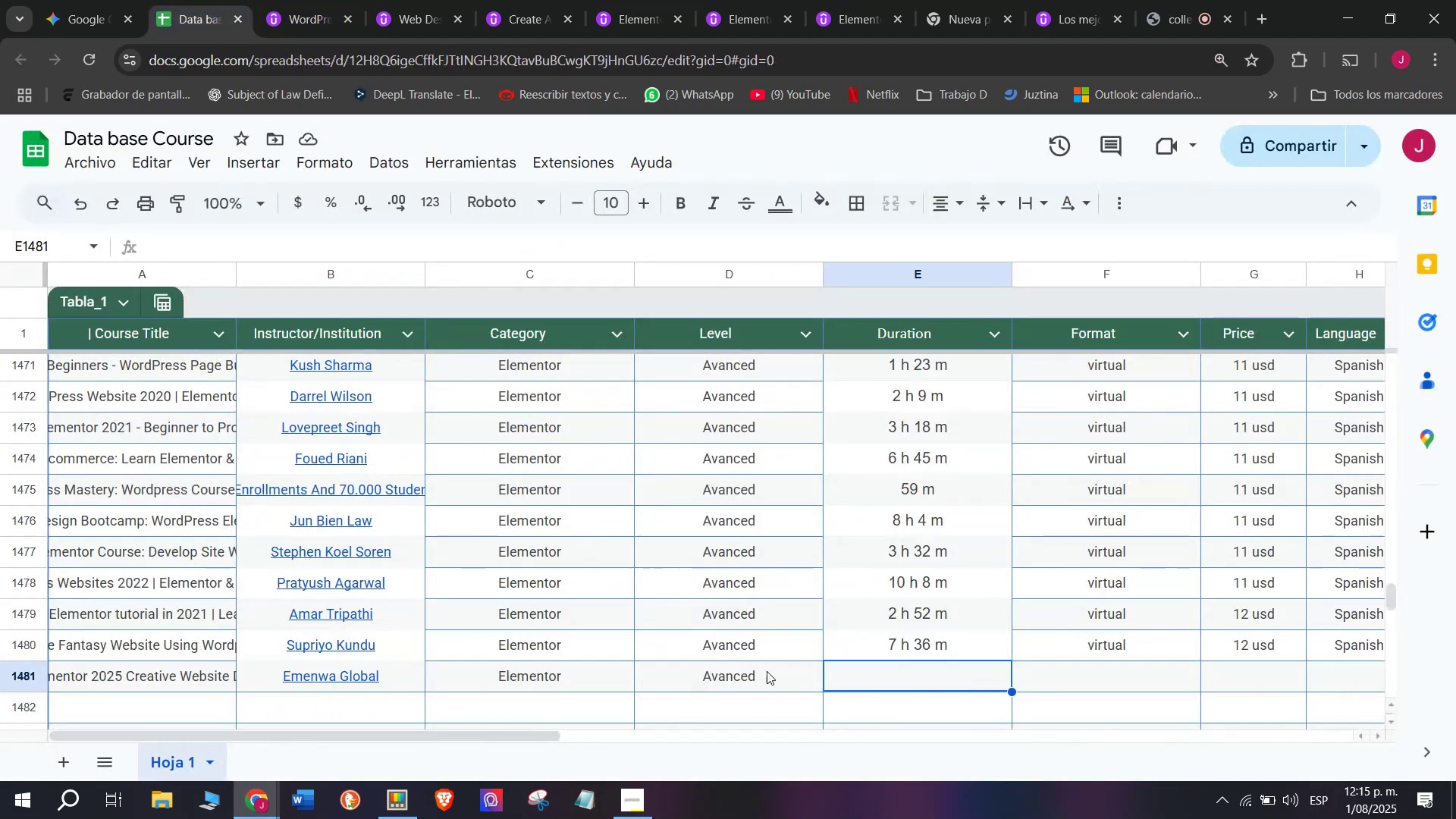 
key(Control+ControlLeft)
 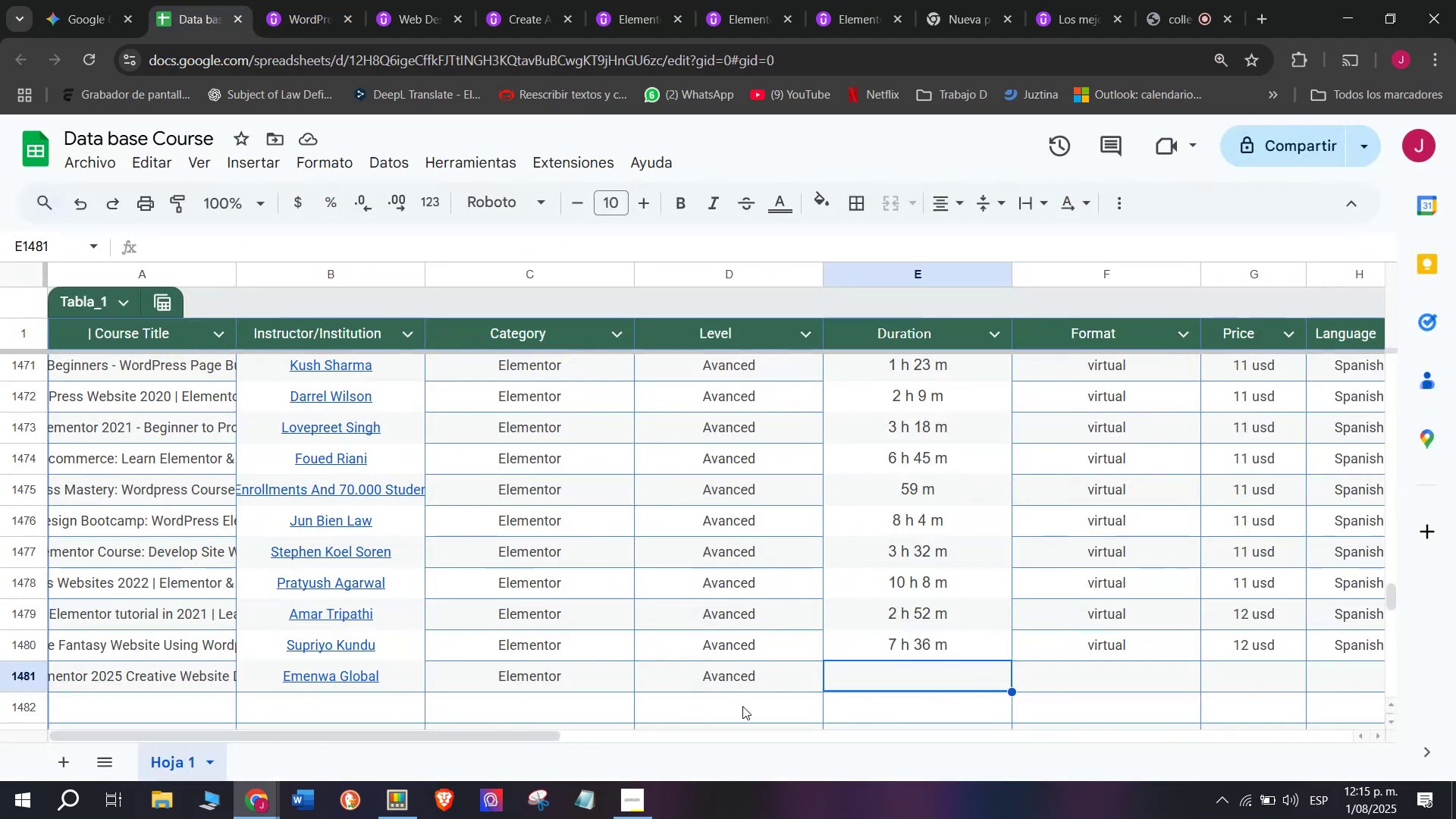 
key(Z)
 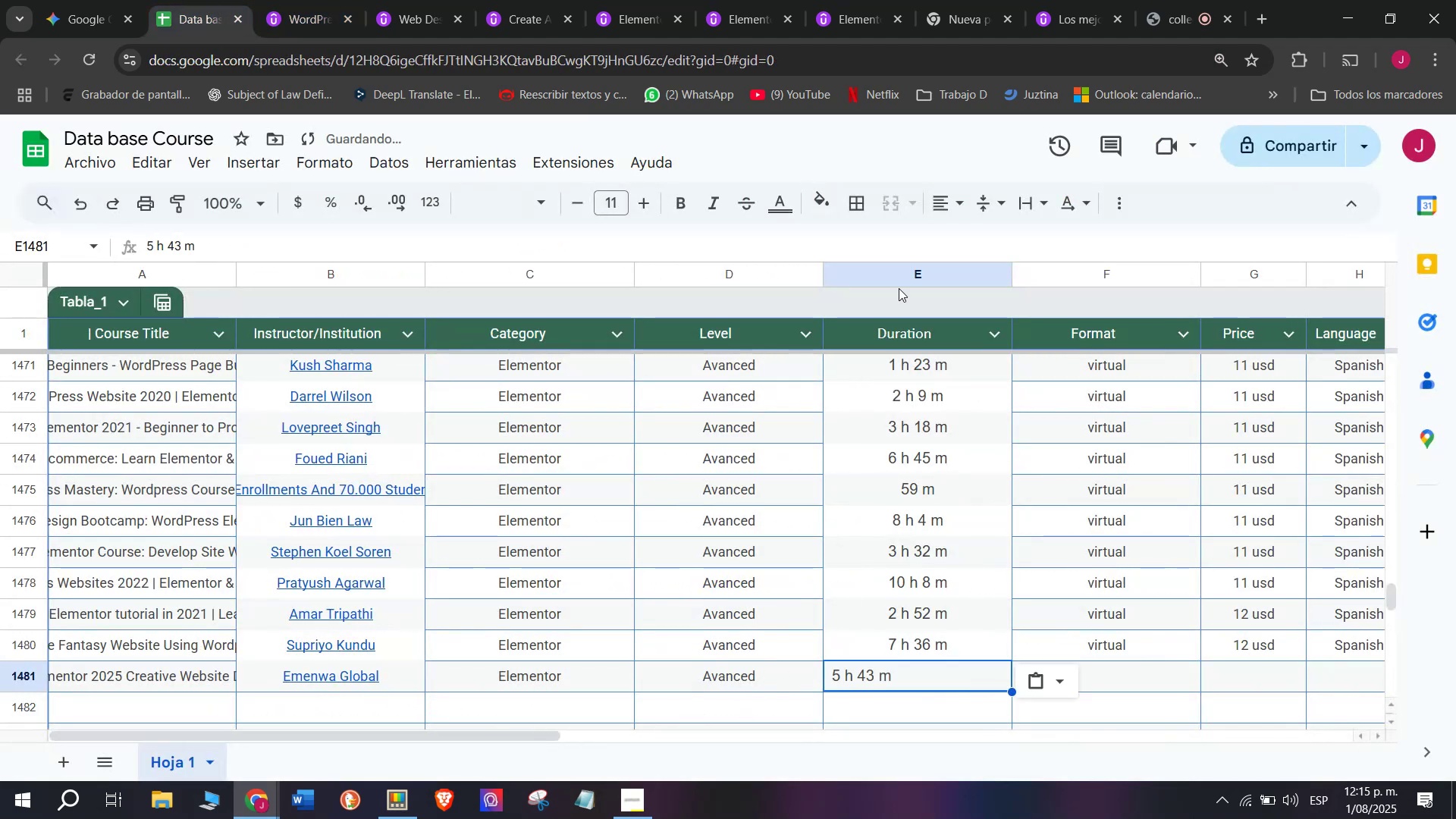 
key(Control+V)
 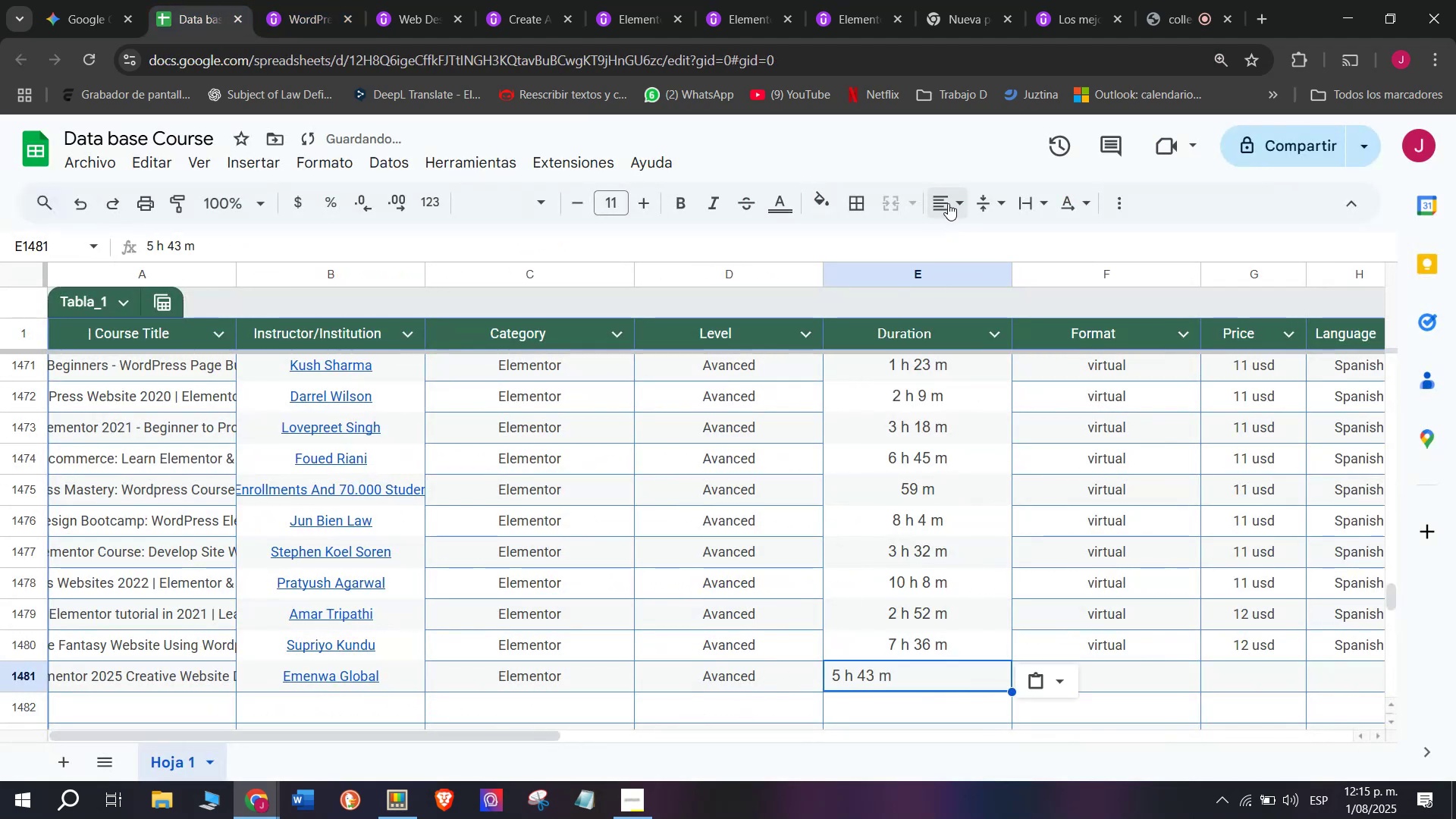 
double_click([976, 240])
 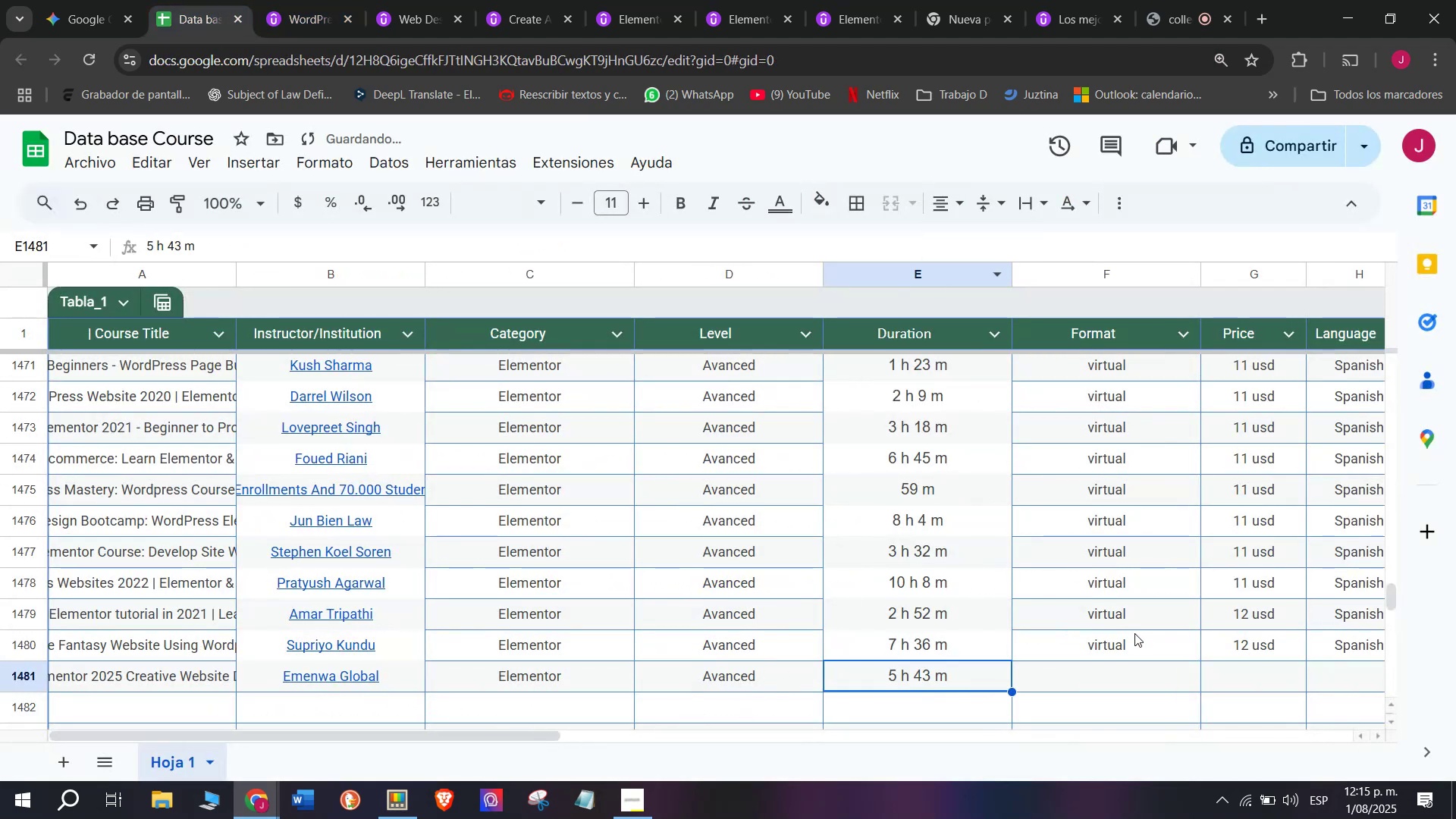 
left_click([1143, 648])
 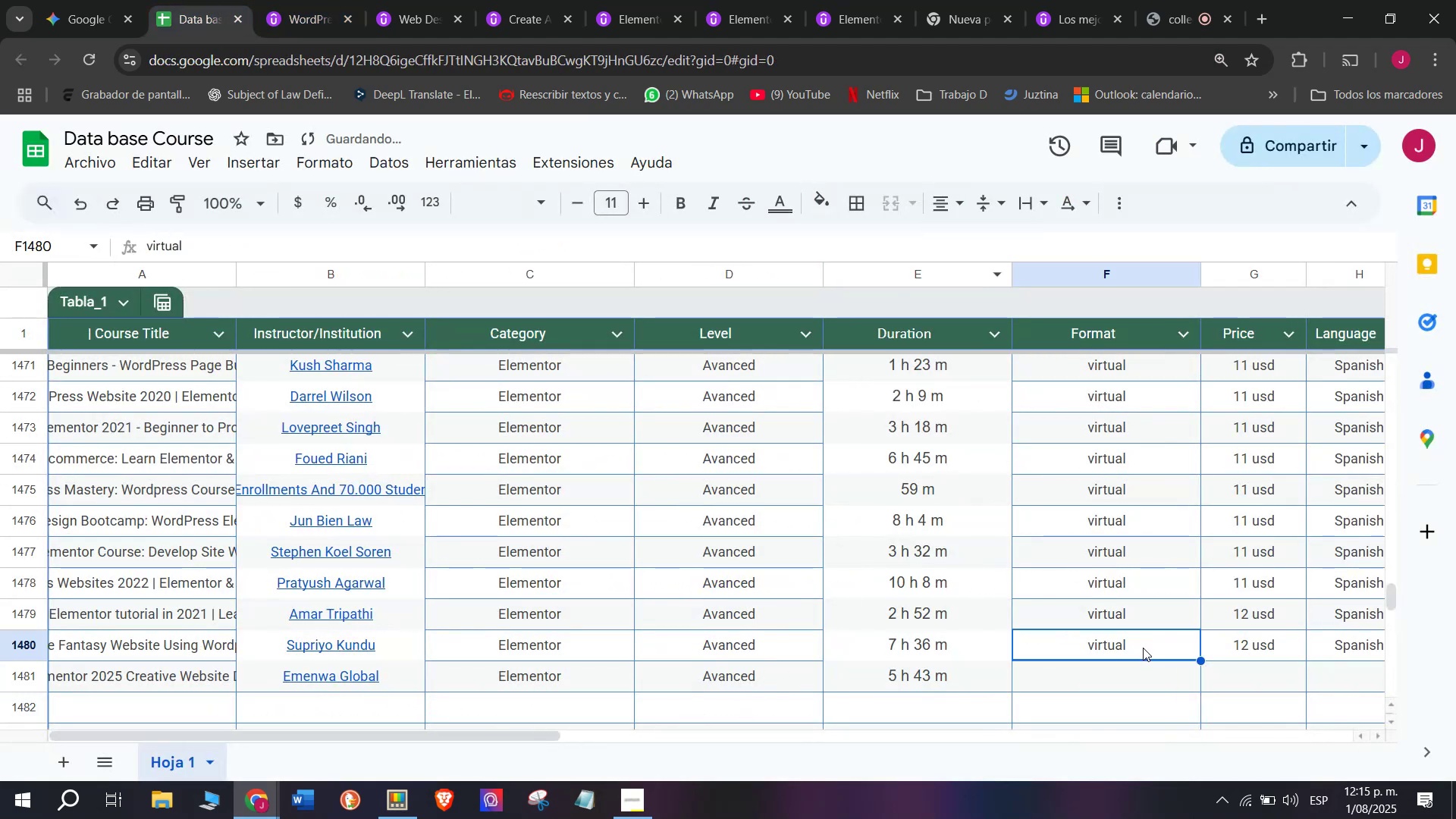 
key(Control+ControlLeft)
 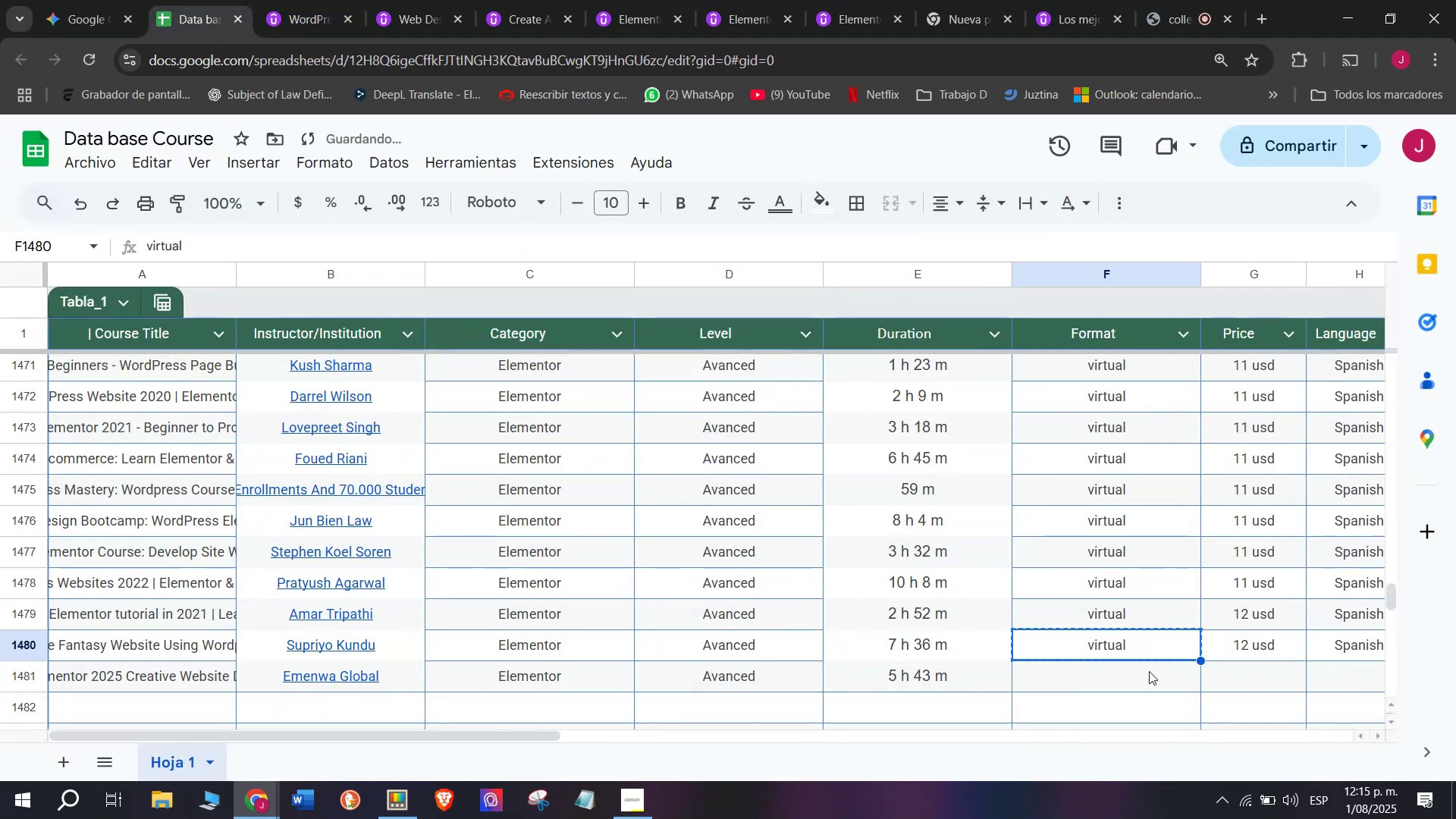 
key(Break)
 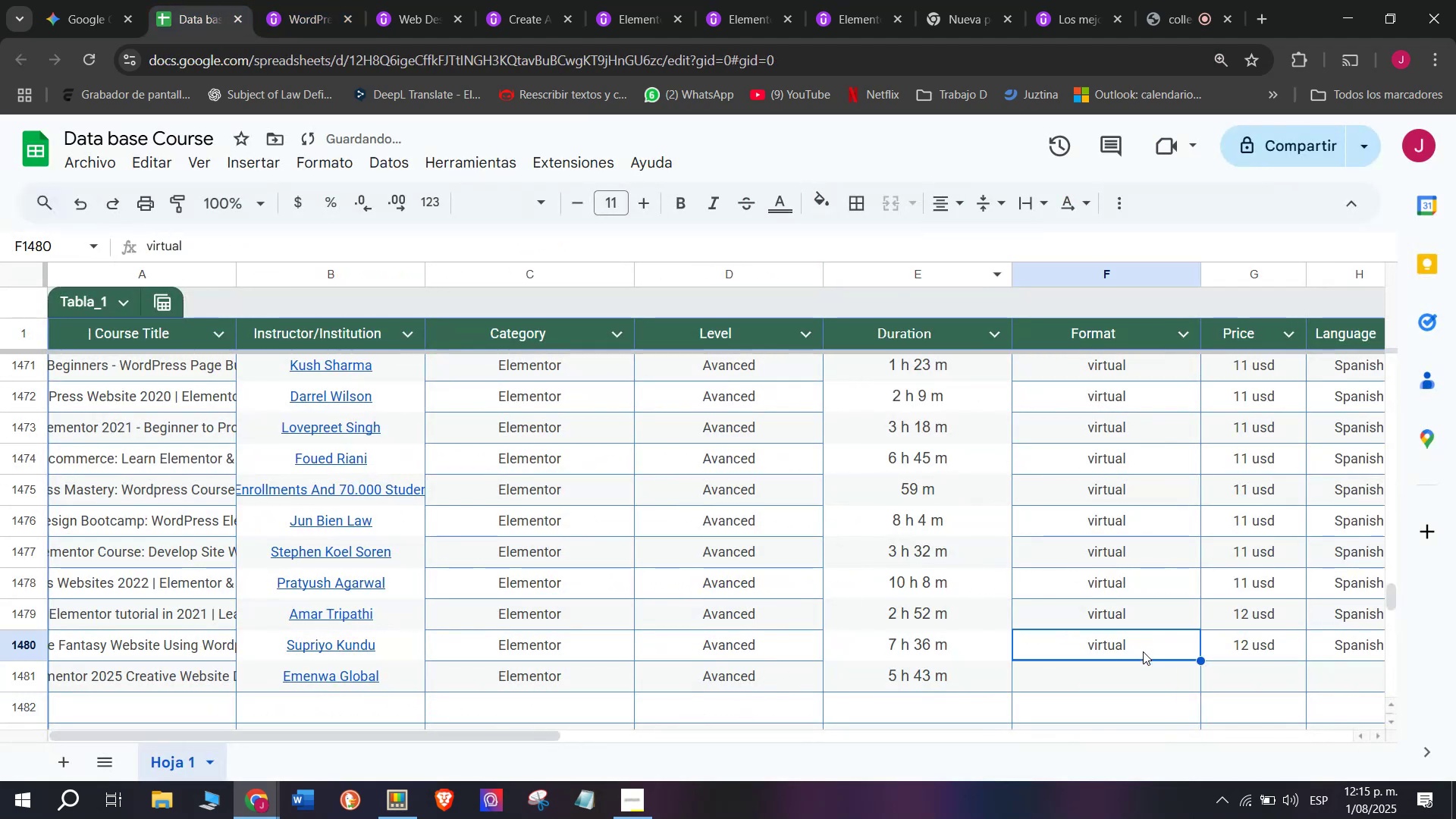 
key(Control+C)
 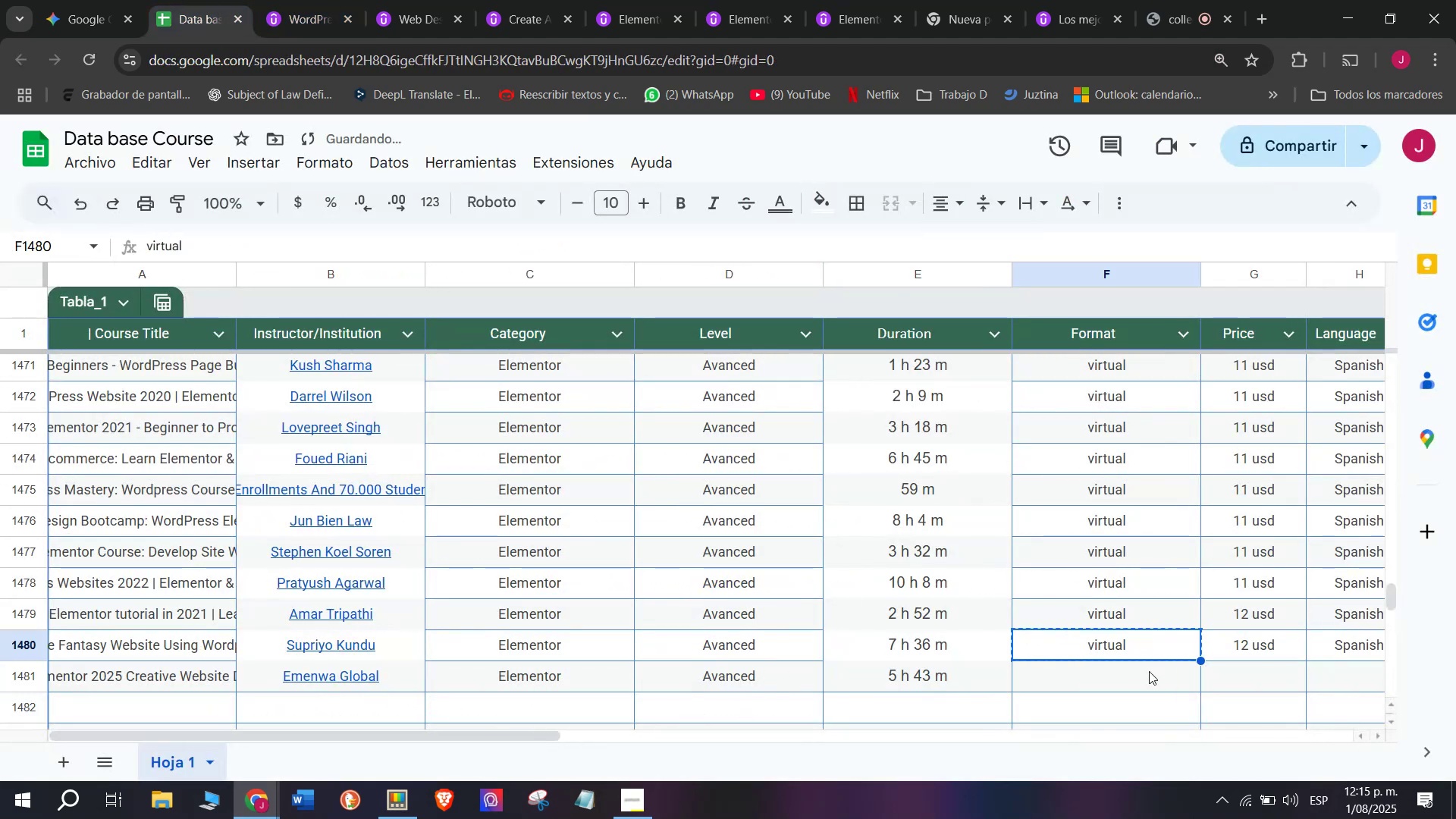 
left_click([1153, 674])
 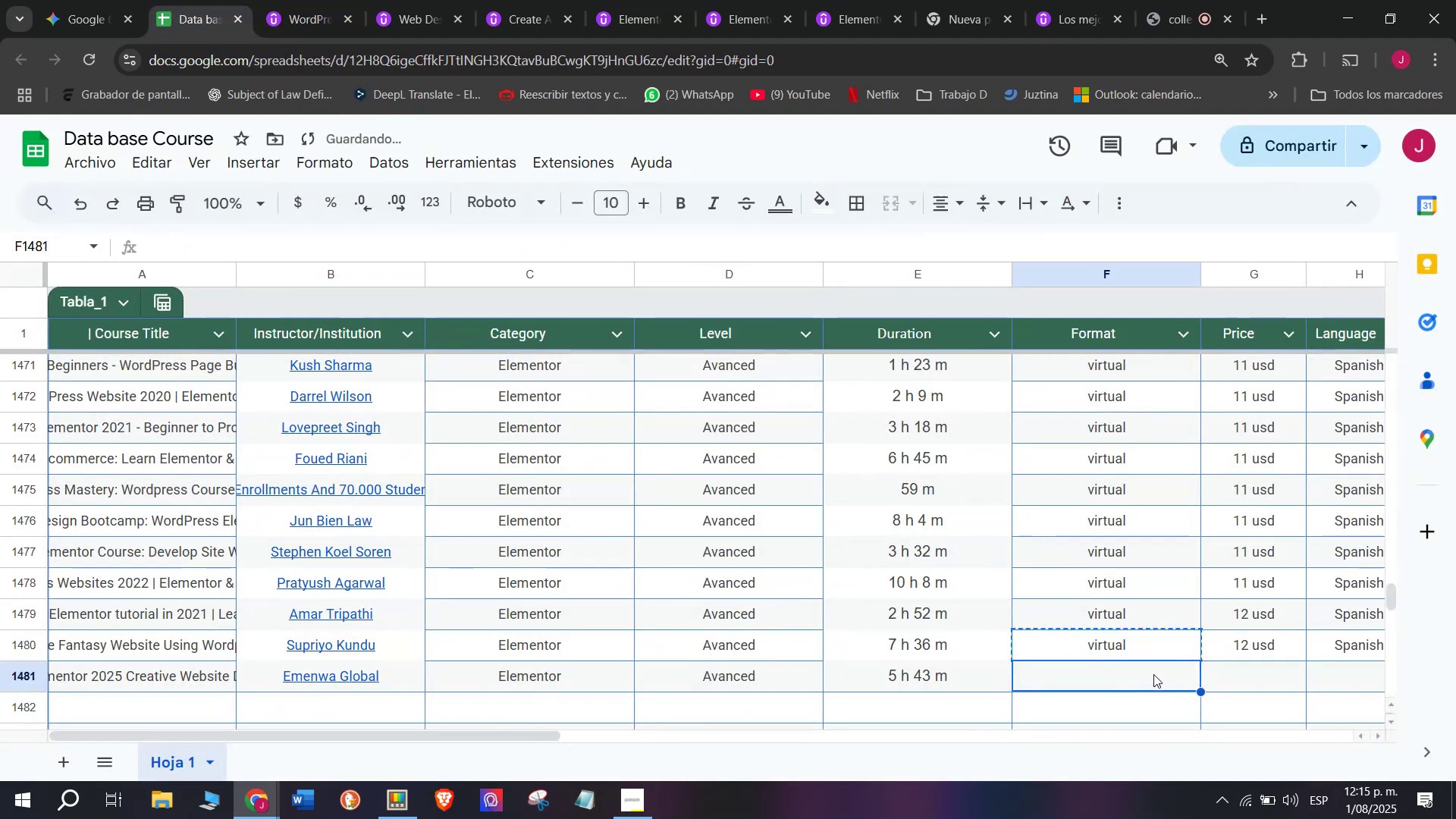 
key(Z)
 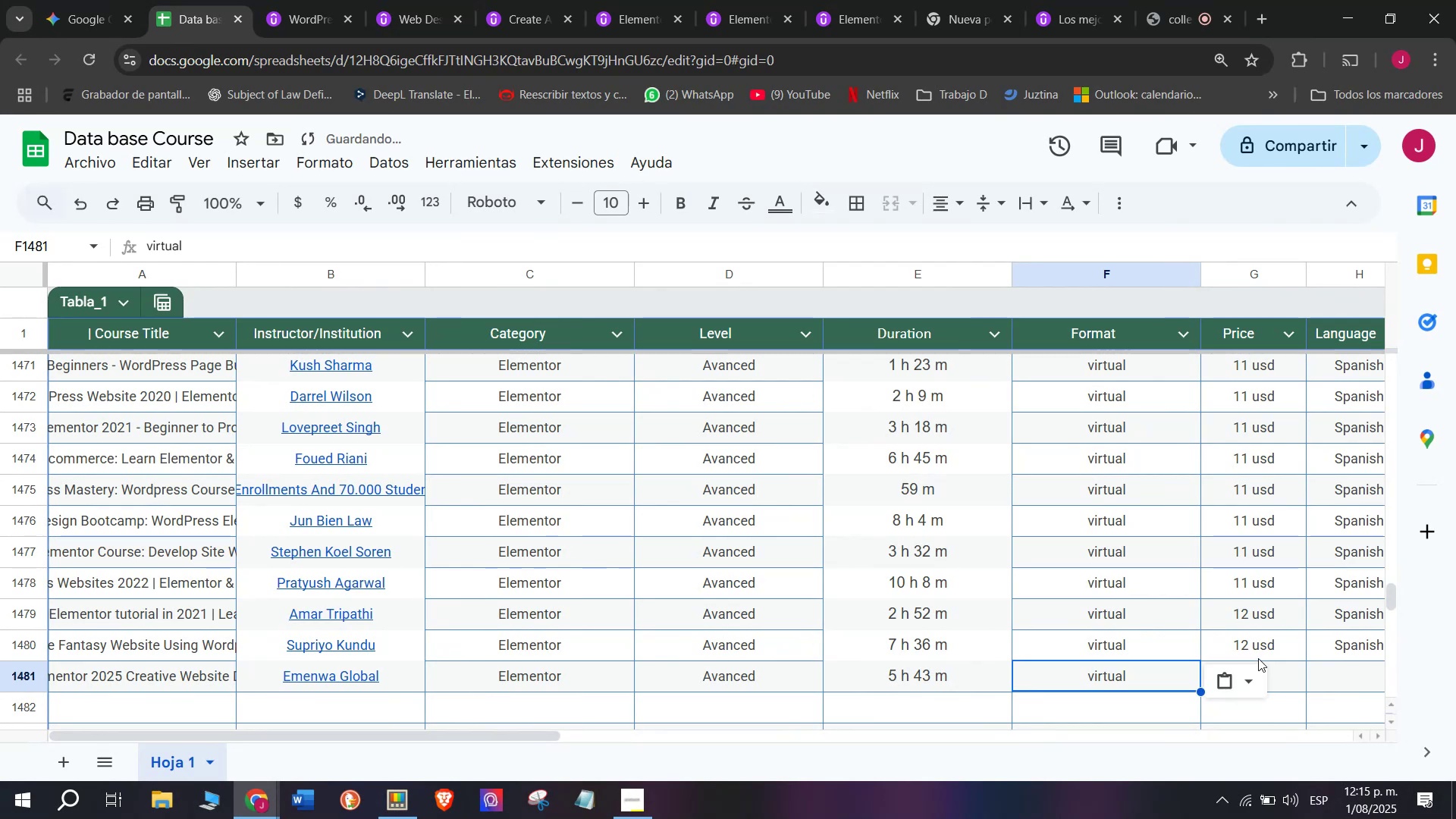 
key(Control+ControlLeft)
 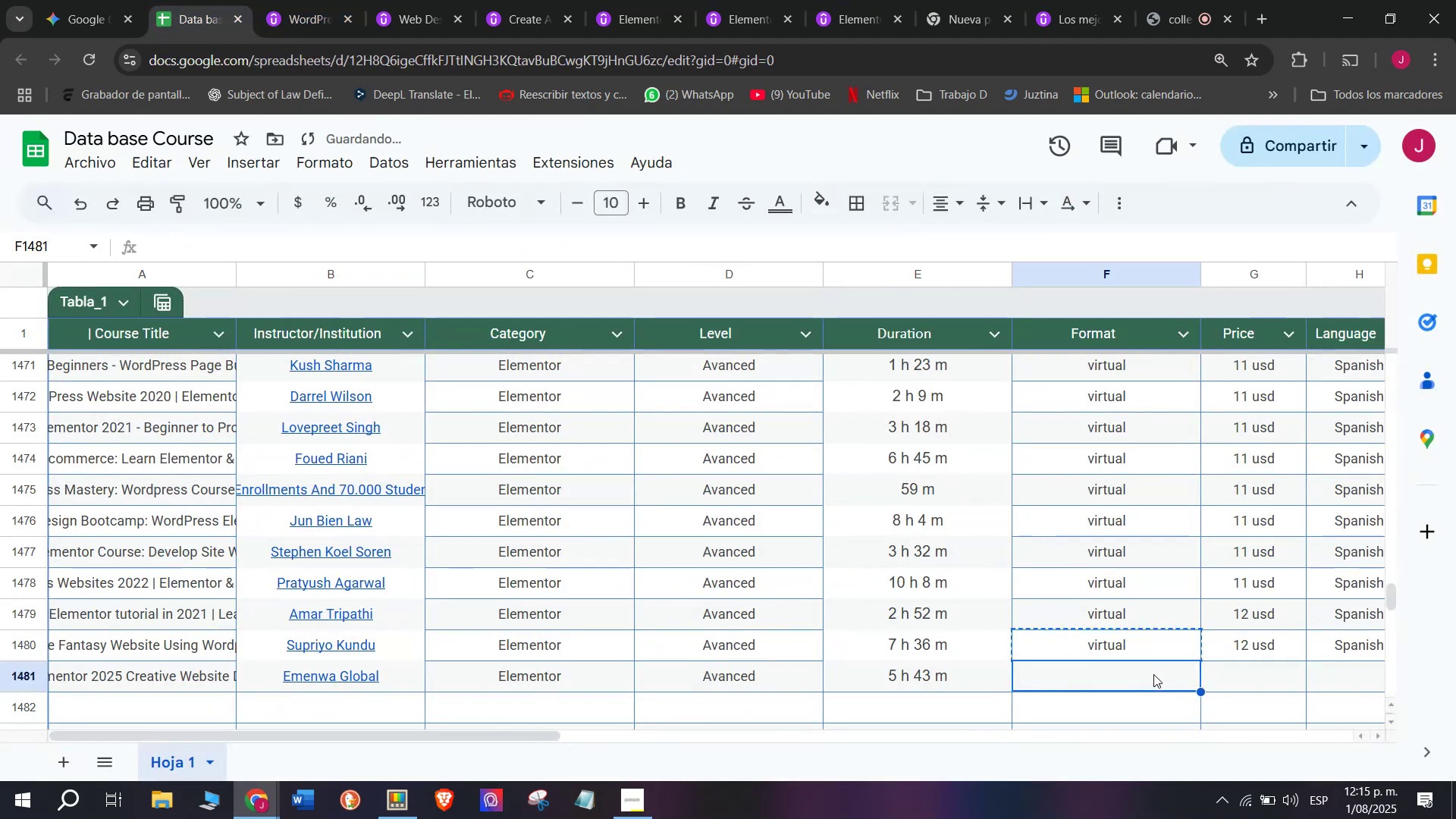 
key(Control+V)
 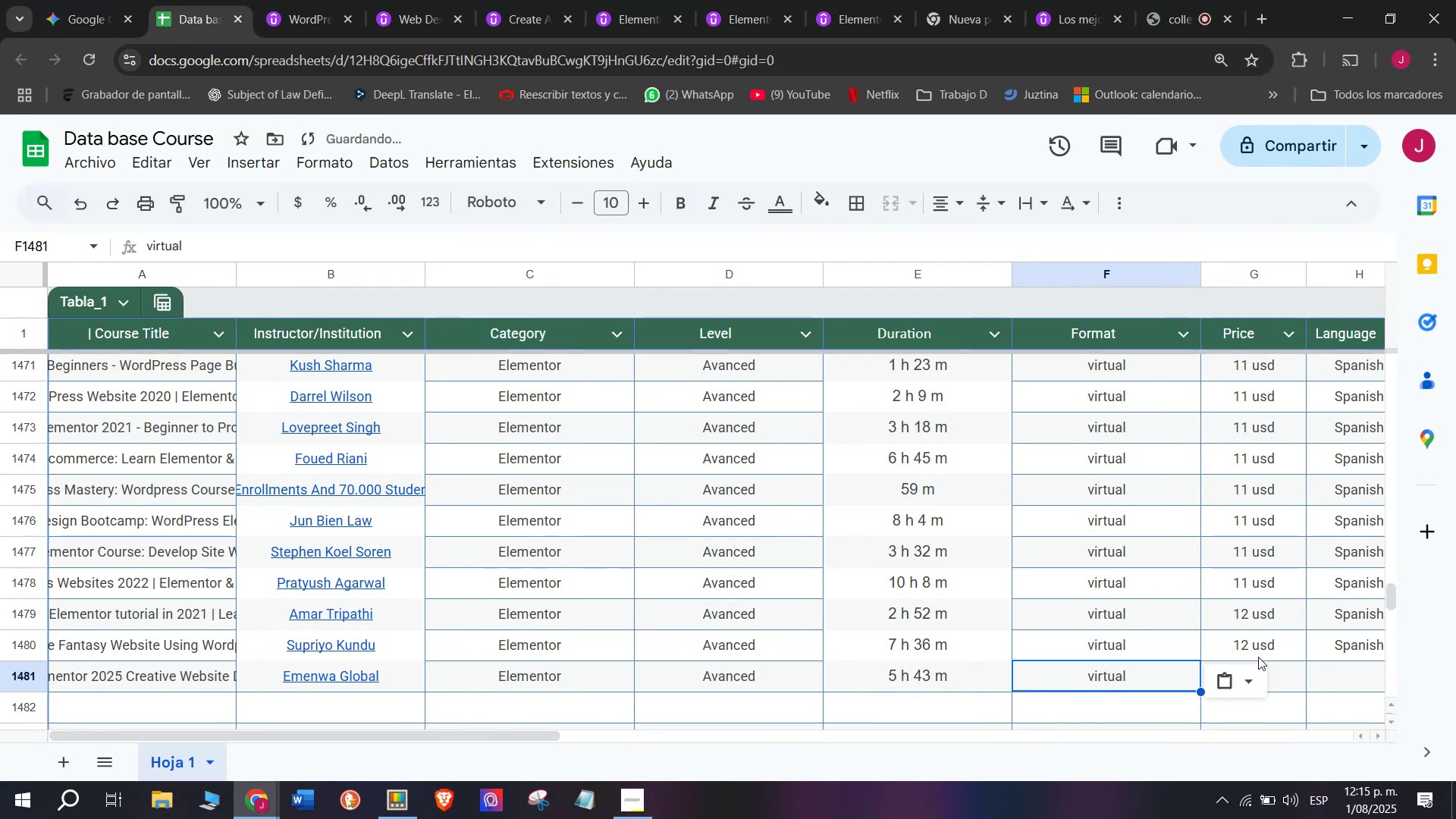 
left_click([1260, 646])
 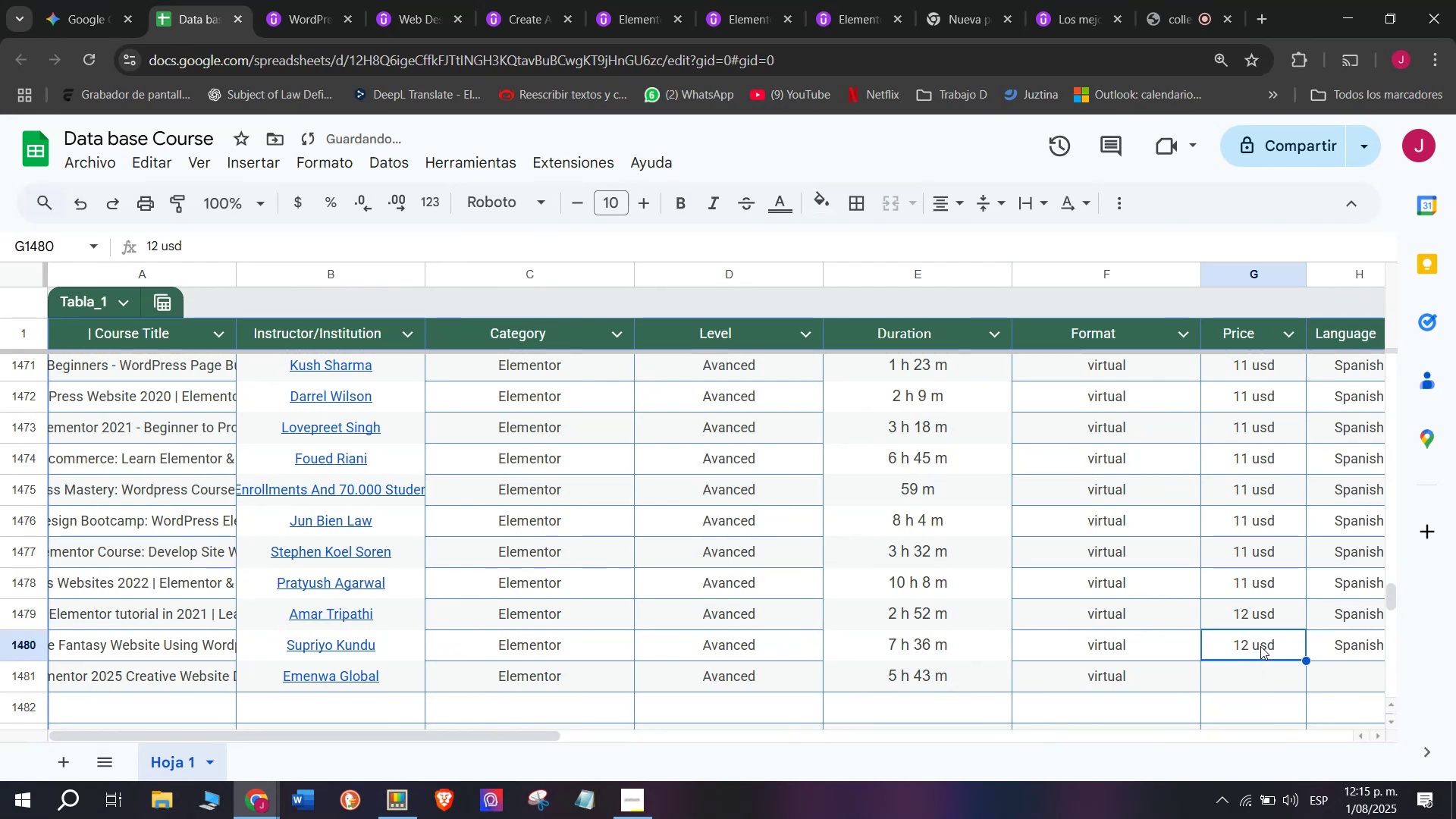 
key(Control+ControlLeft)
 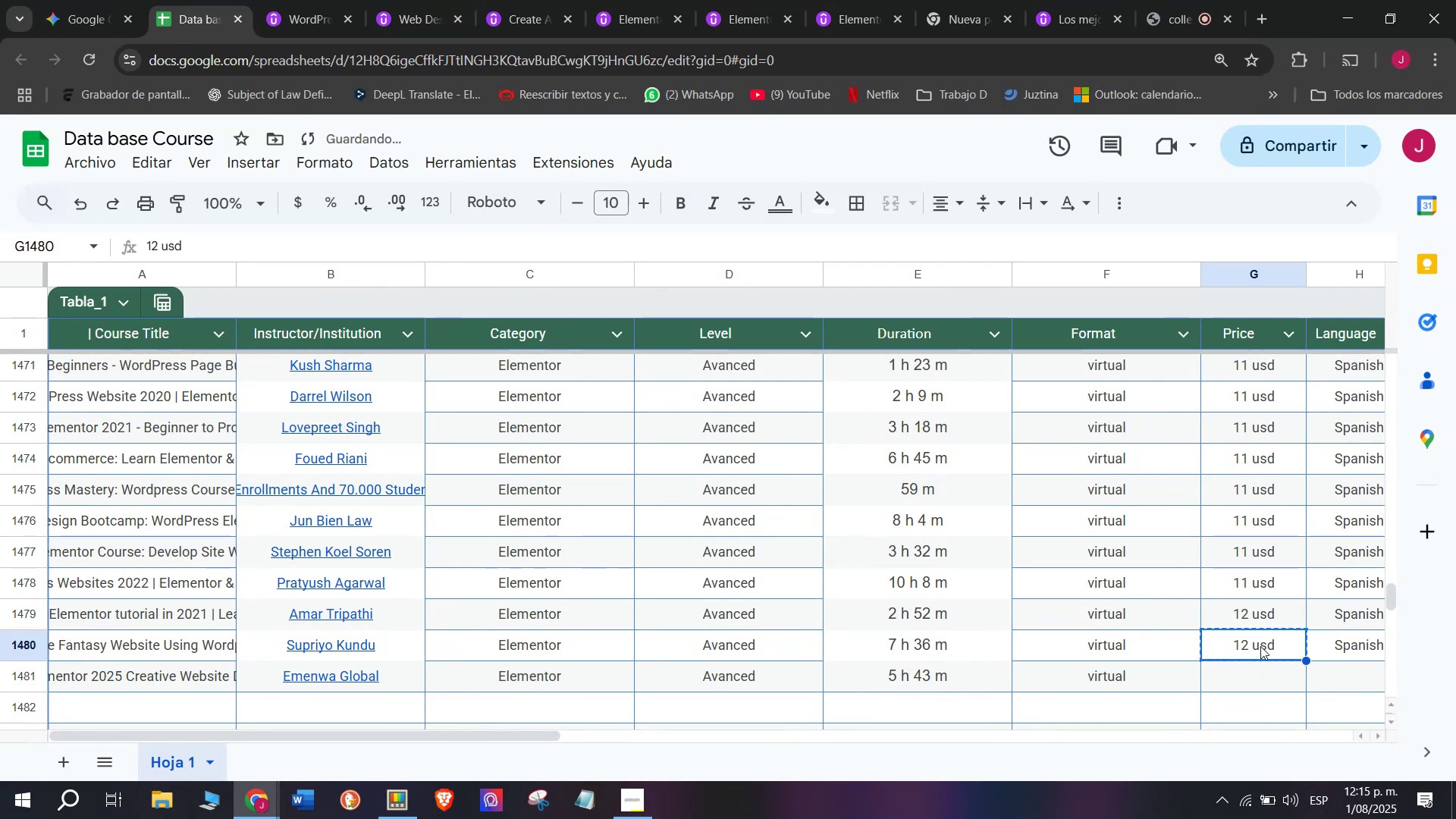 
key(Break)
 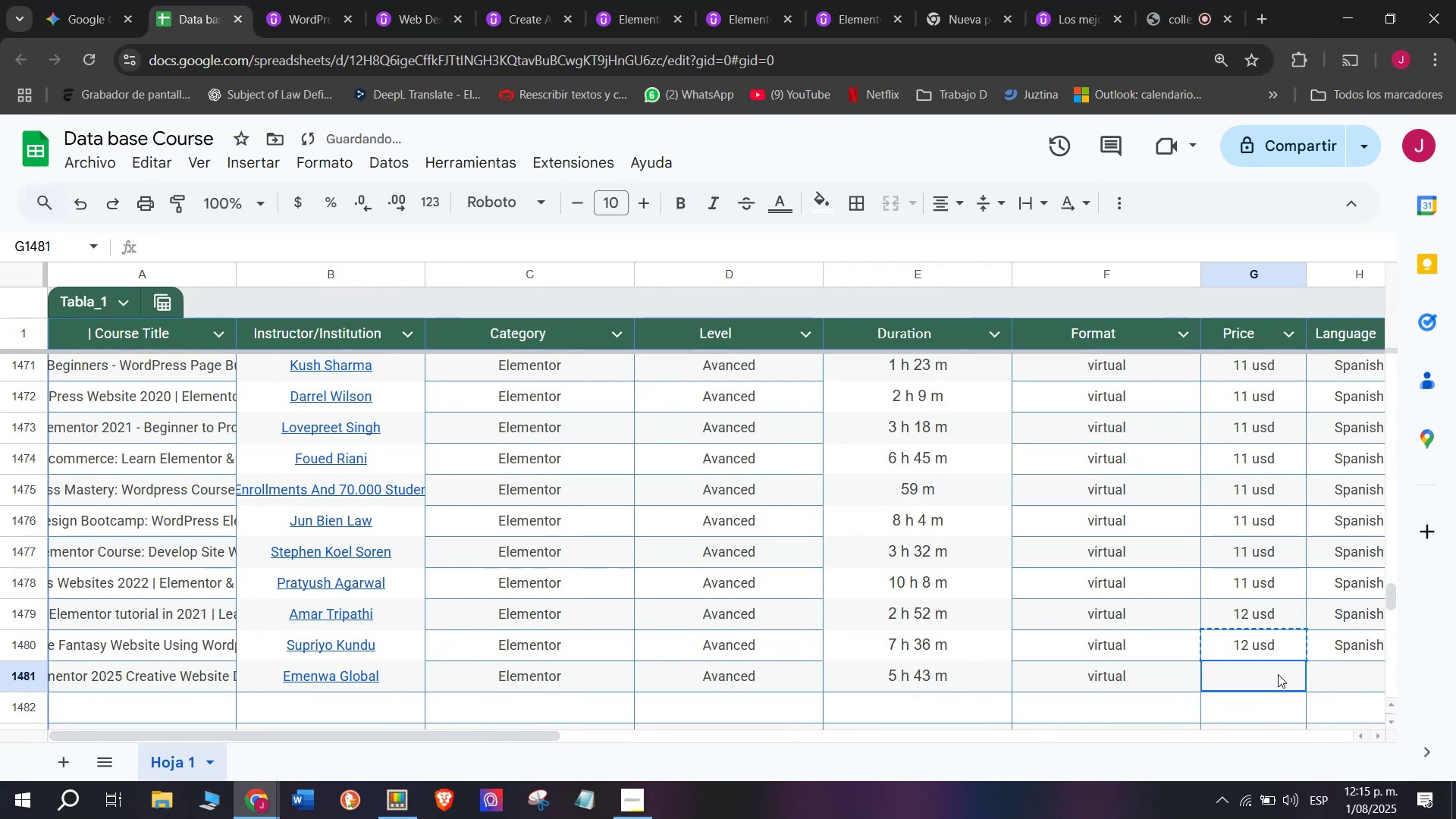 
key(Control+C)
 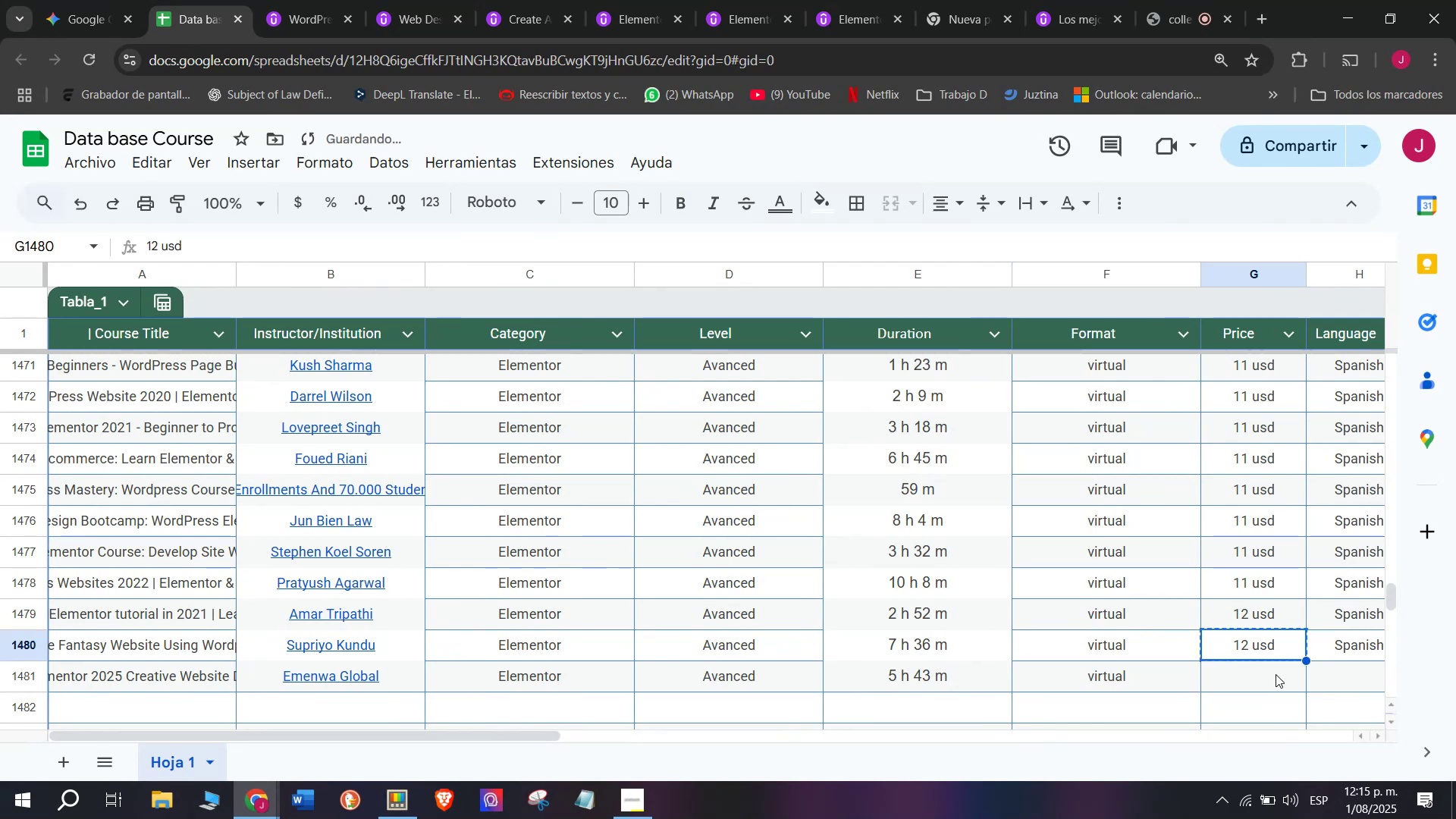 
left_click([1278, 674])
 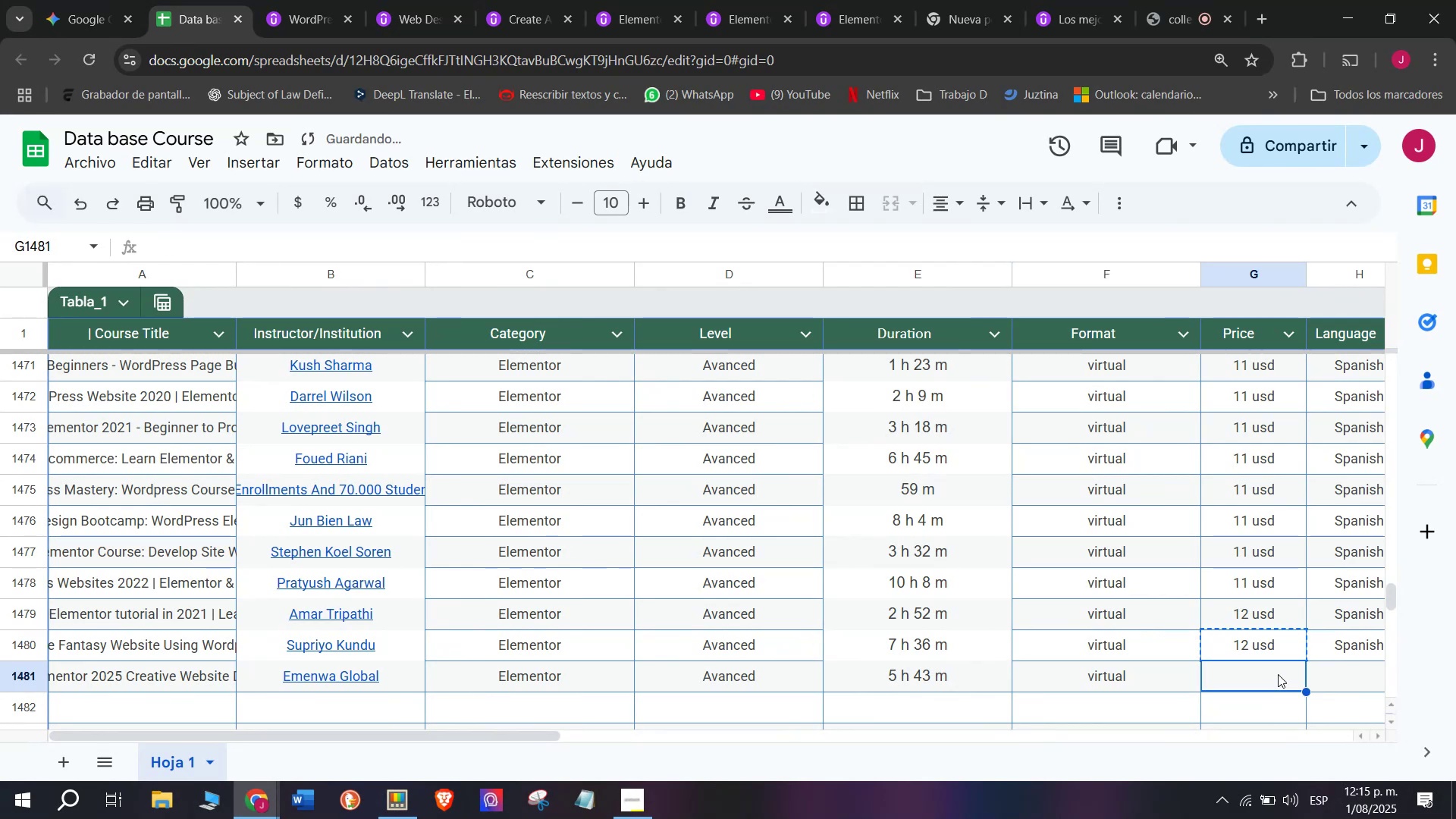 
key(Control+ControlLeft)
 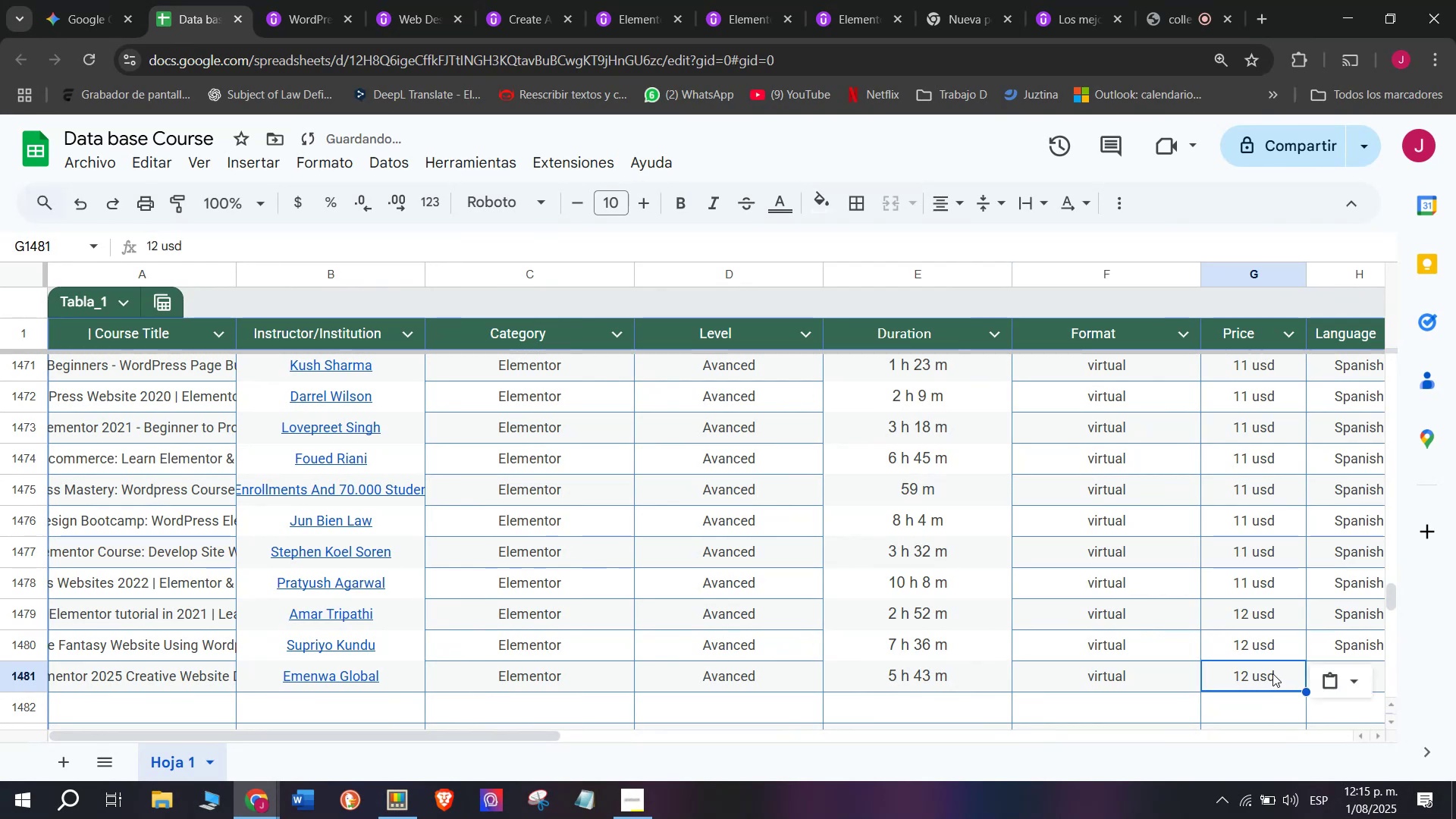 
key(Z)
 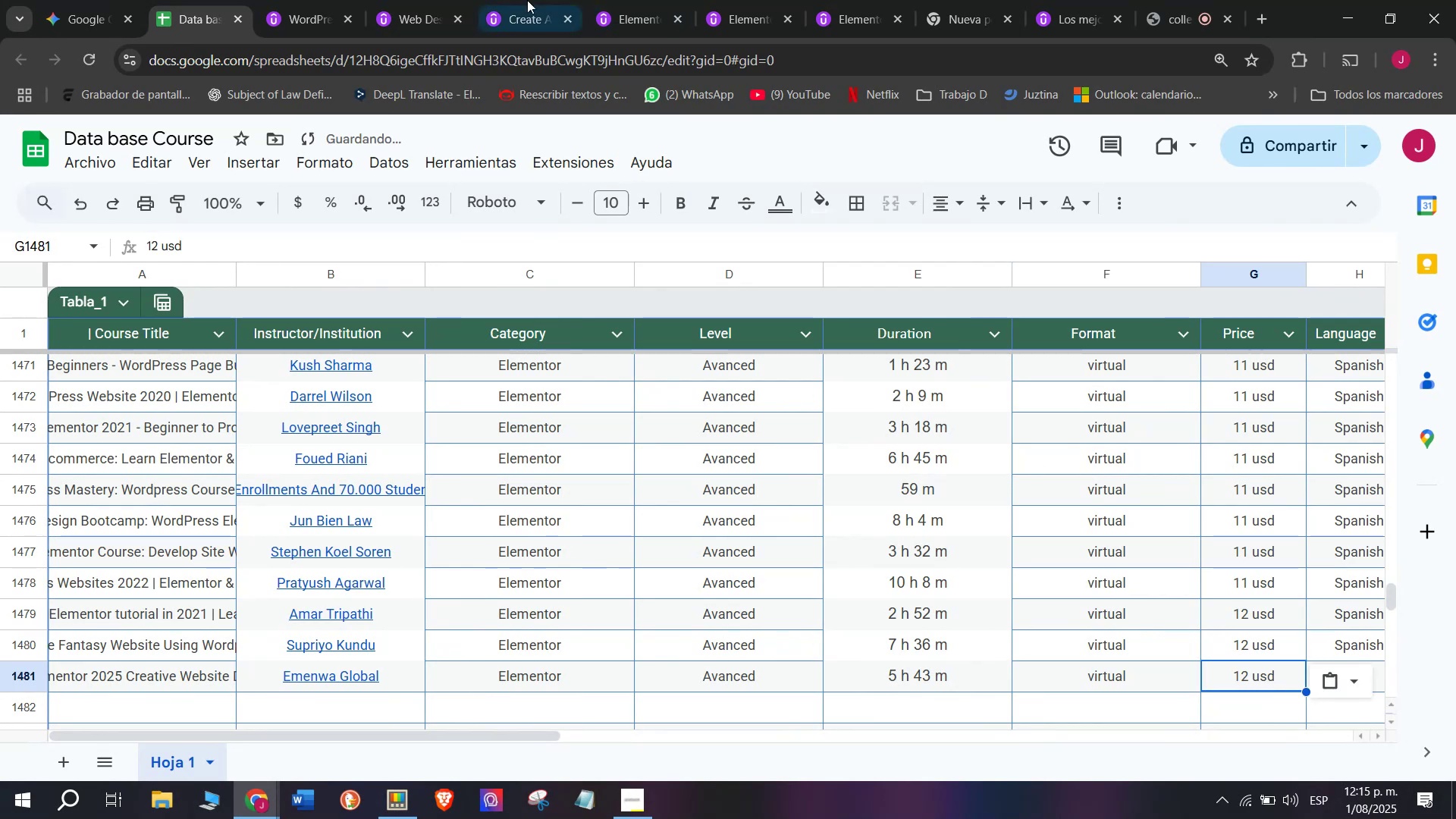 
key(Control+V)
 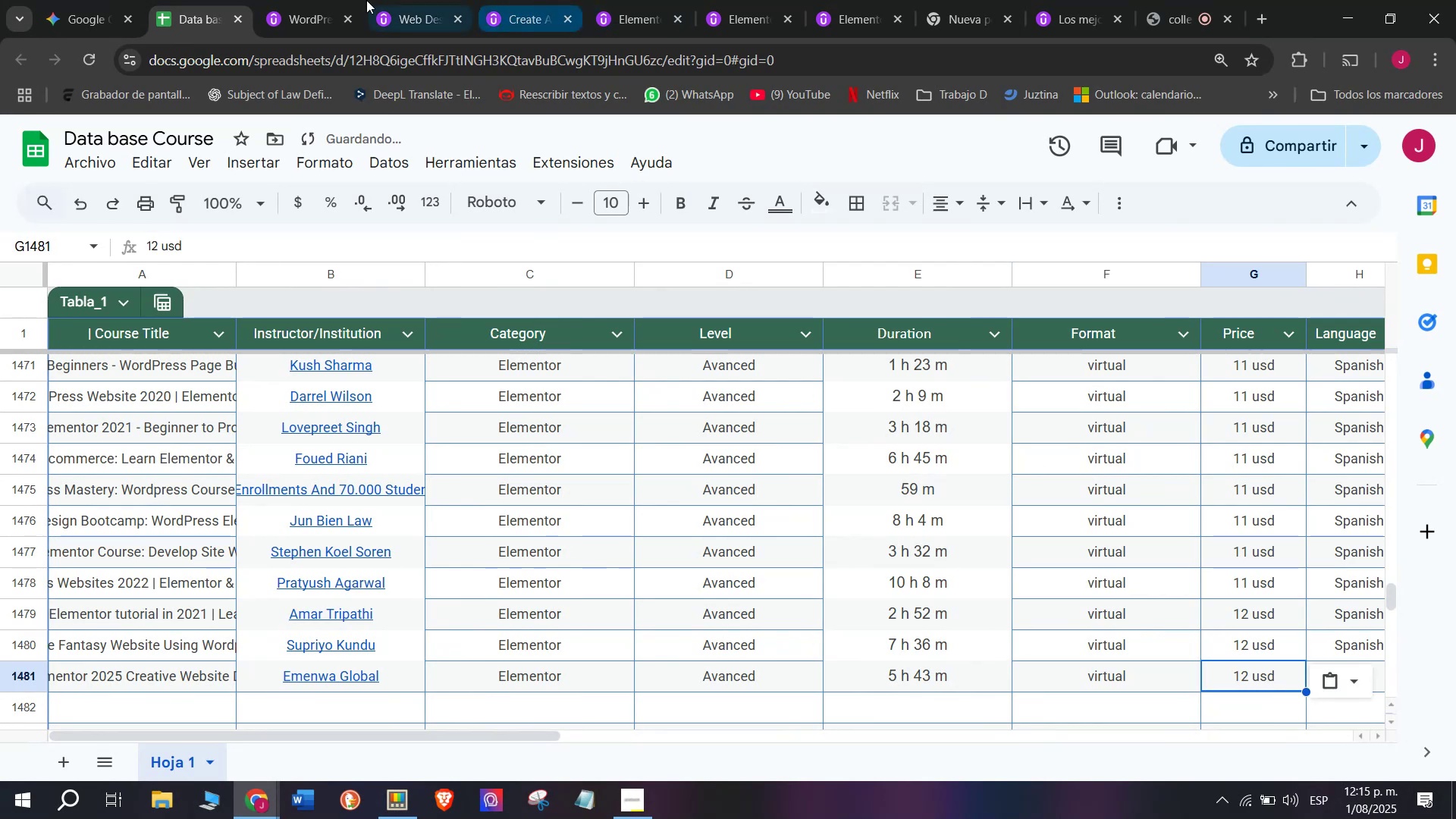 
left_click([322, 0])
 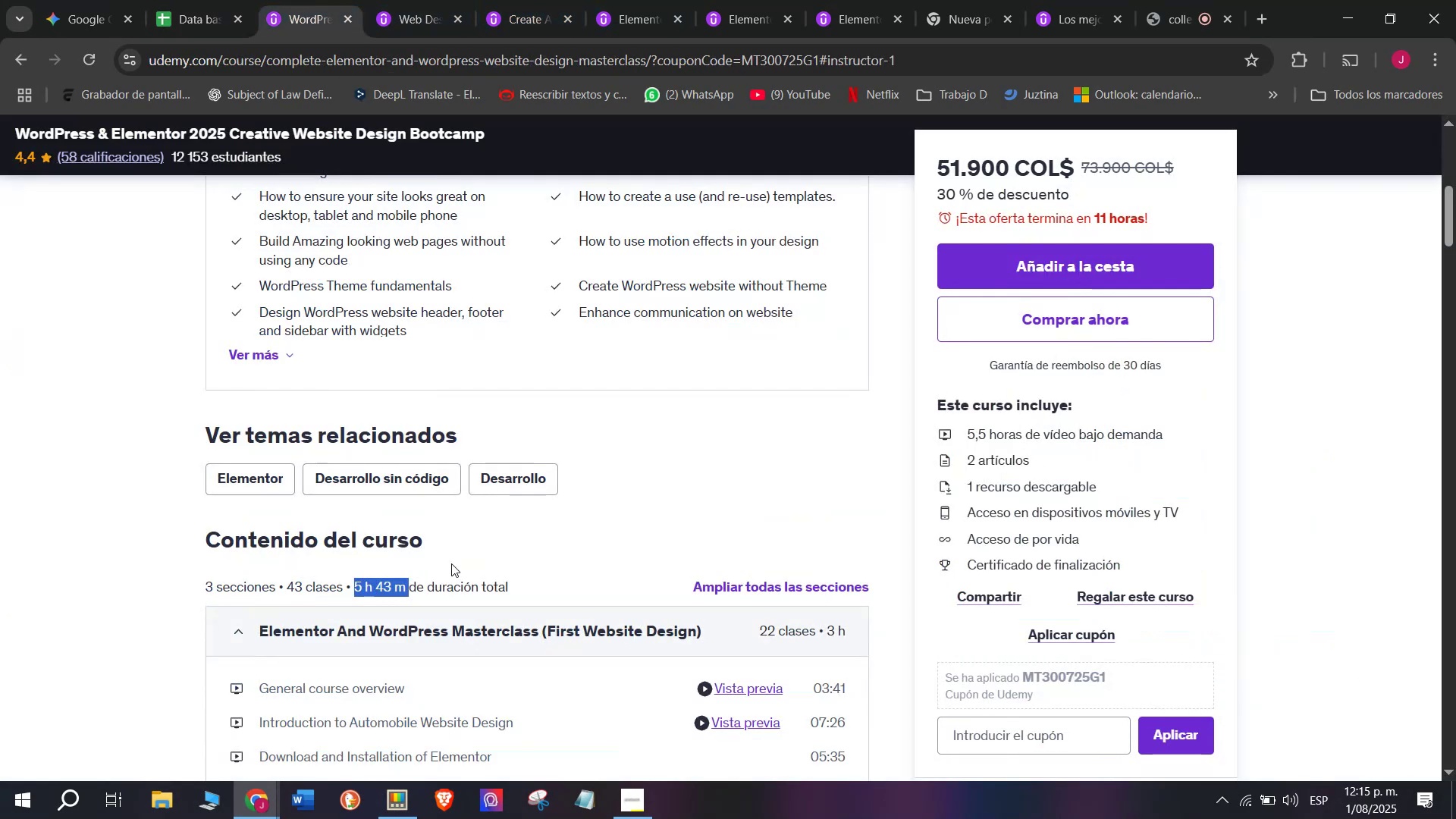 
scroll: coordinate [457, 522], scroll_direction: up, amount: 2.0
 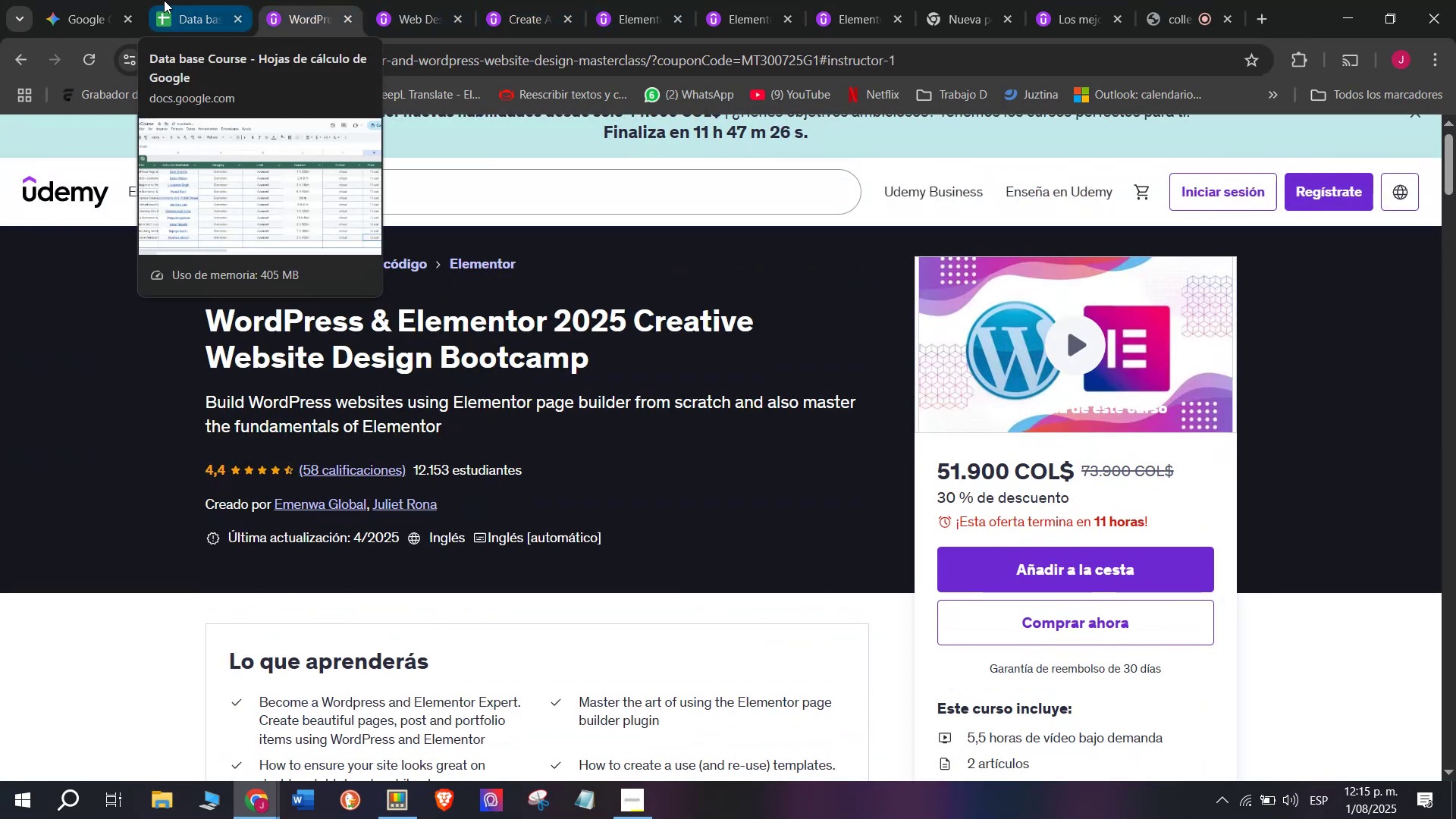 
left_click([164, 0])
 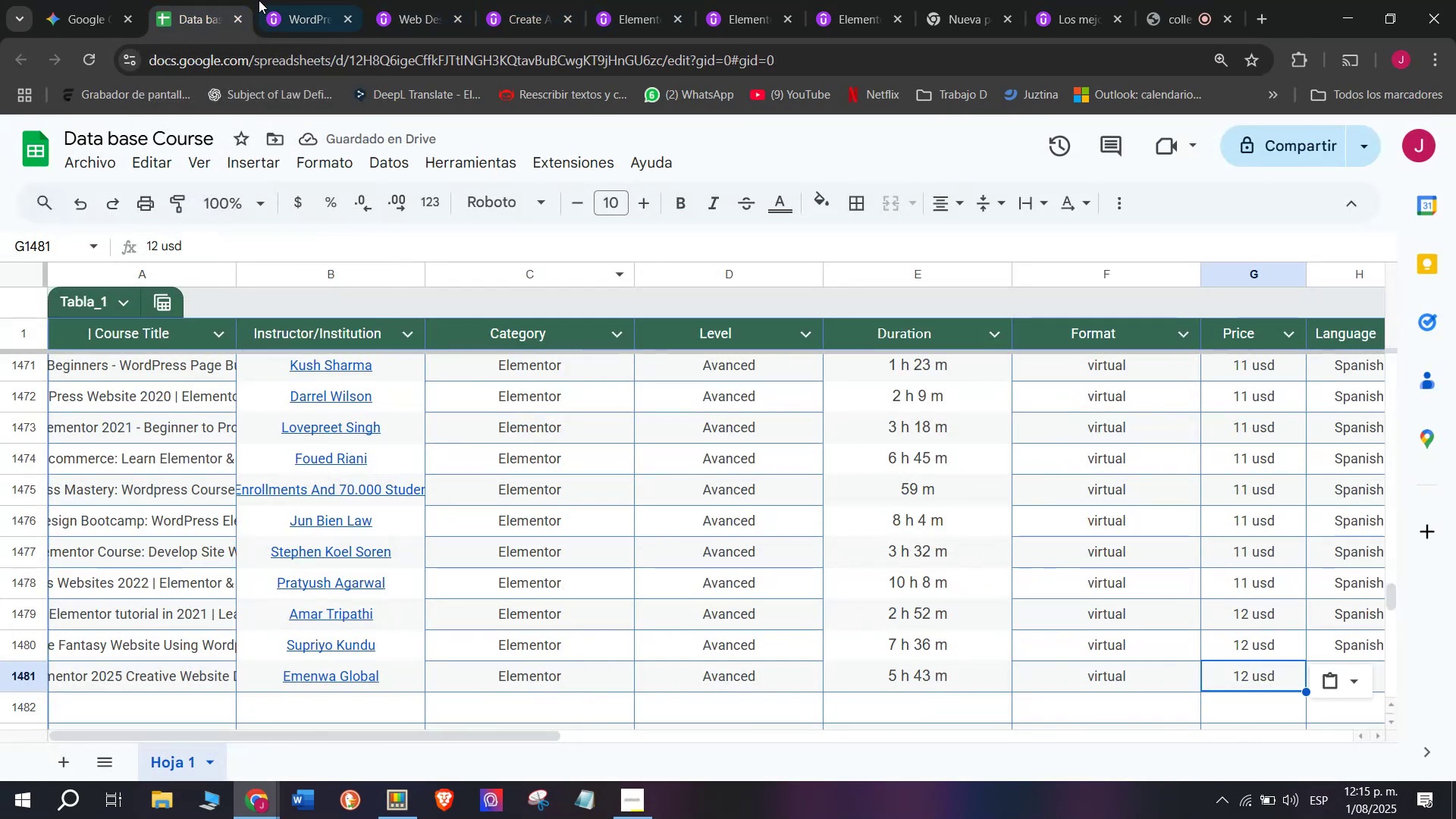 
left_click([292, 0])
 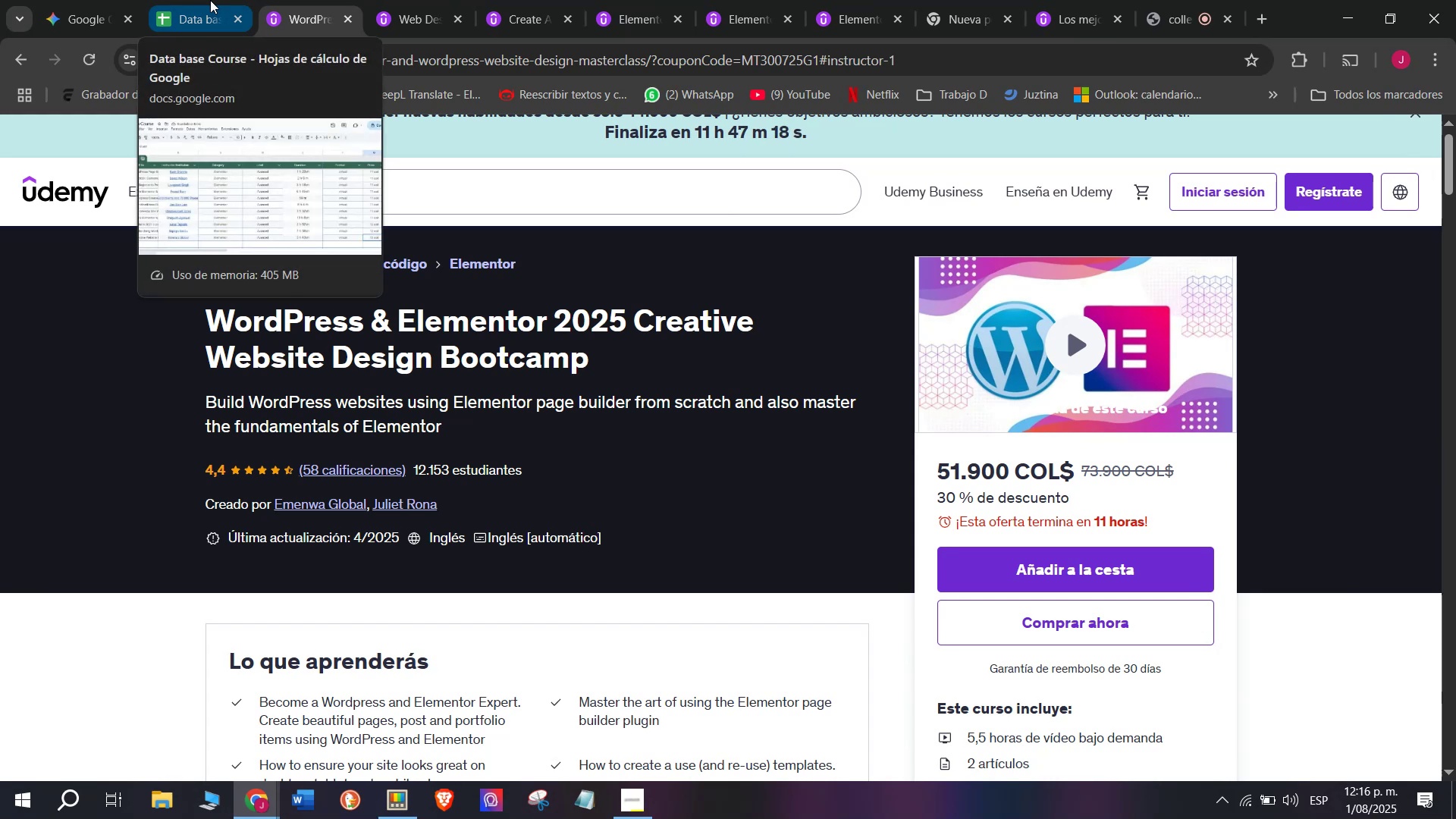 
wait(11.85)
 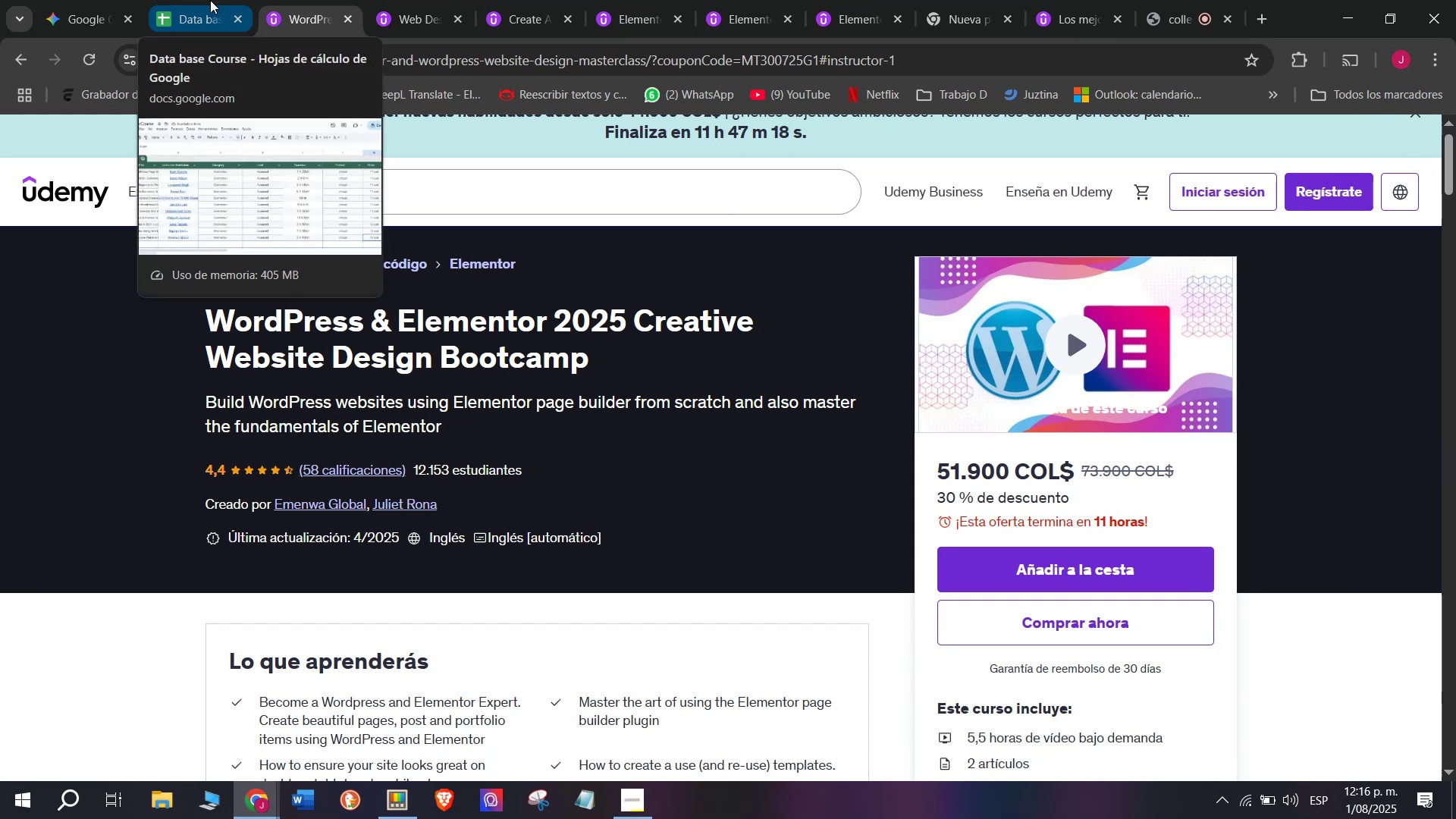 
left_click([210, 0])
 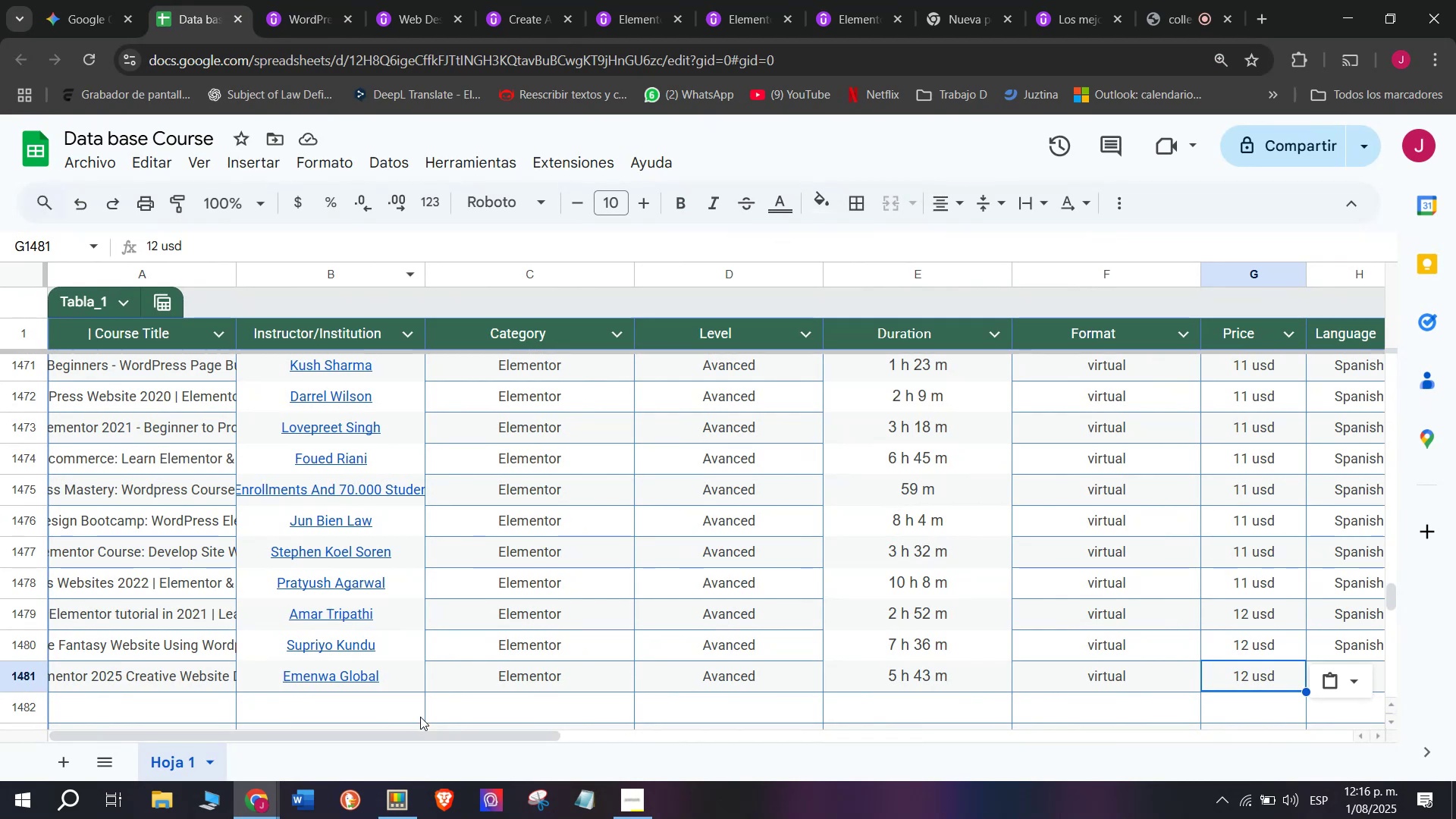 
left_click_drag(start_coordinate=[431, 738], to_coordinate=[671, 740])
 